 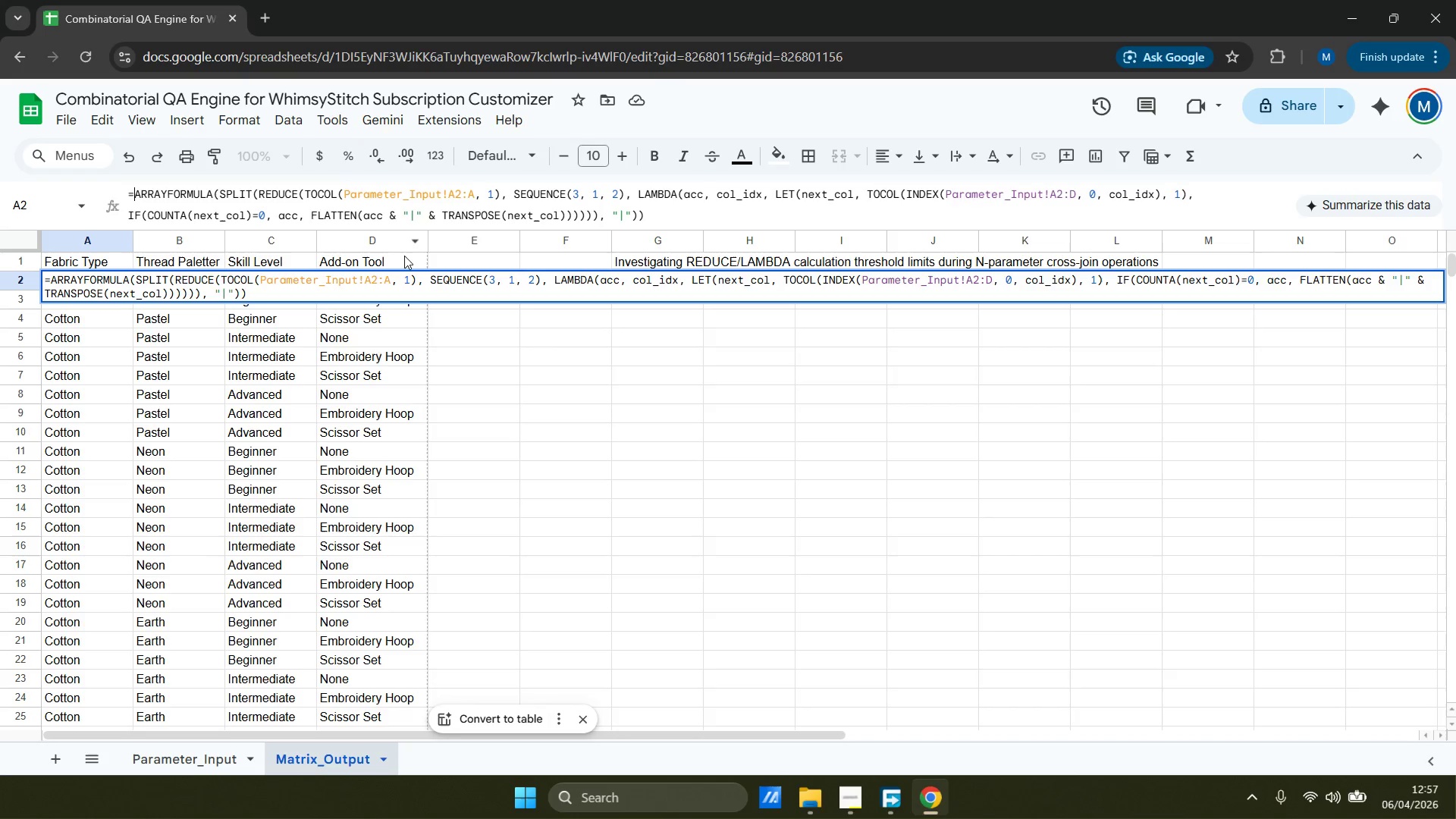 
type(iferror)
 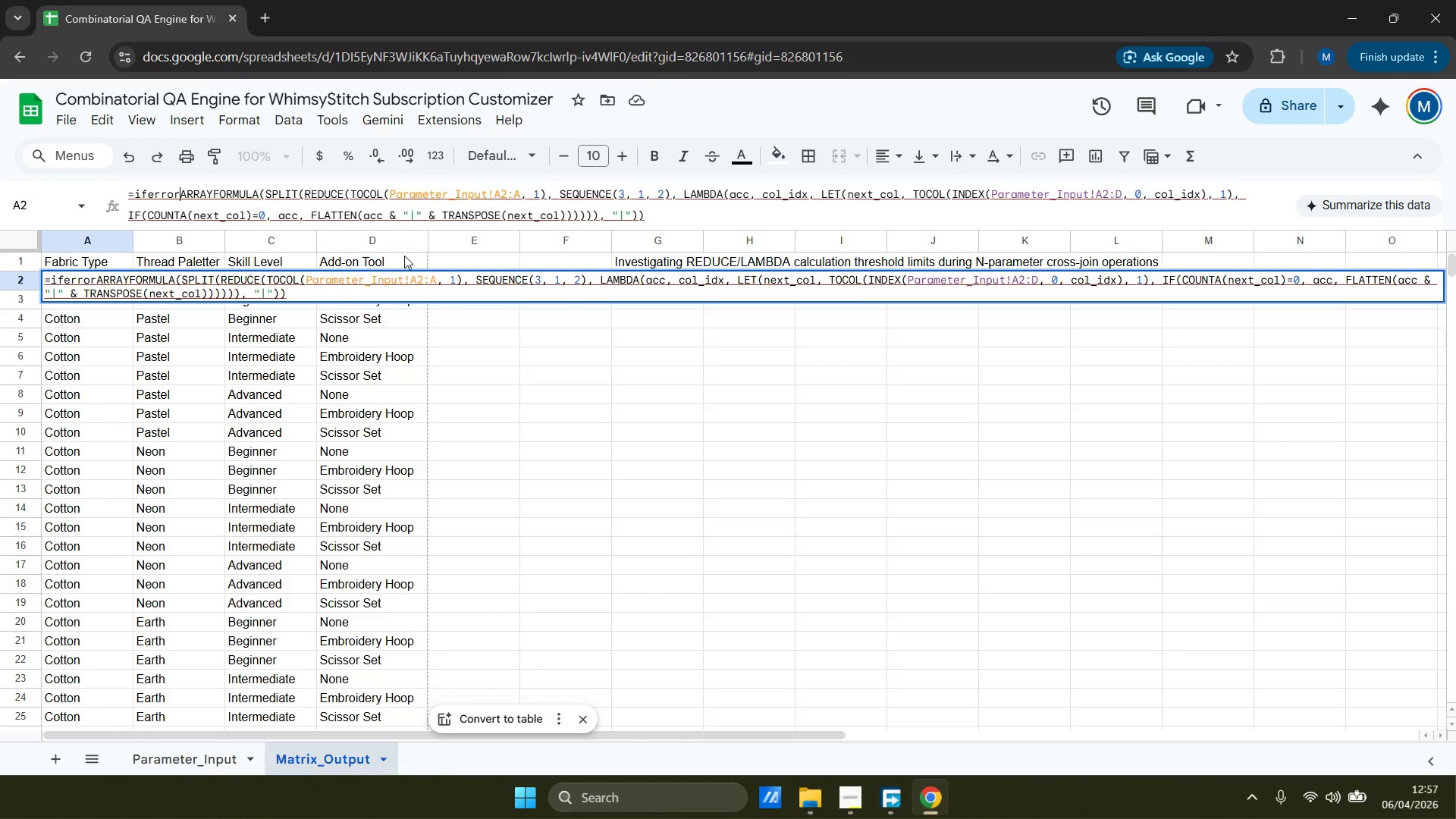 
hold_key(key=Backspace, duration=0.64)
 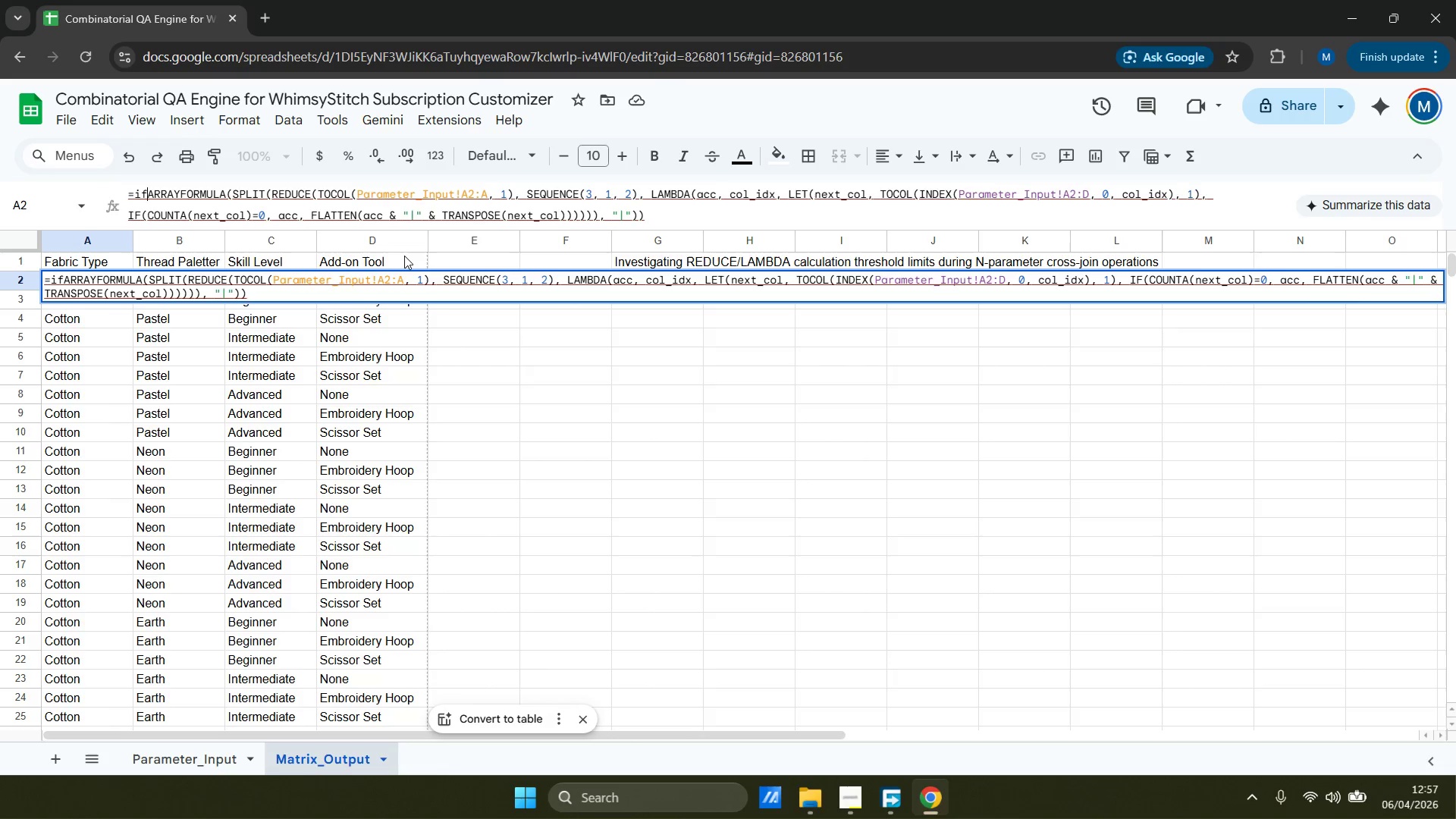 
key(Backspace)
key(Backspace)
type(IFERROR()
 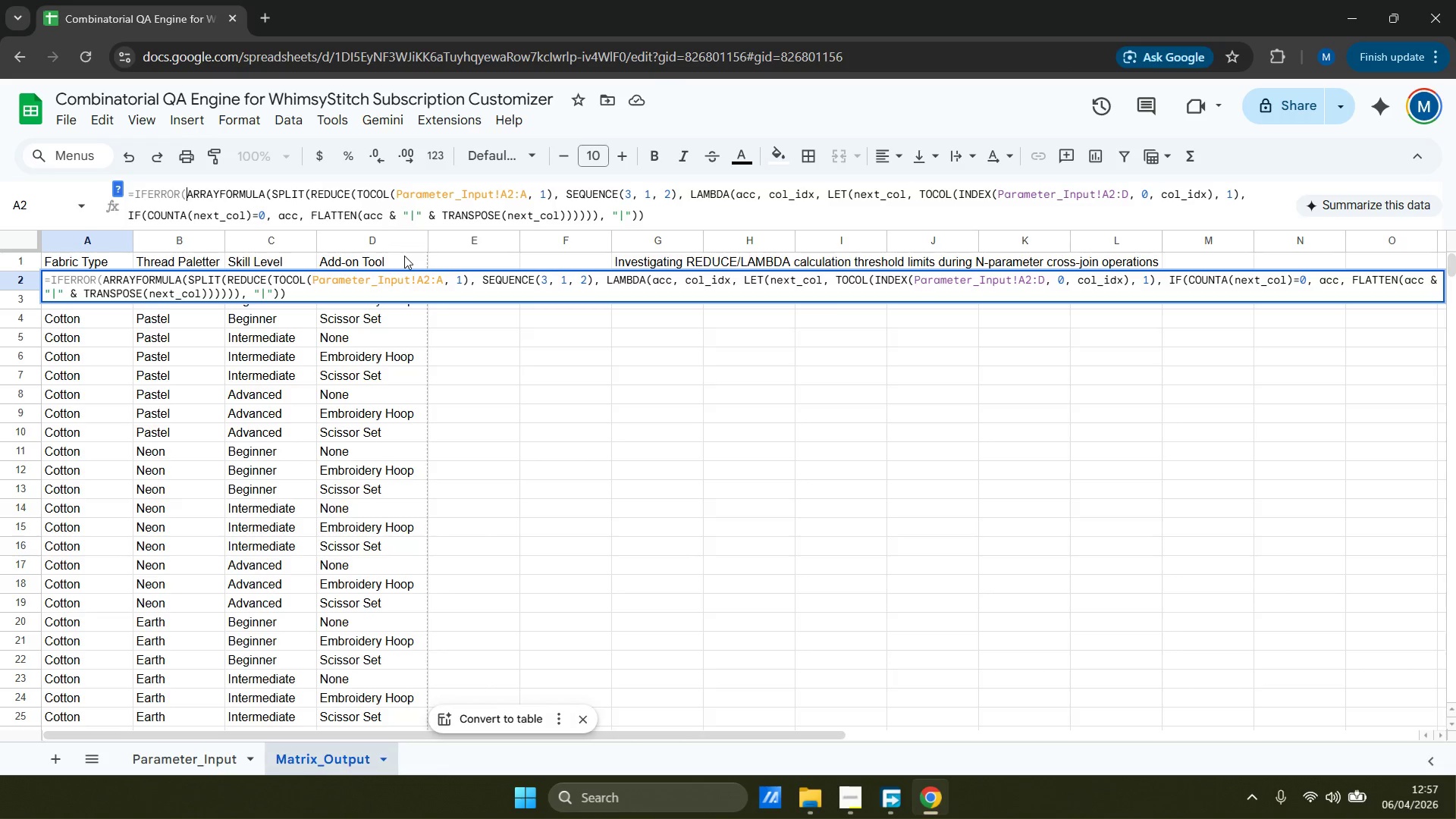 
wait(10.53)
 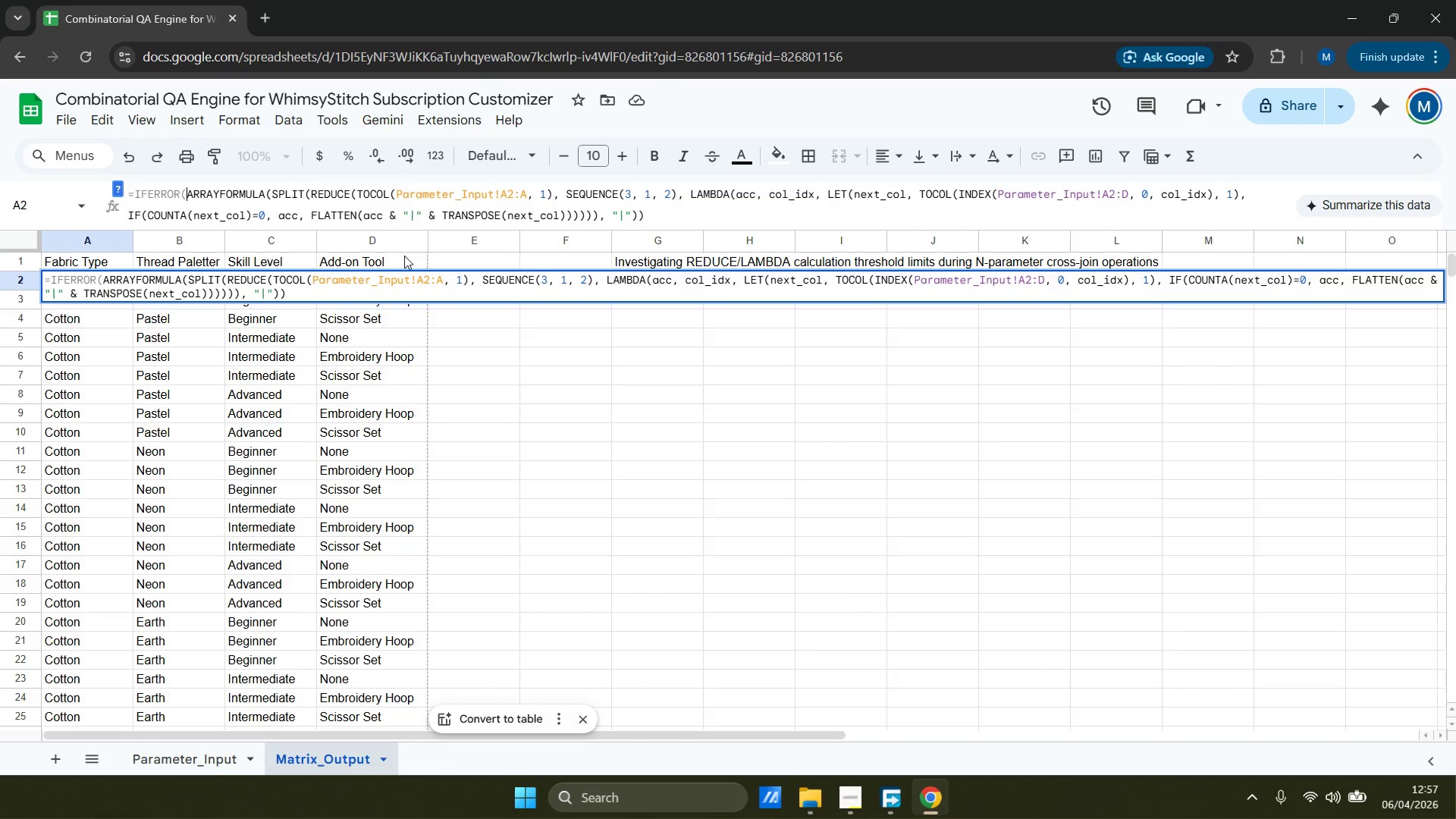 
key(ArrowLeft)
 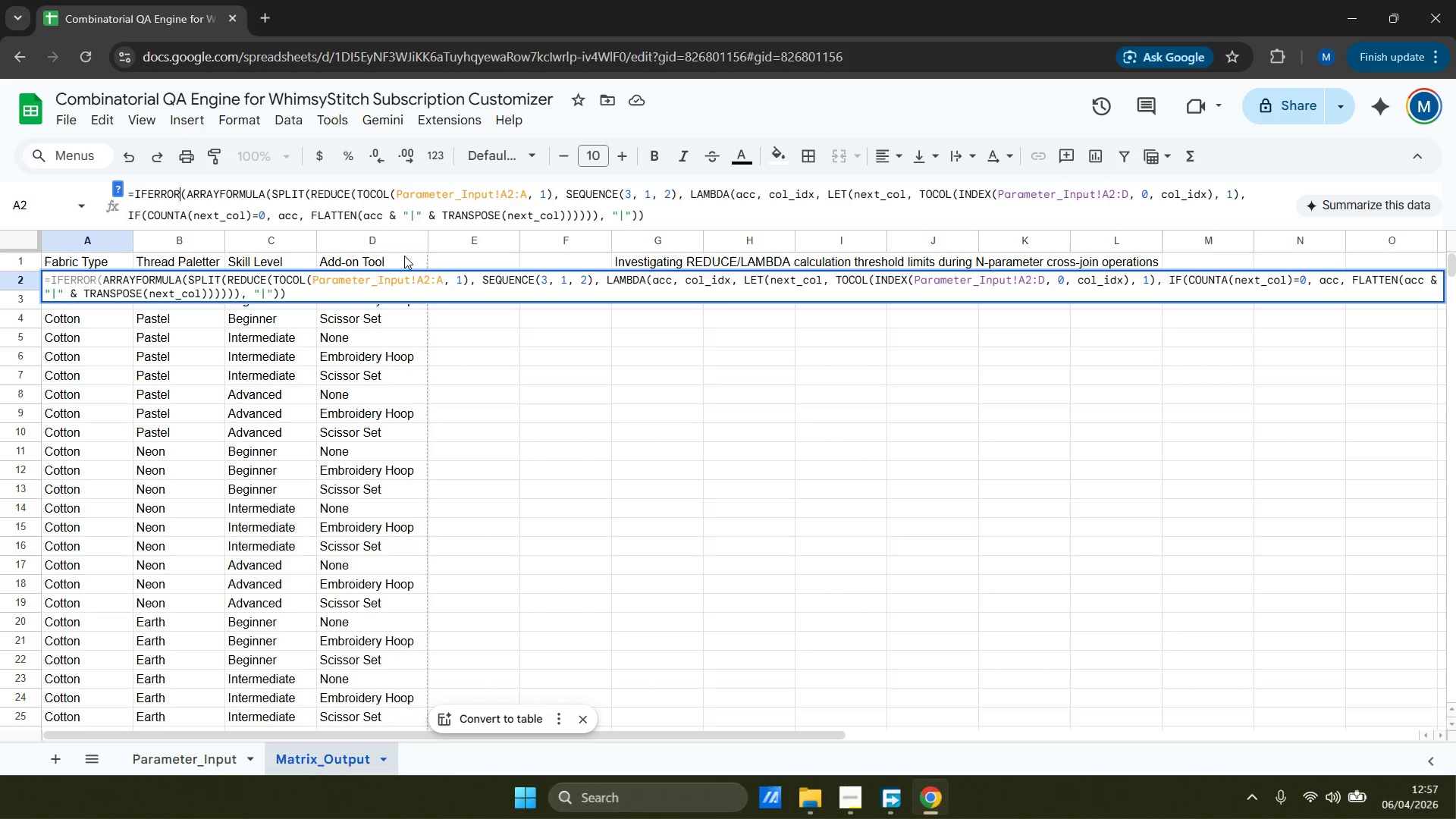 
key(ArrowLeft)
 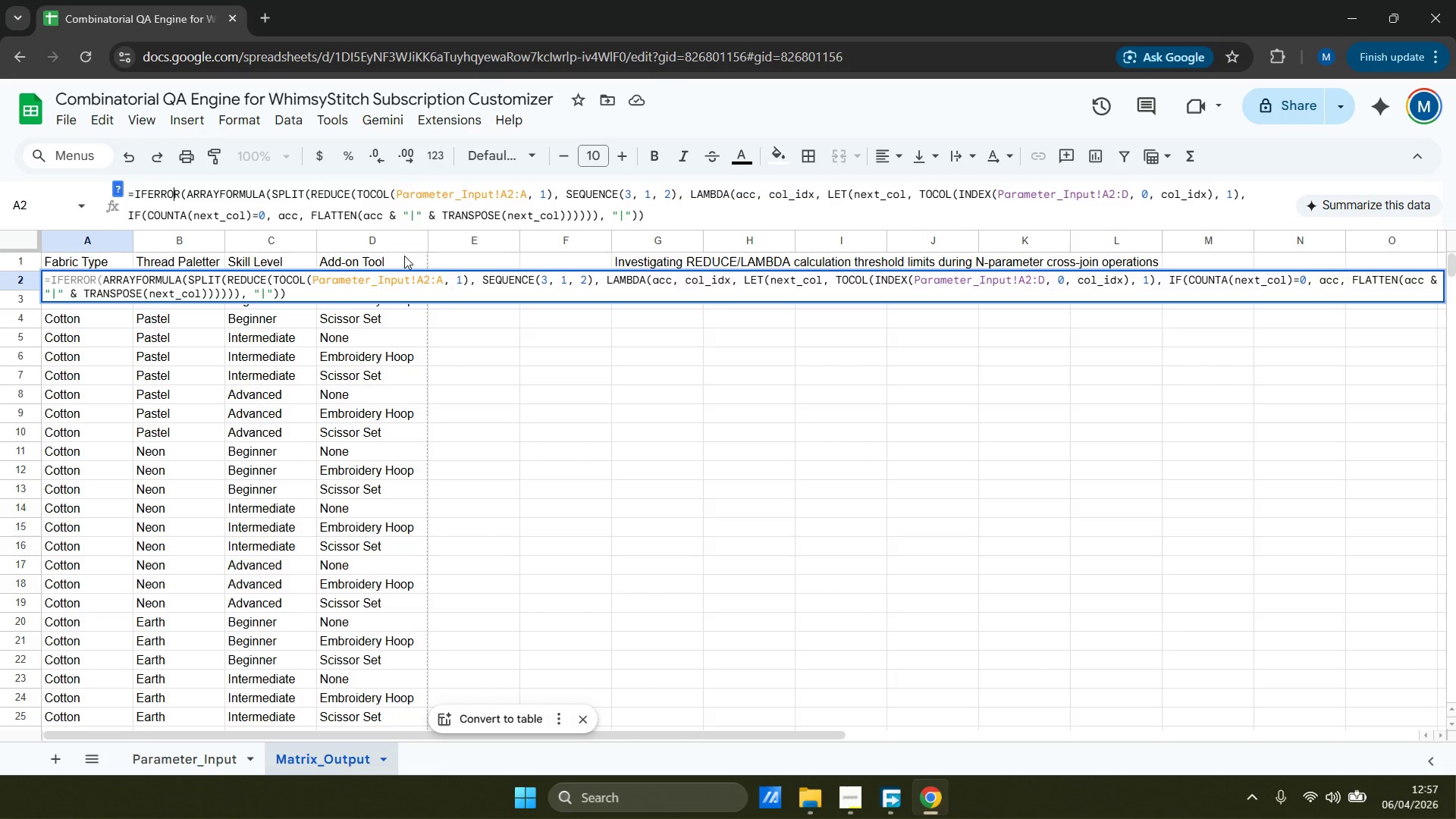 
key(ArrowLeft)
 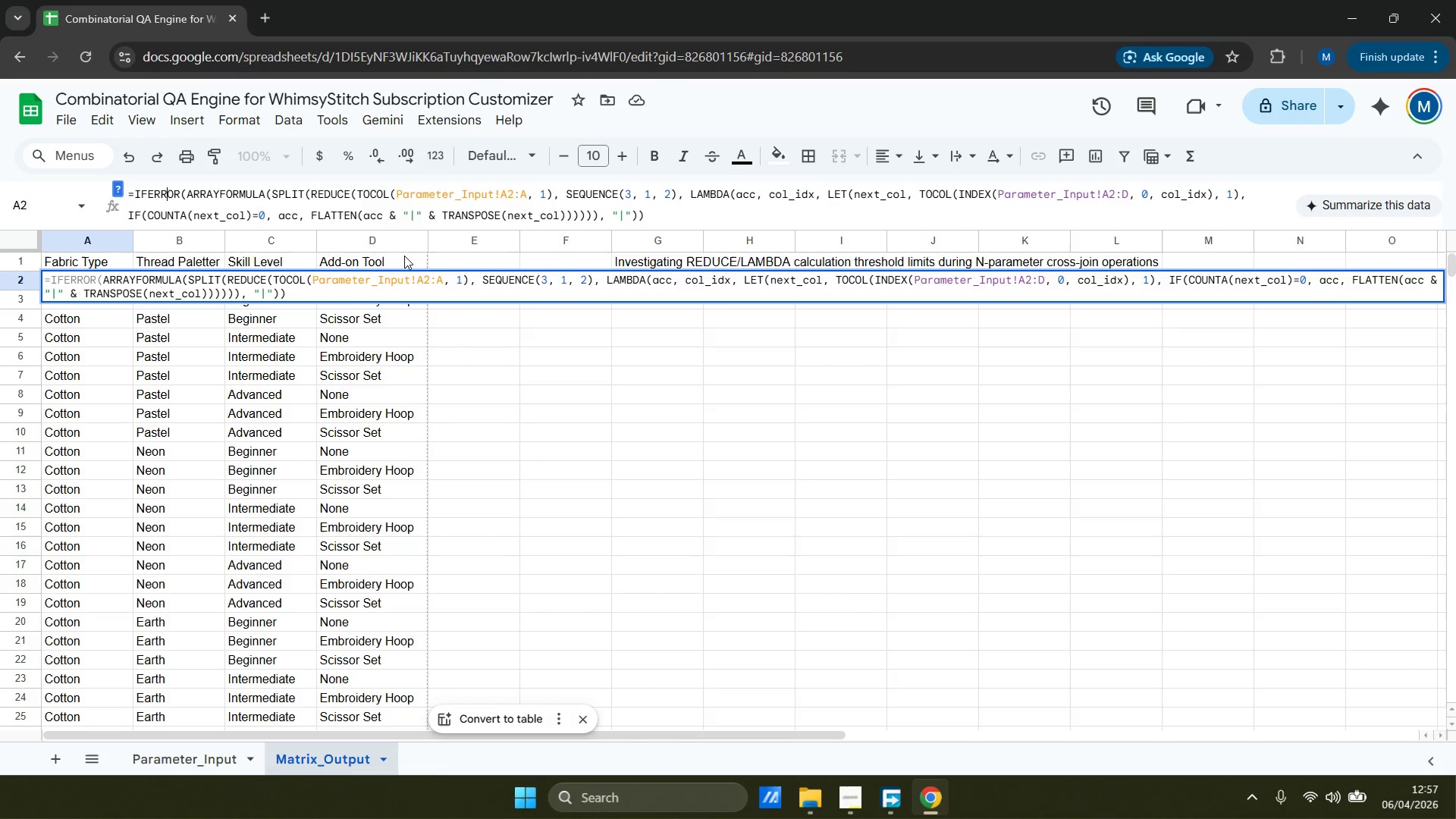 
key(ArrowLeft)
 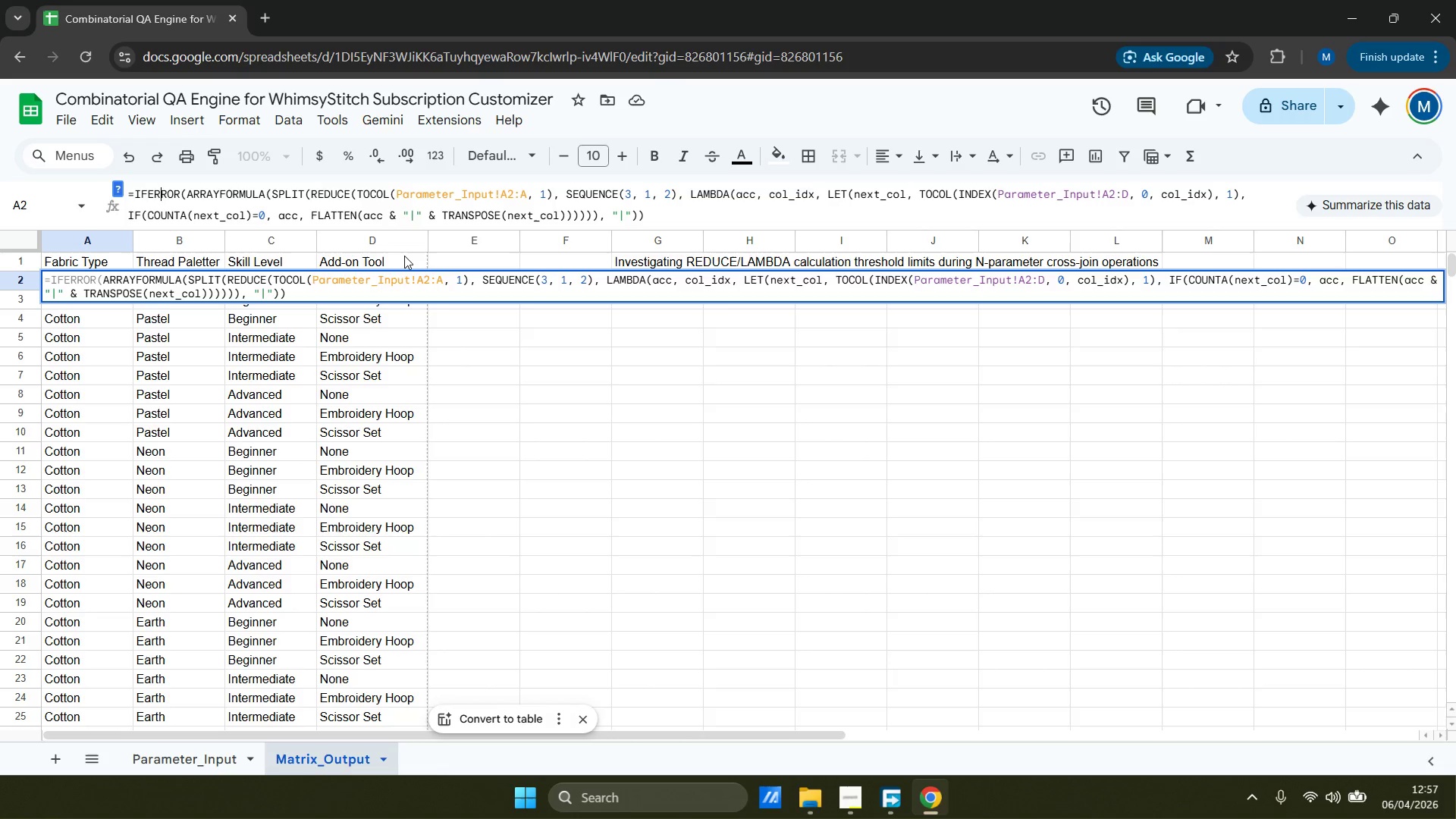 
key(ArrowLeft)
 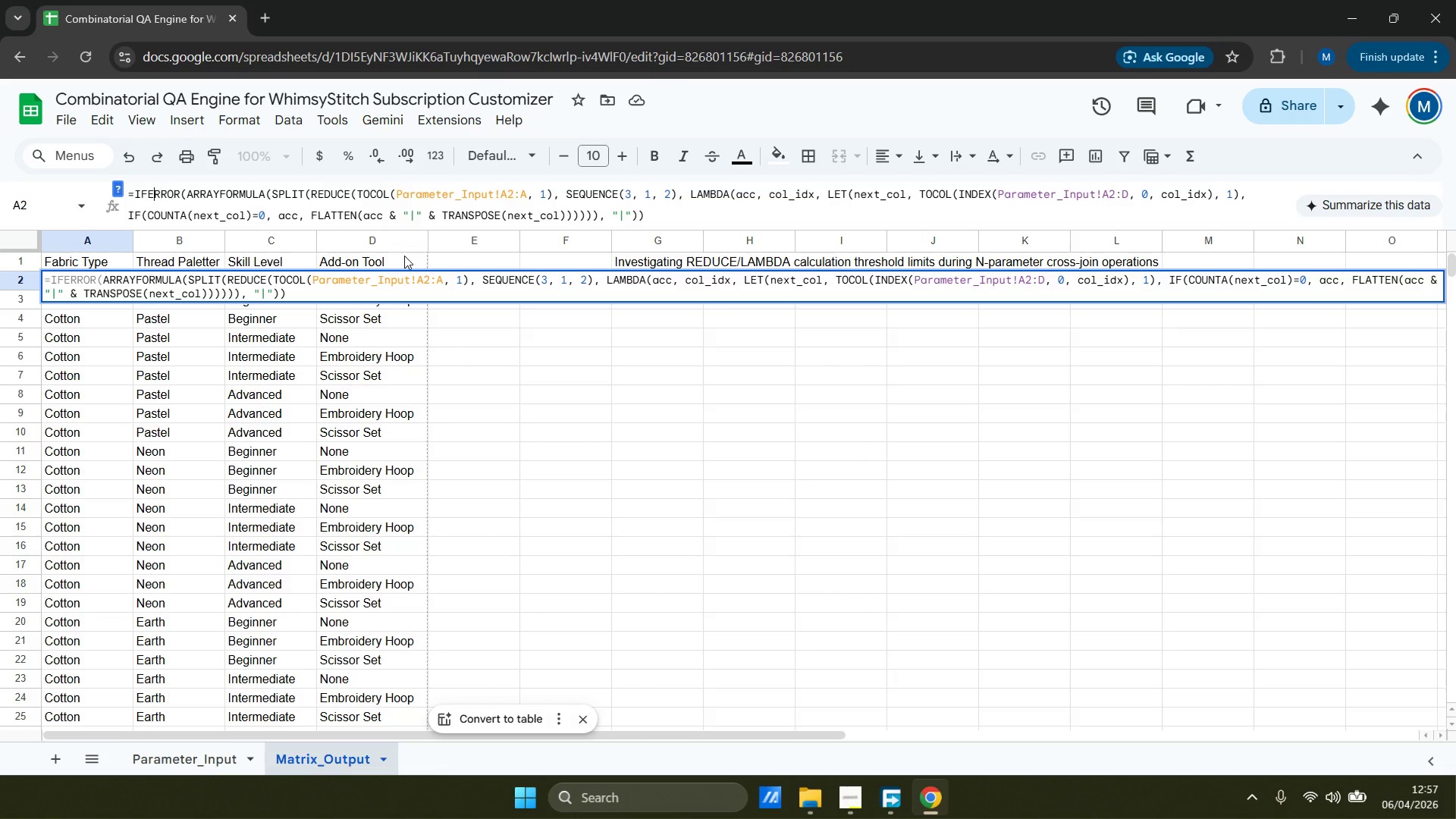 
key(ArrowLeft)
 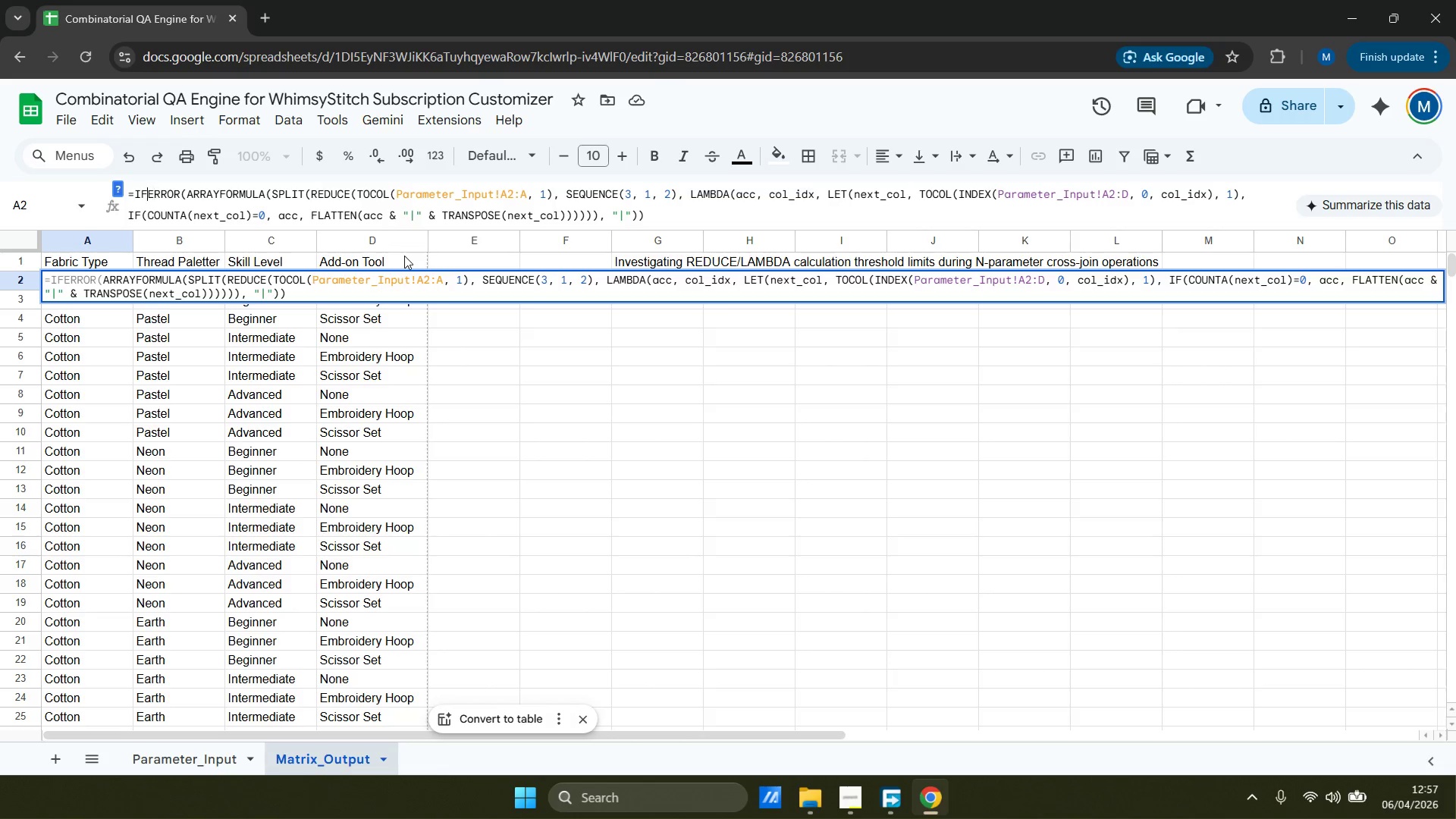 
key(ArrowLeft)
 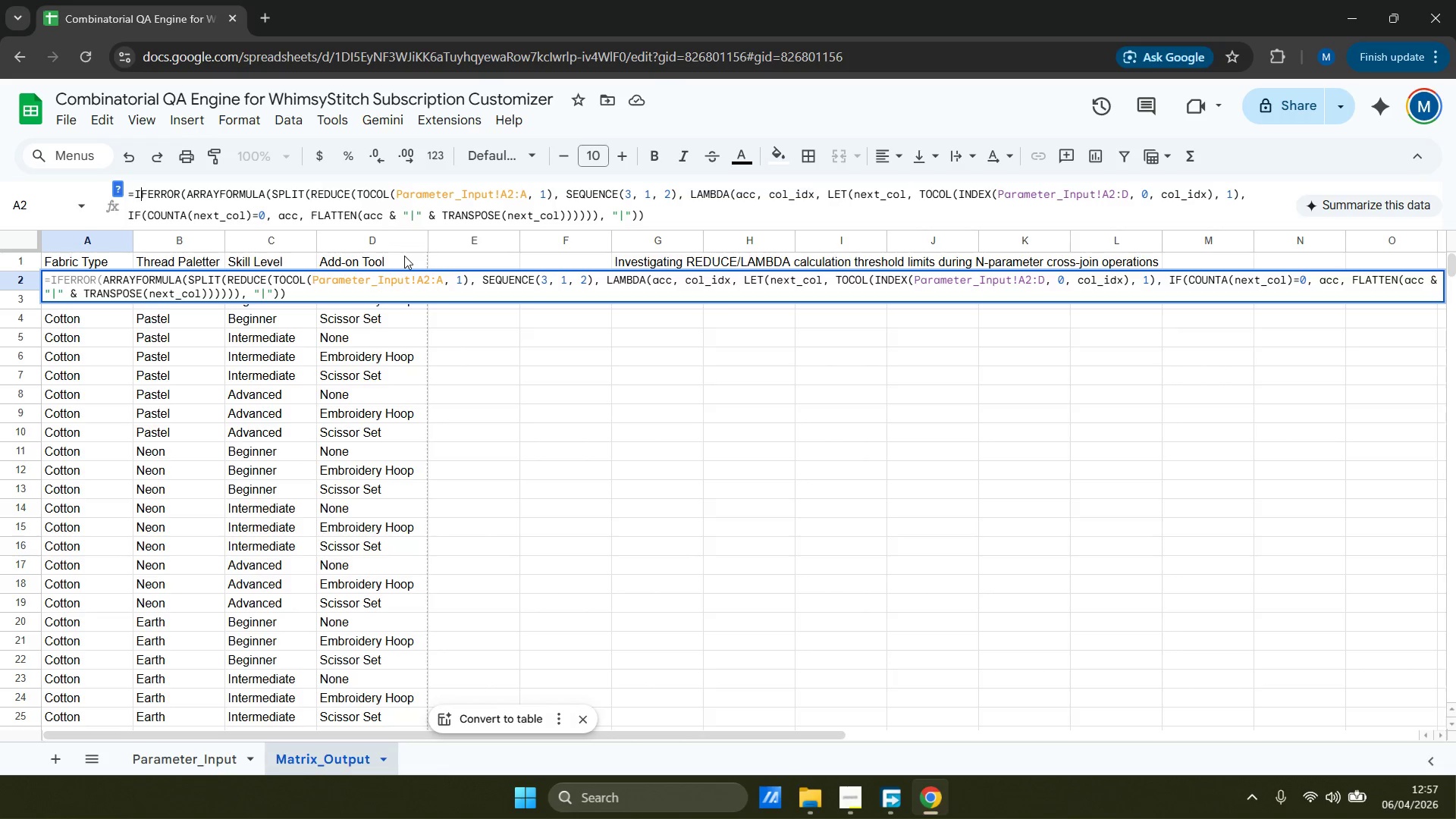 
key(ArrowLeft)
 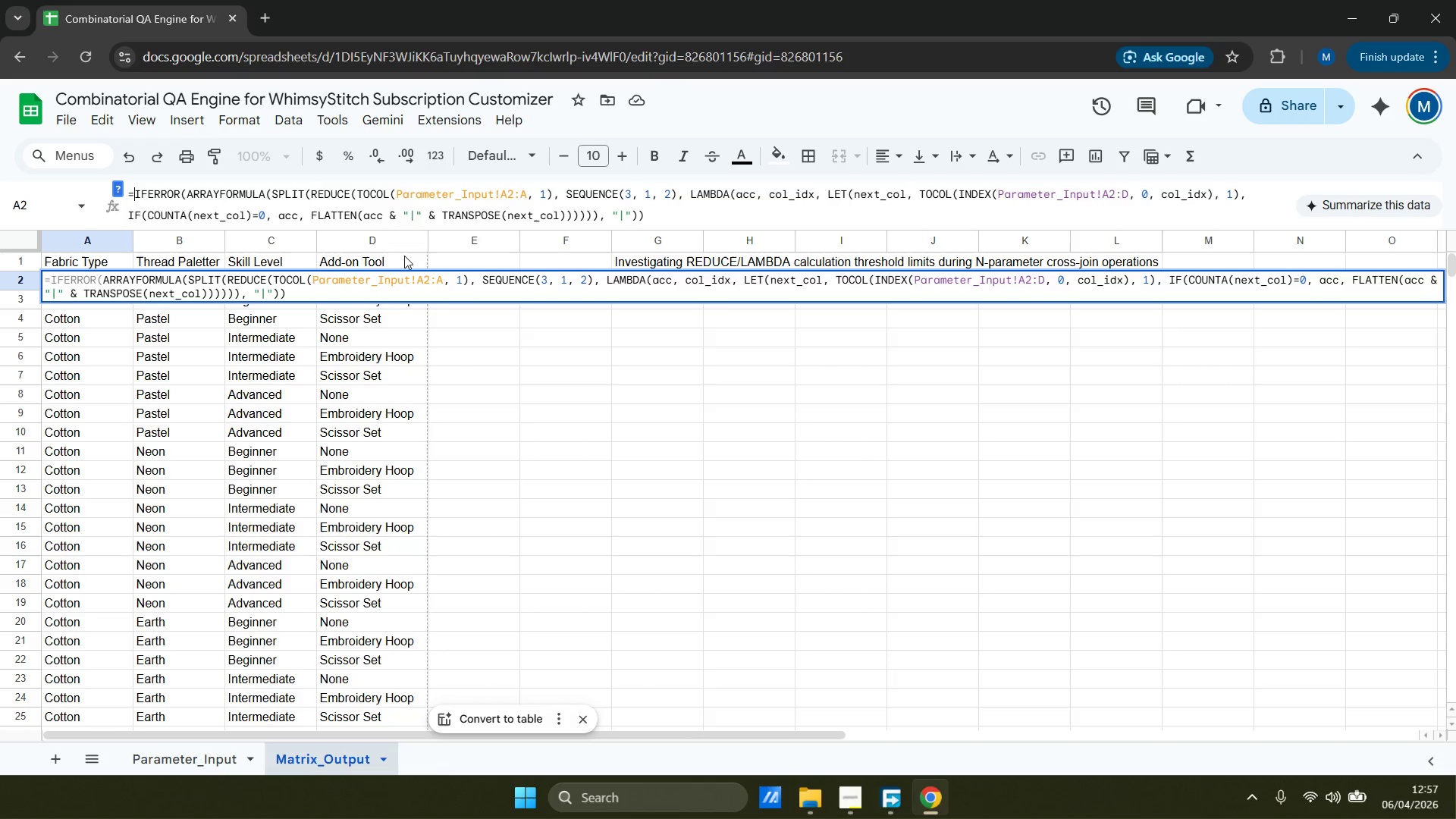 
hold_key(key=ArrowRight, duration=0.72)
 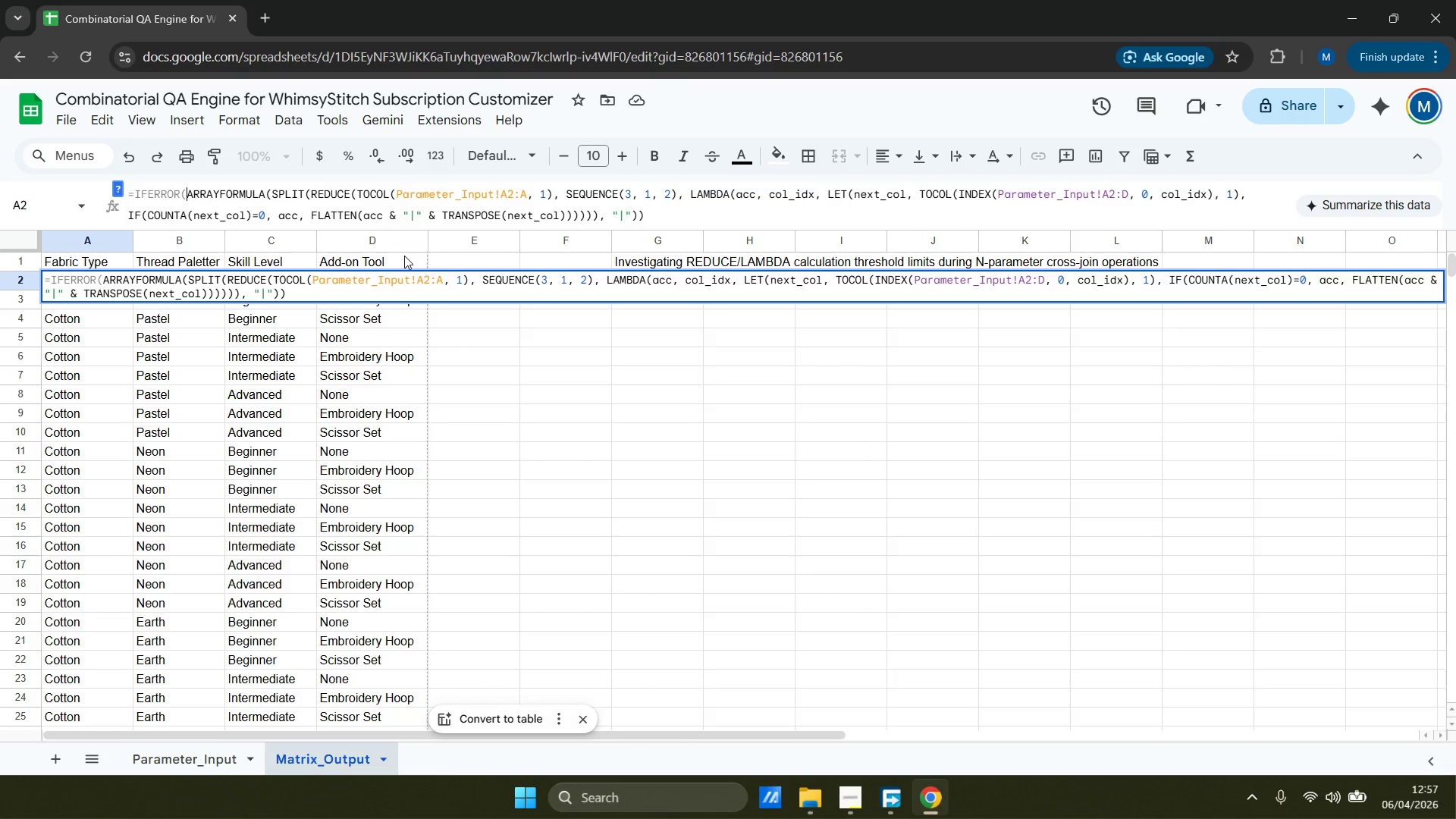 
key(ArrowDown)
 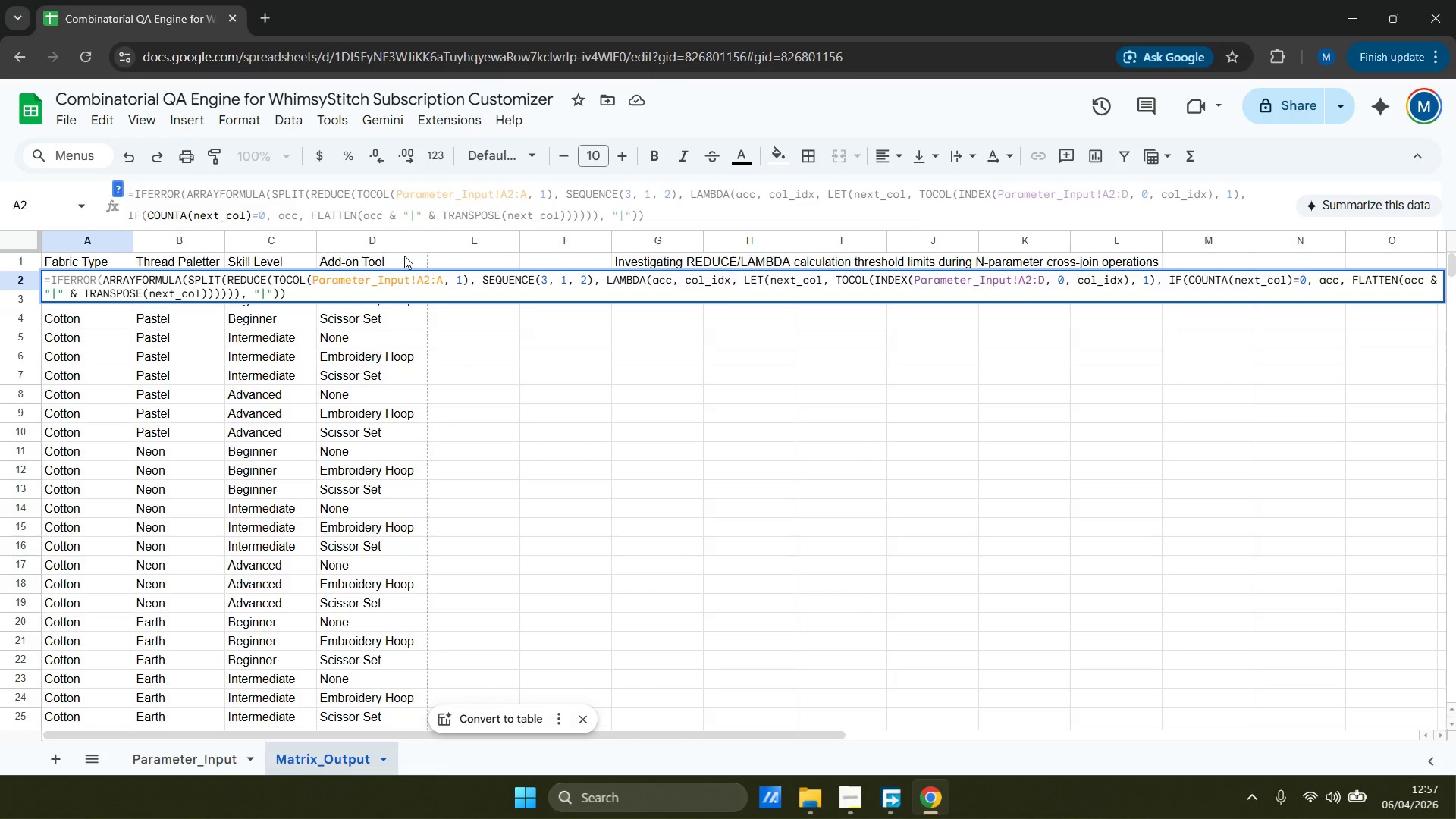 
hold_key(key=ArrowRight, duration=1.5)
 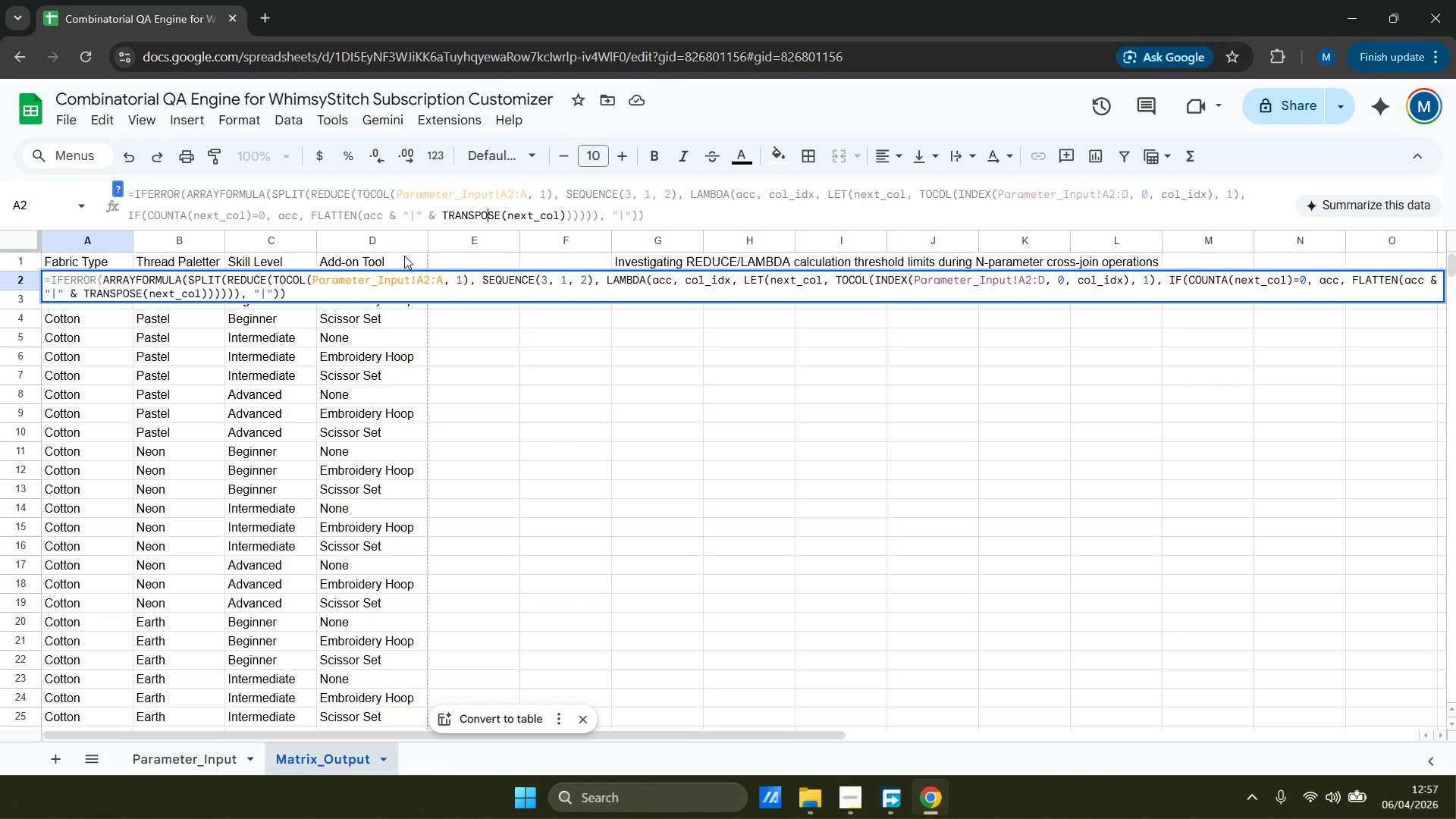 
hold_key(key=ArrowRight, duration=1.31)
 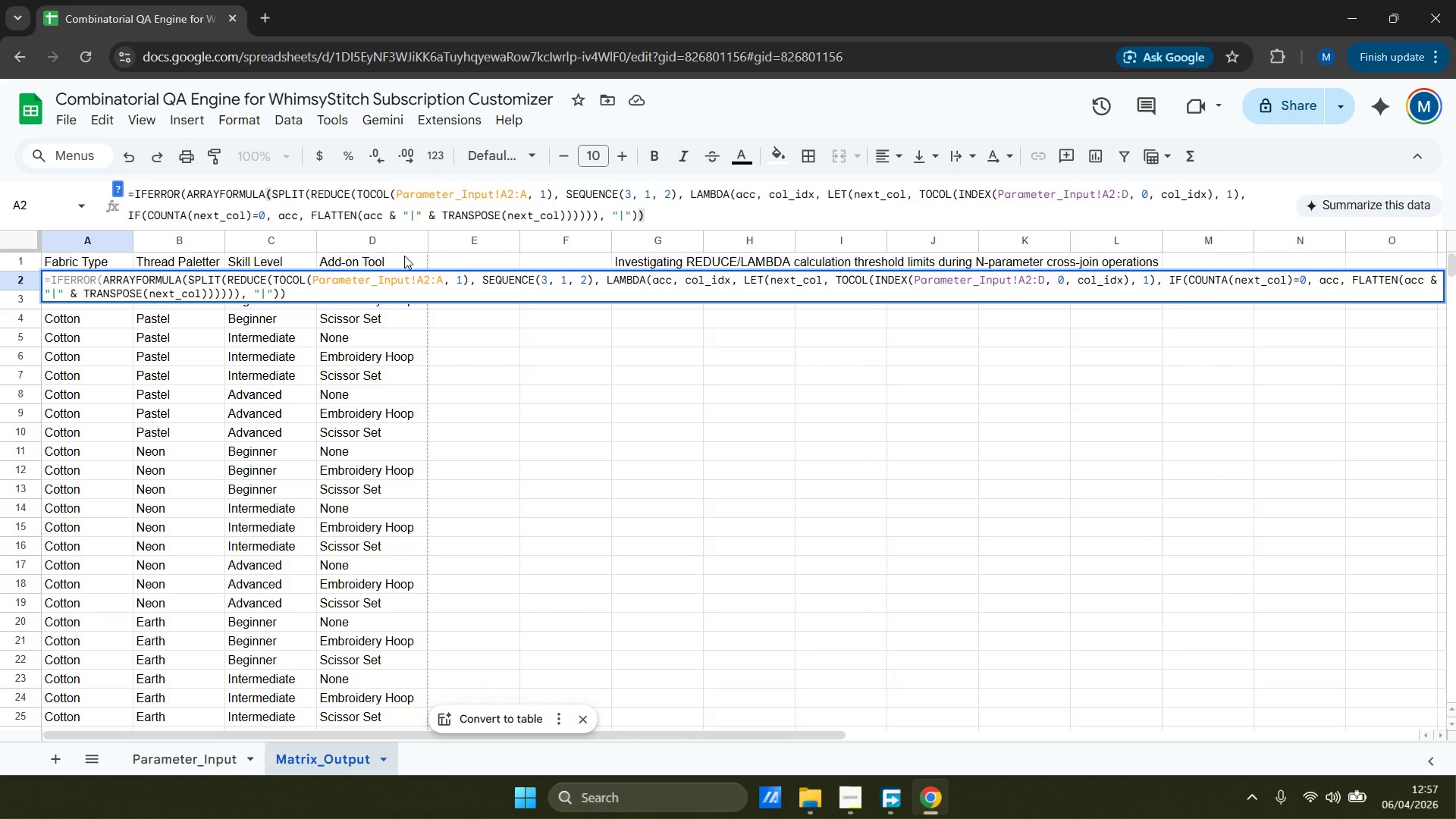 
type(, "O)
key(Backspace)
type(Pending Input..."))
 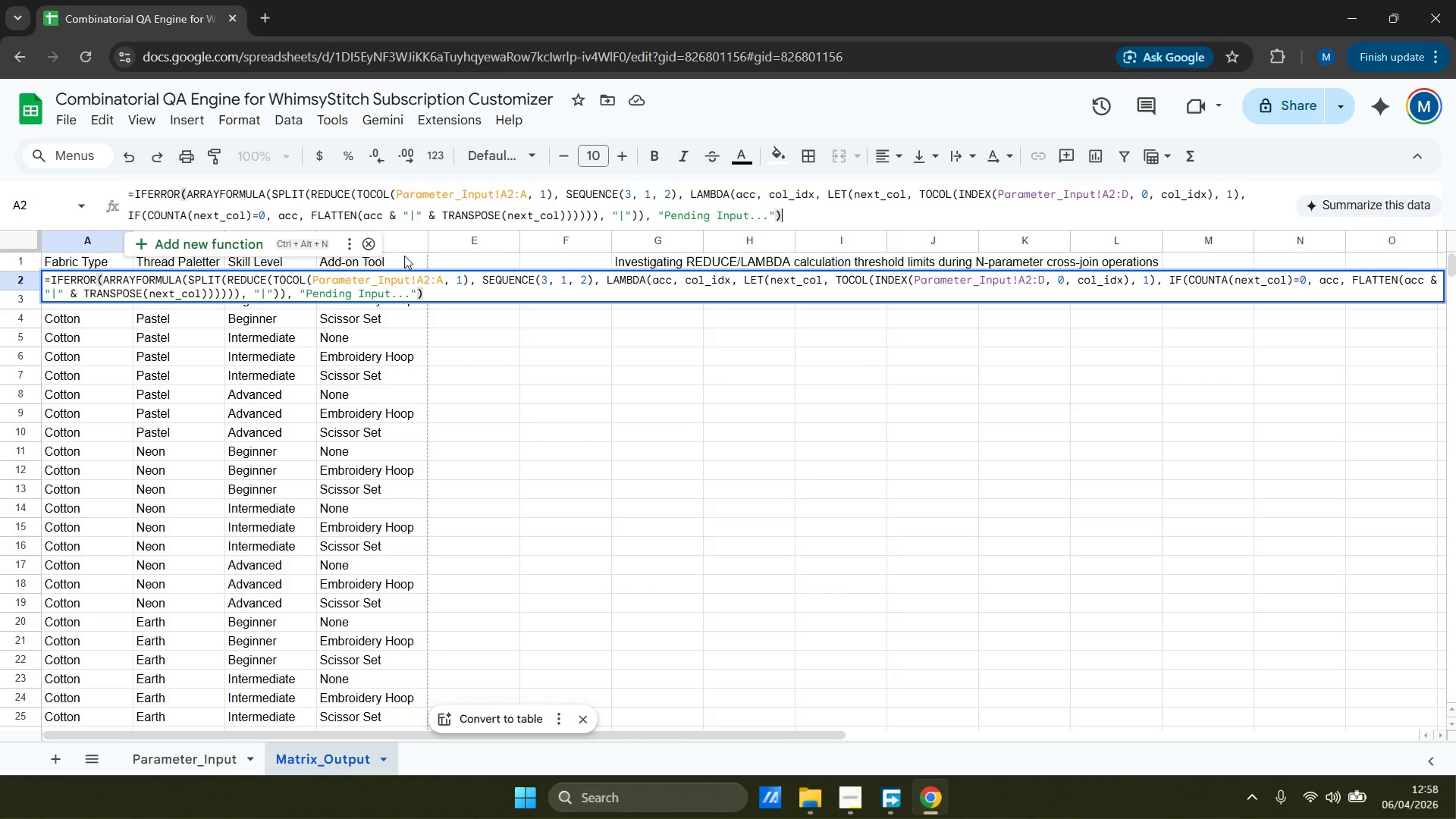 
wait(5.11)
 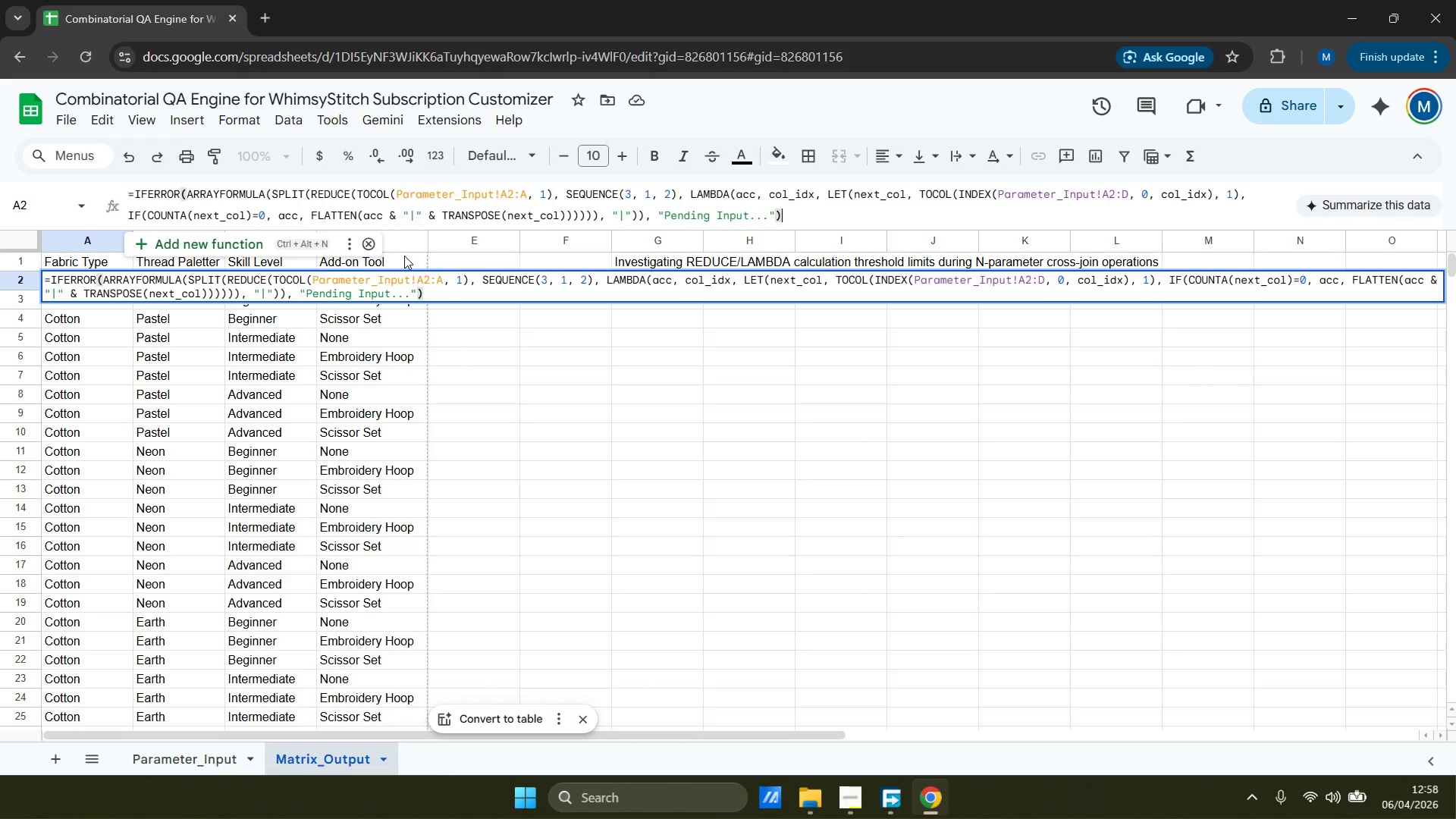 
double_click([861, 342])
 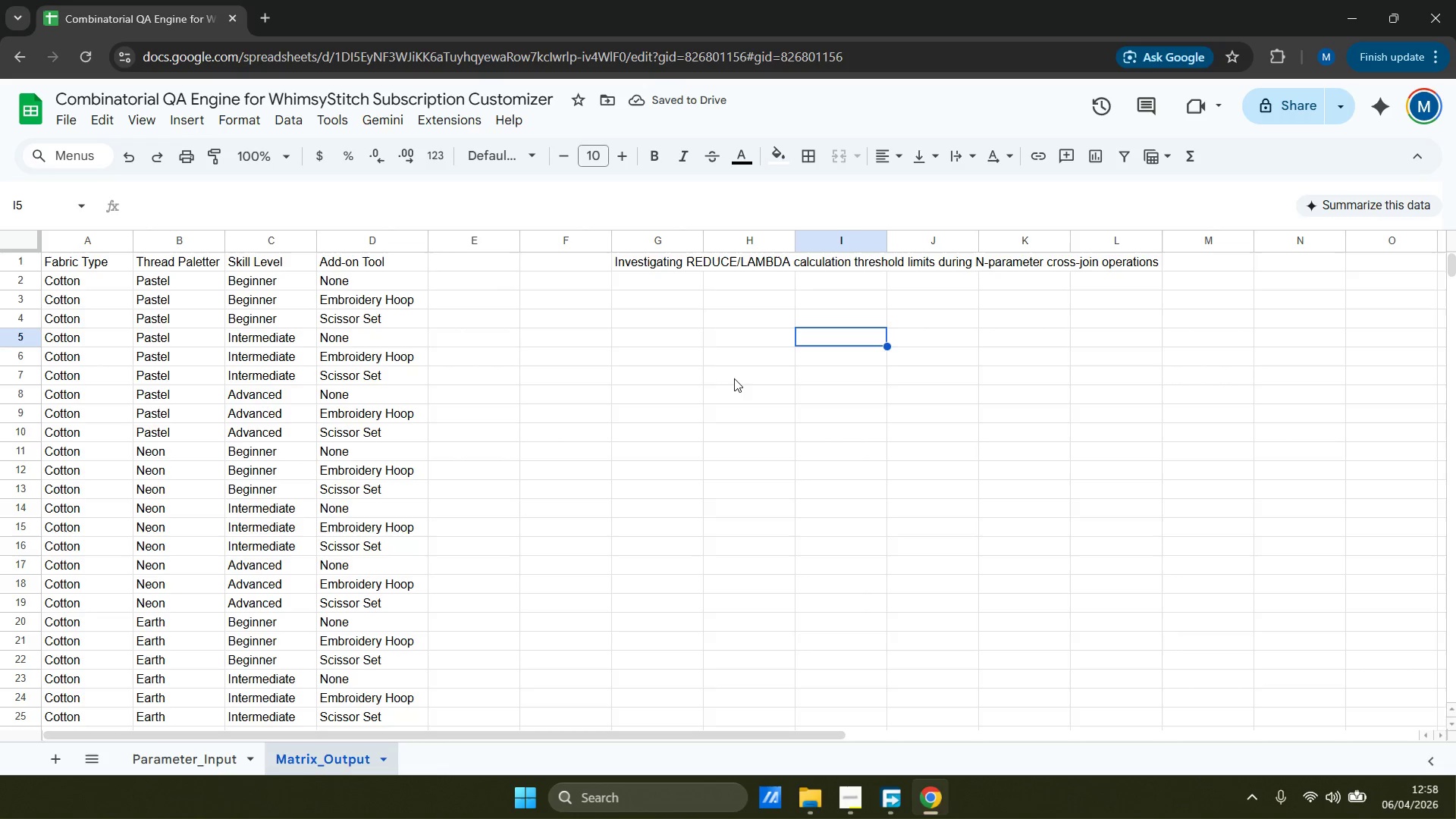 
left_click([67, 281])
 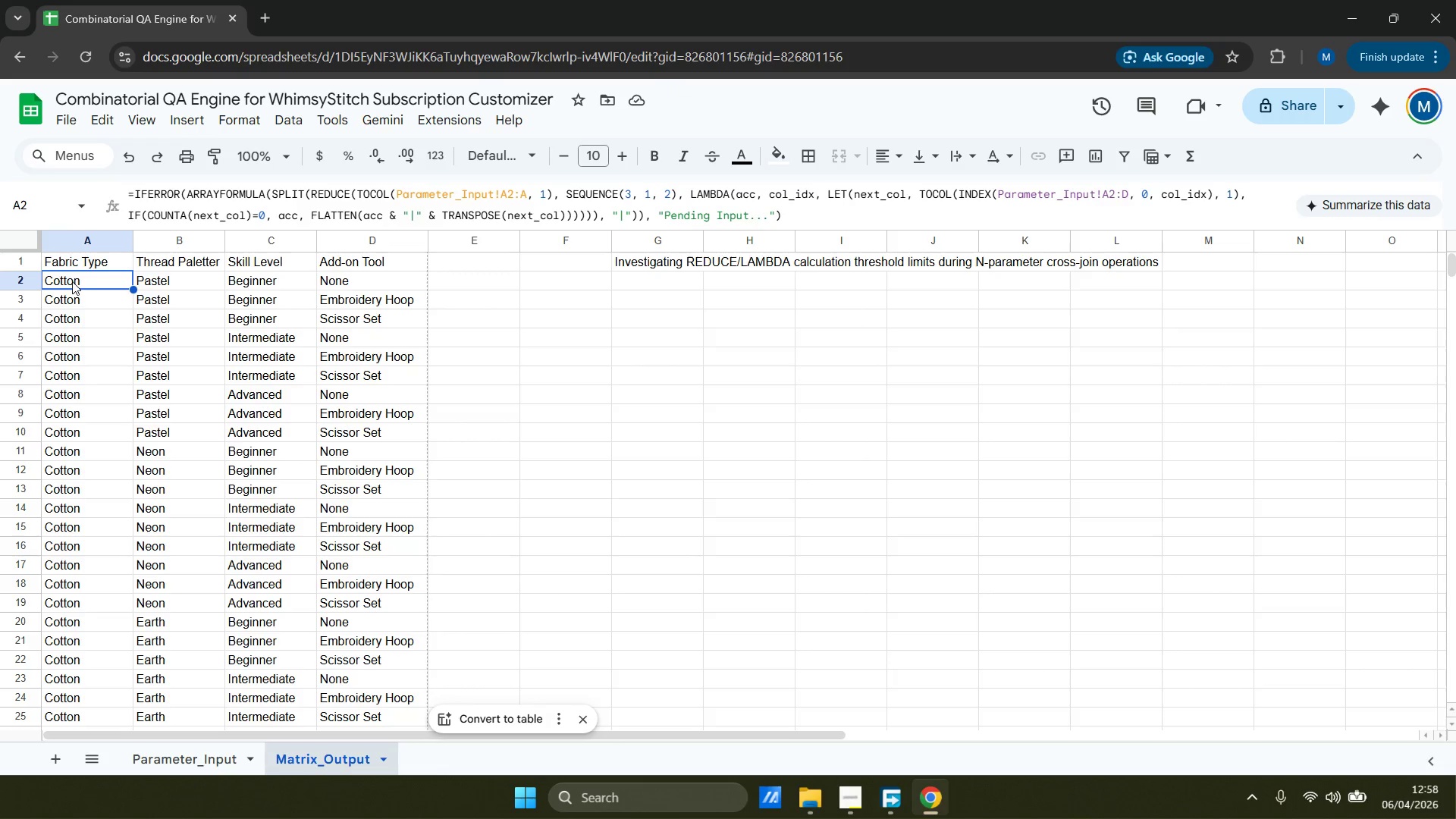 
scroll: coordinate [200, 359], scroll_direction: down, amount: 4.0
 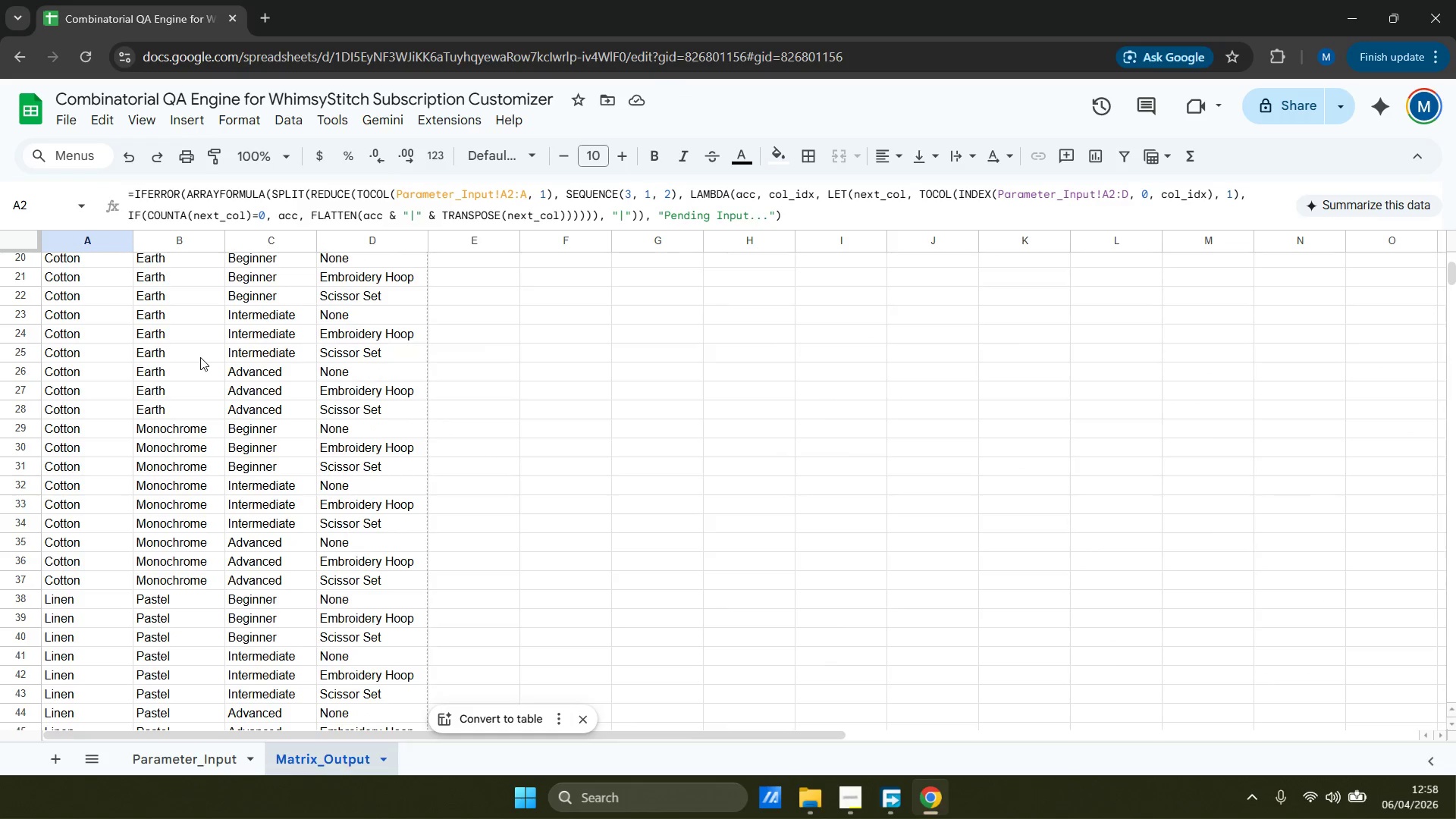 
left_click([486, 262])
 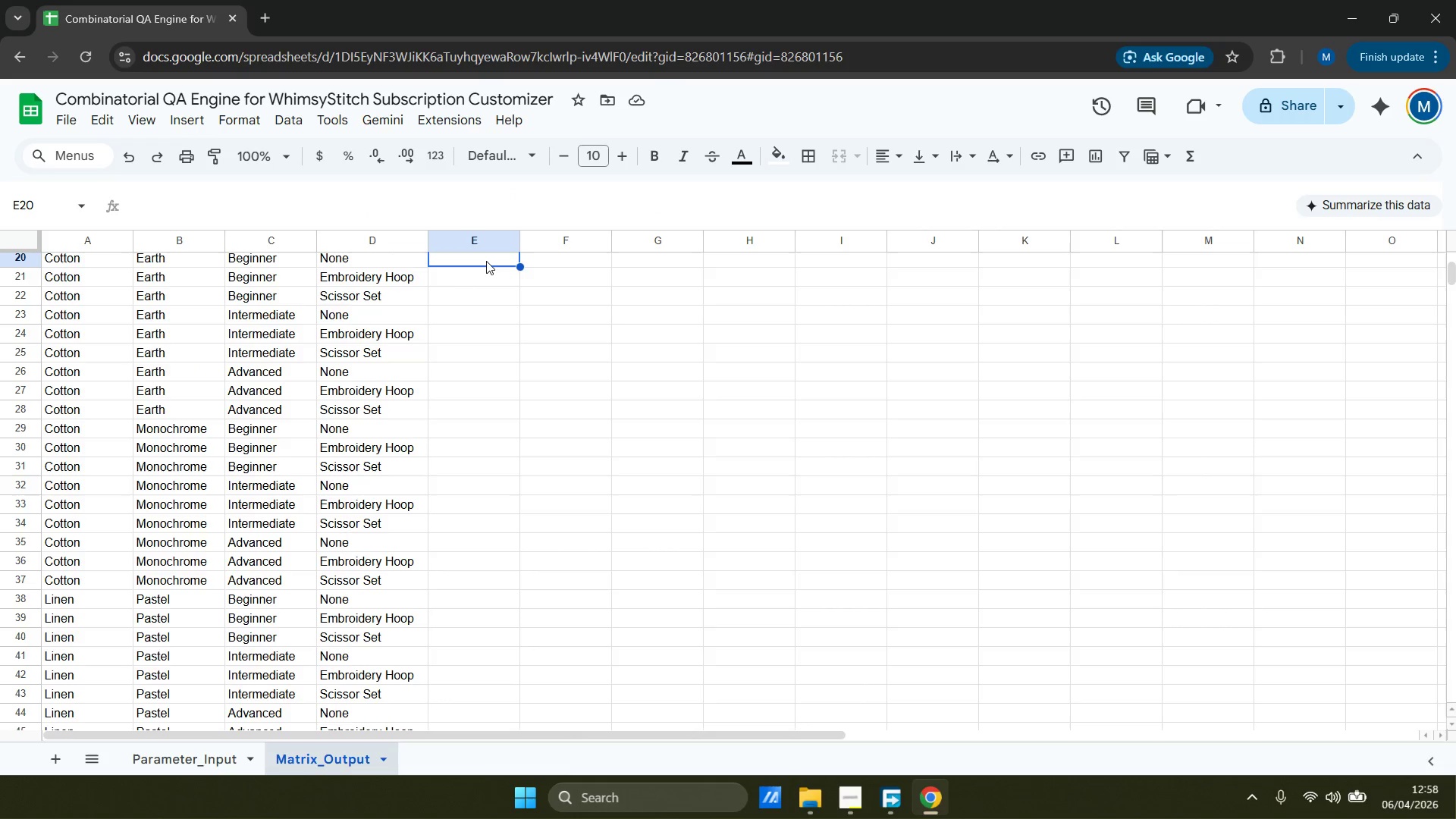 
type(Priority Score)
 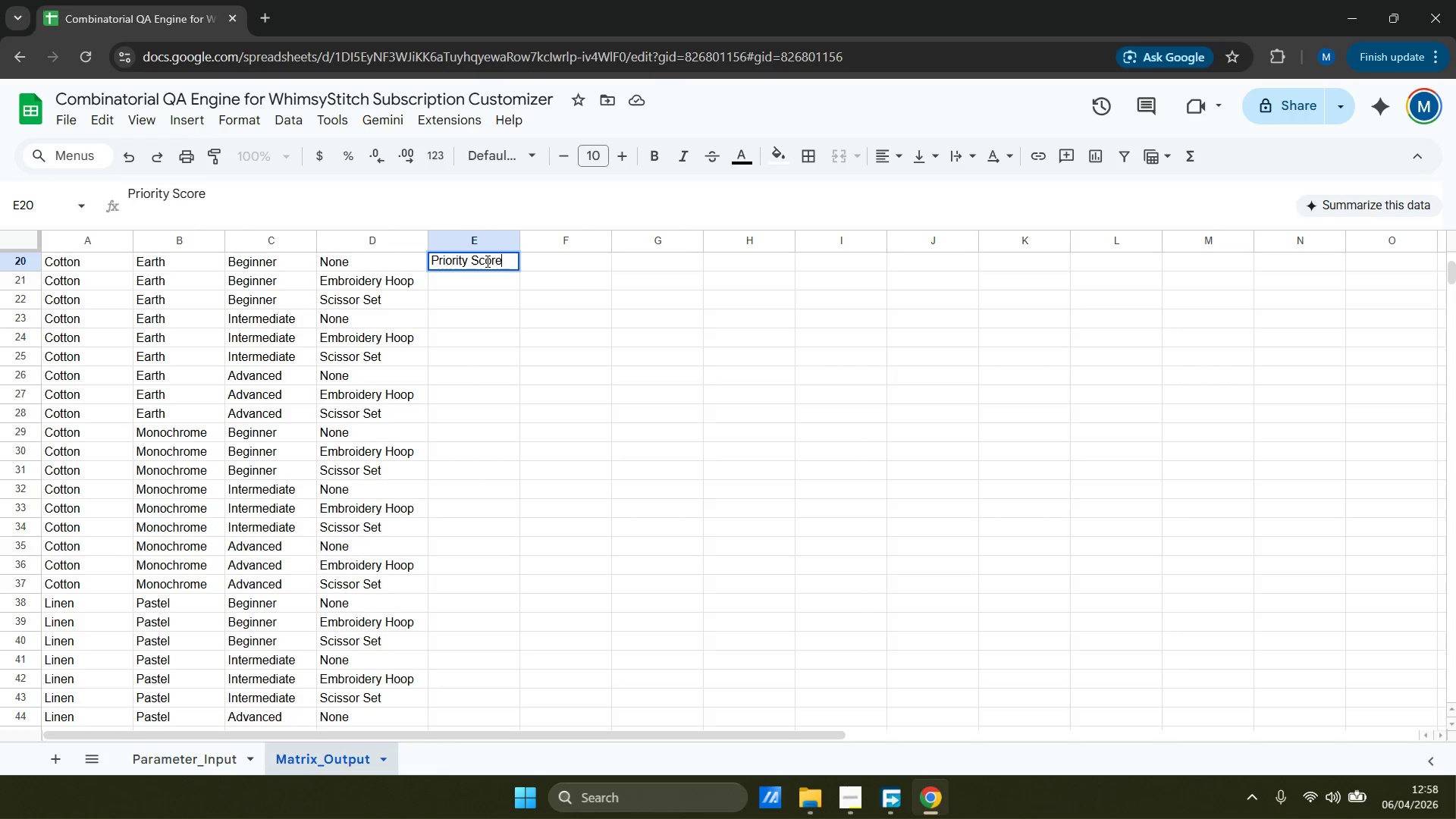 
key(ArrowDown)
 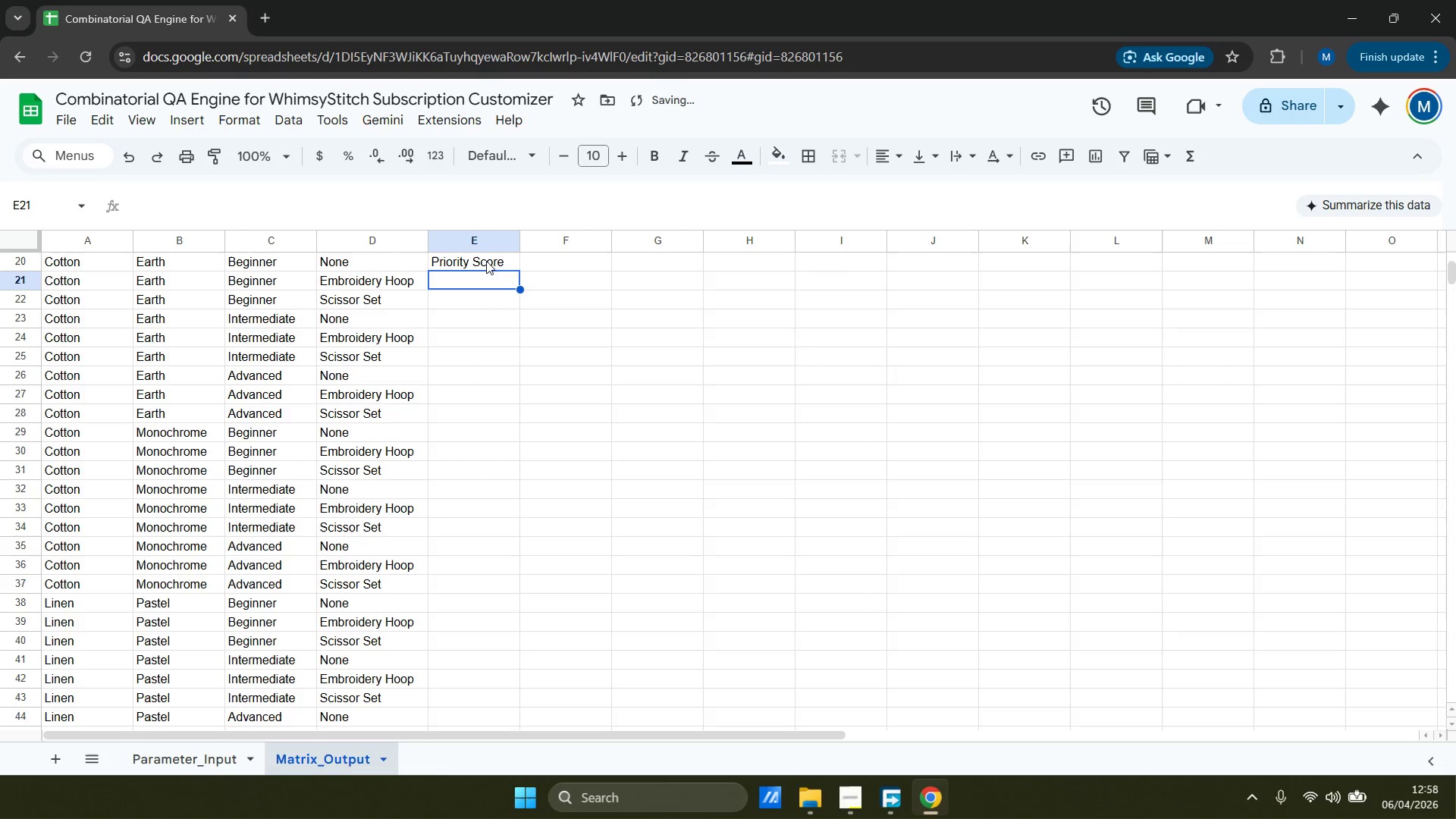 
type(=ARRAY)
 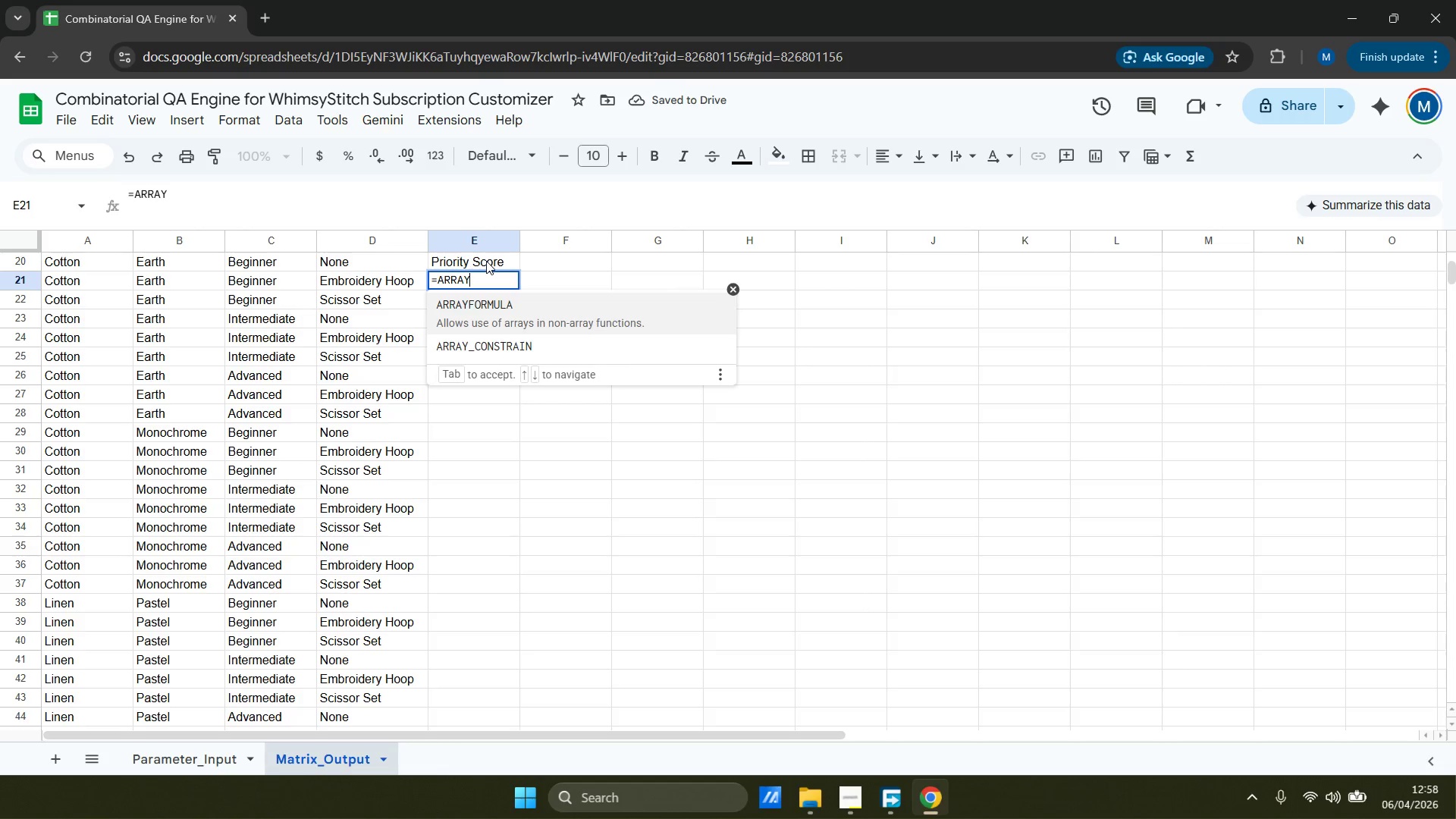 
key(Enter)
 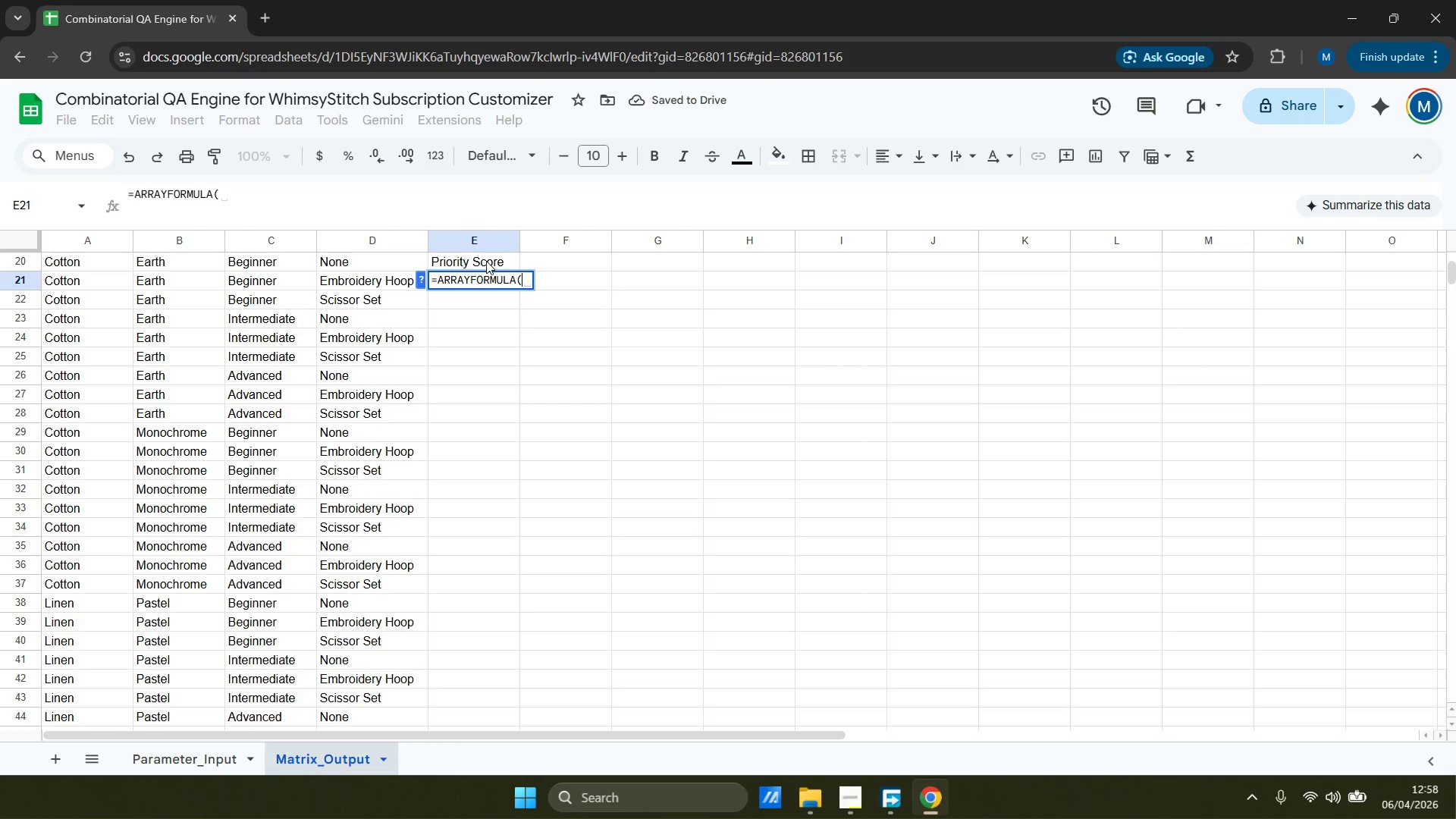 
type(IF)
 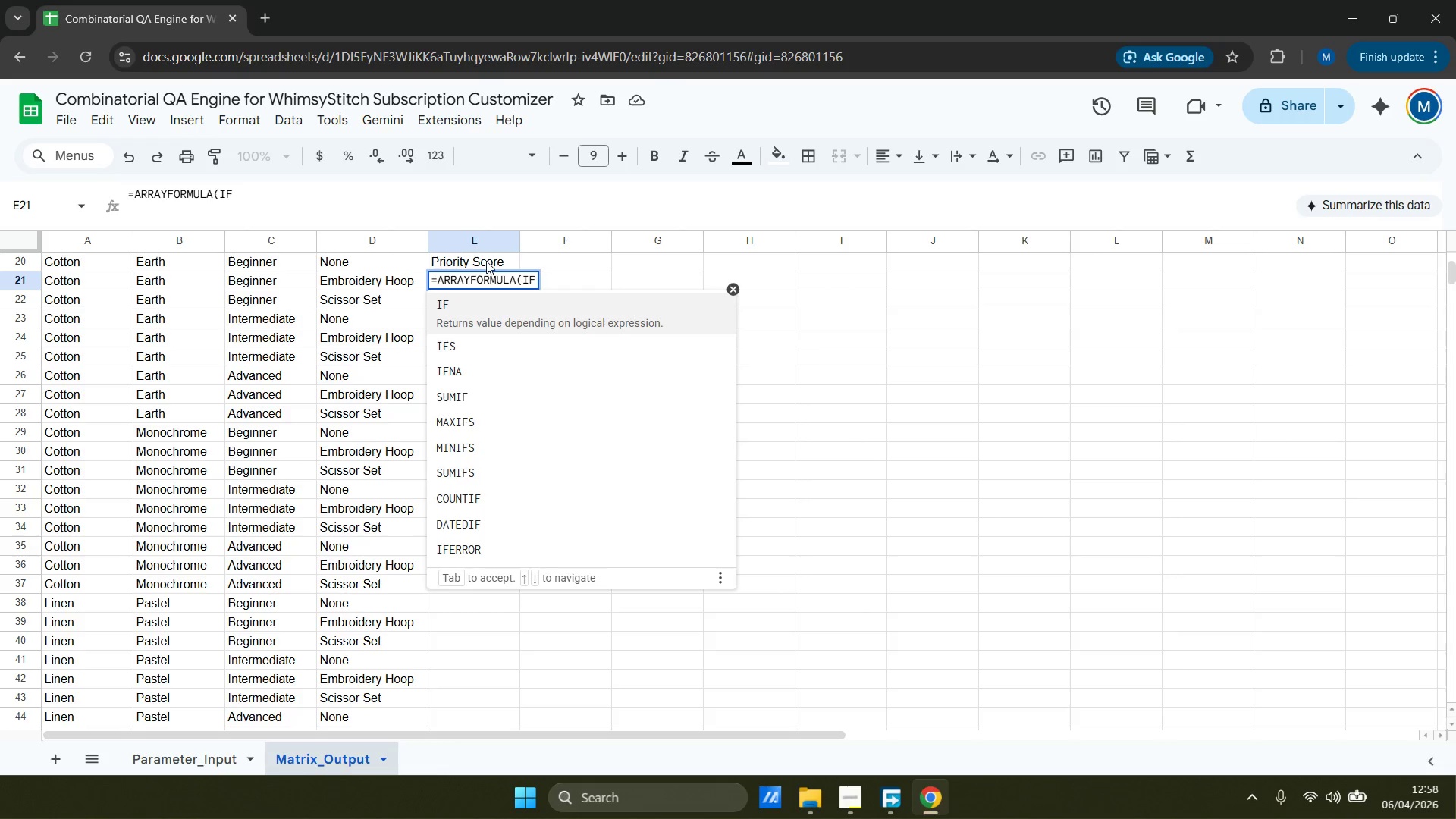 
hold_key(key=ShiftLeft, duration=1.5)
 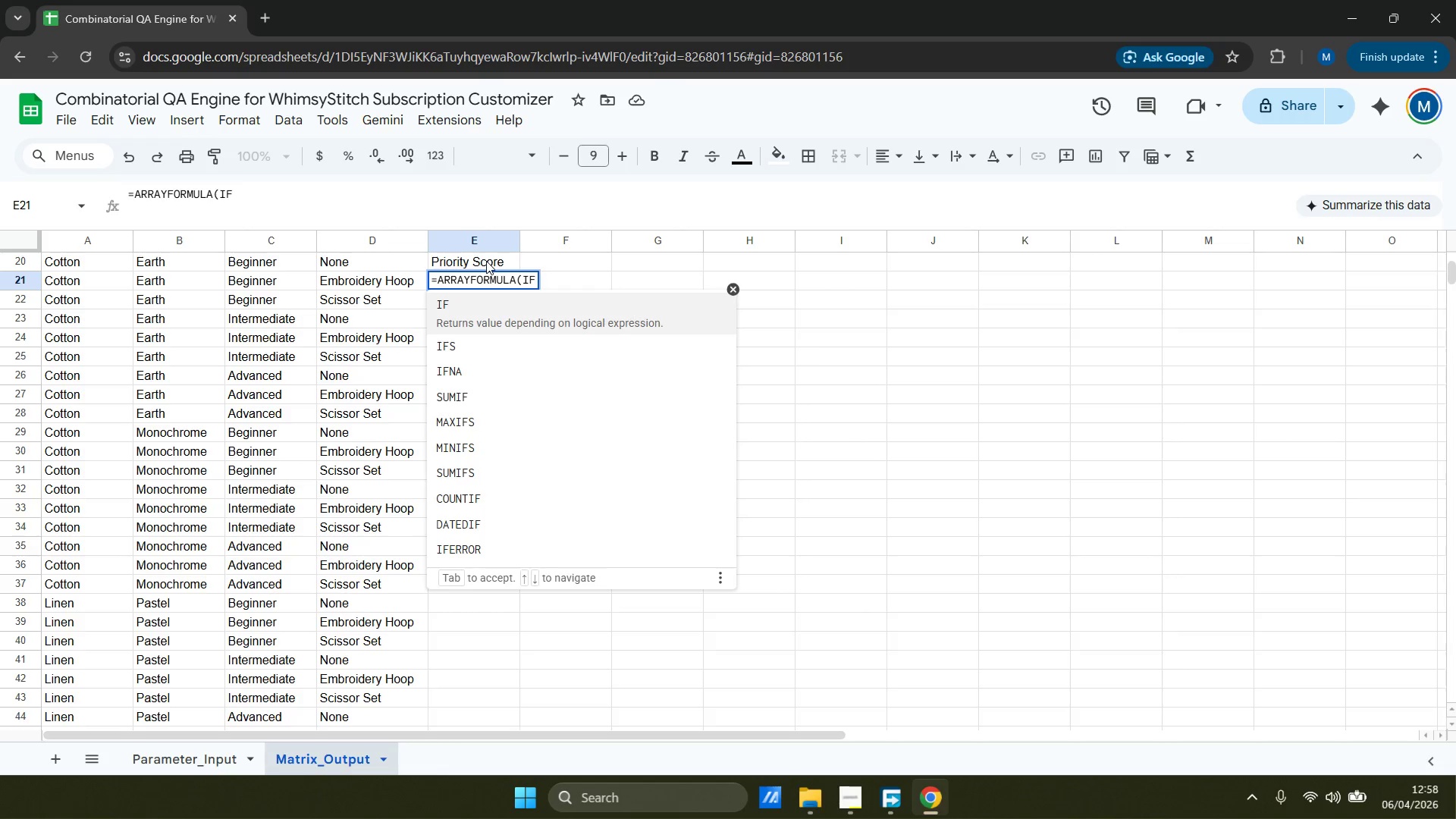 
hold_key(key=ShiftLeft, duration=1.19)
 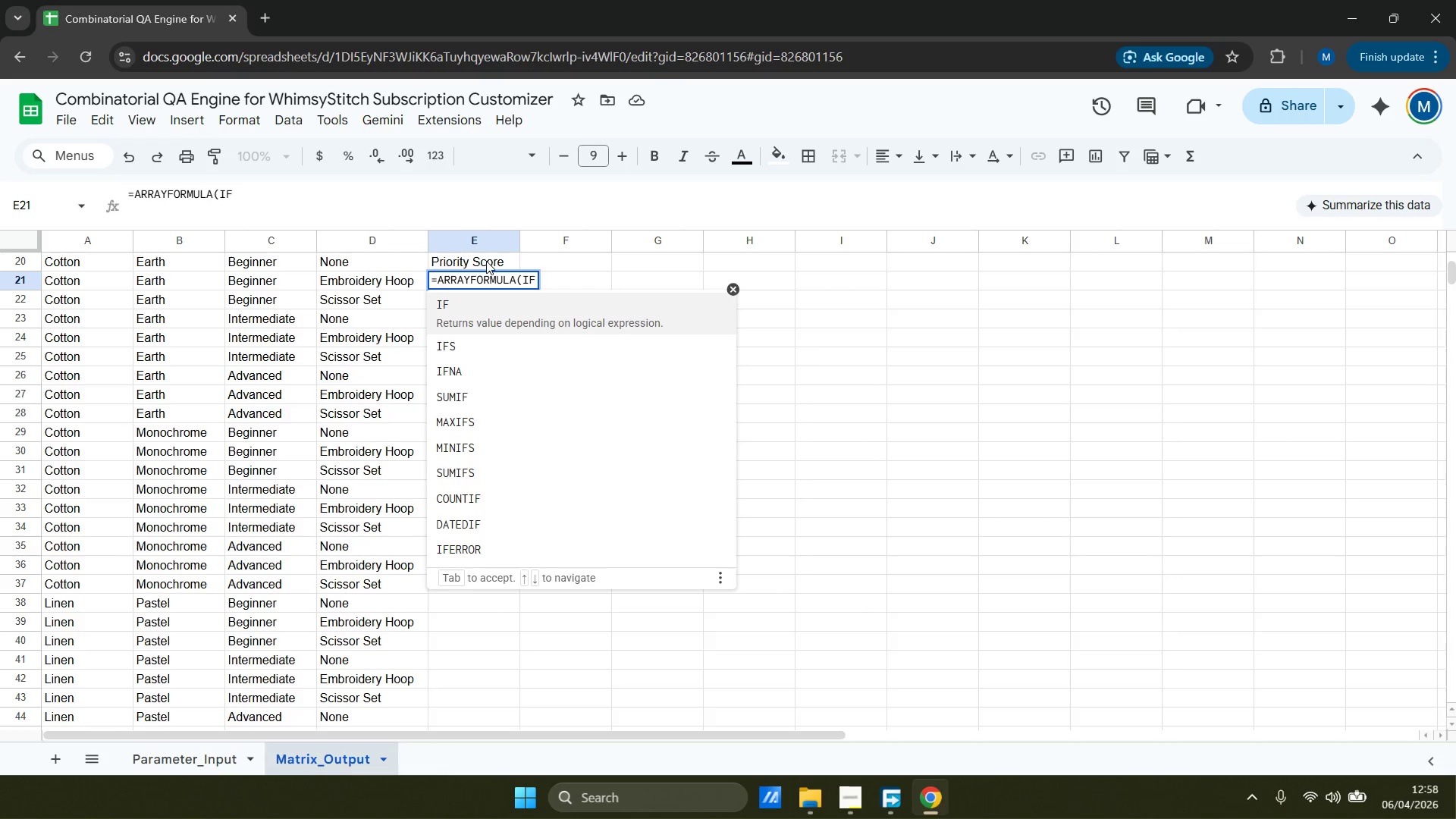 
key(Enter)
 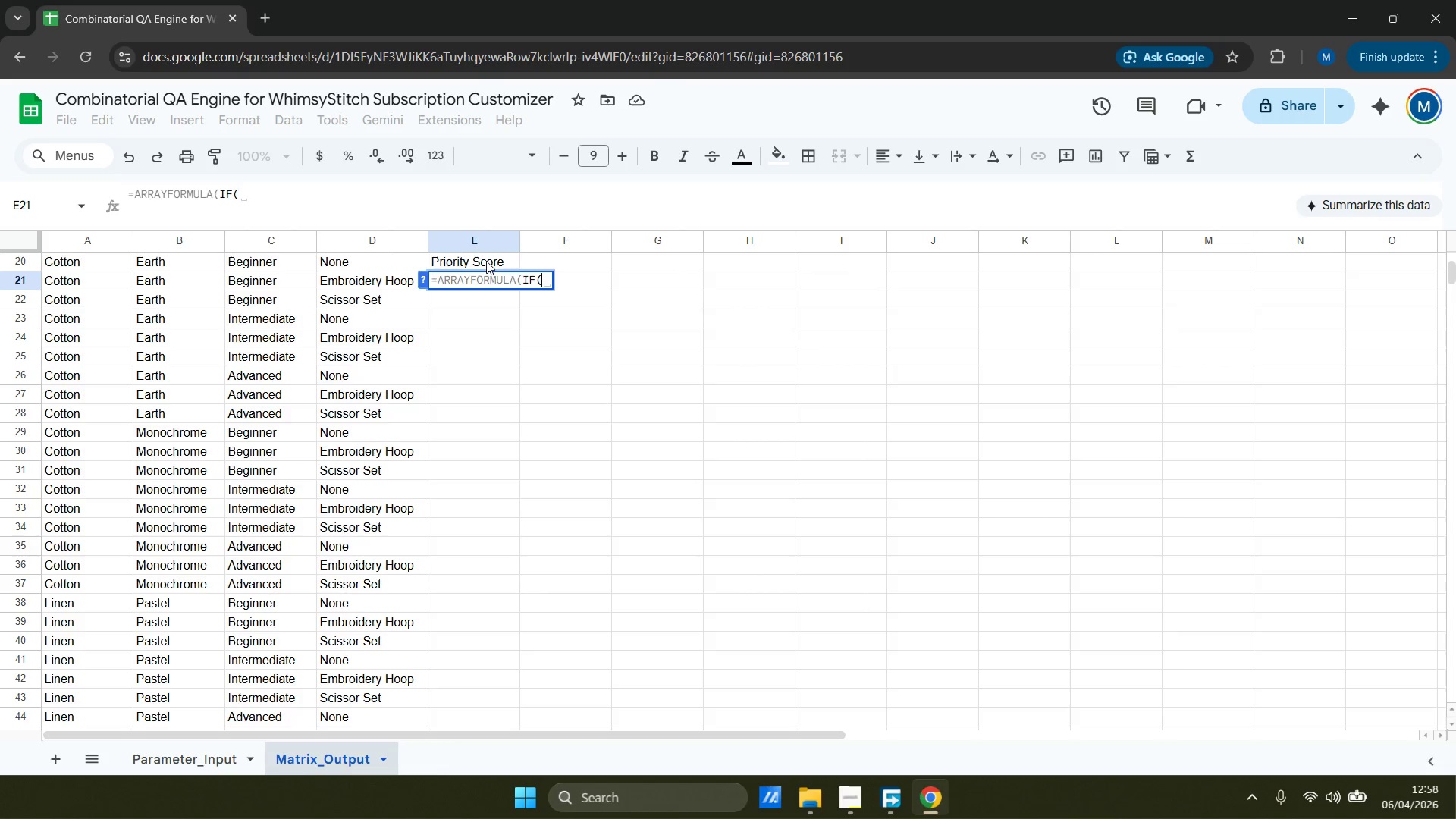 
left_click([277, 187])
 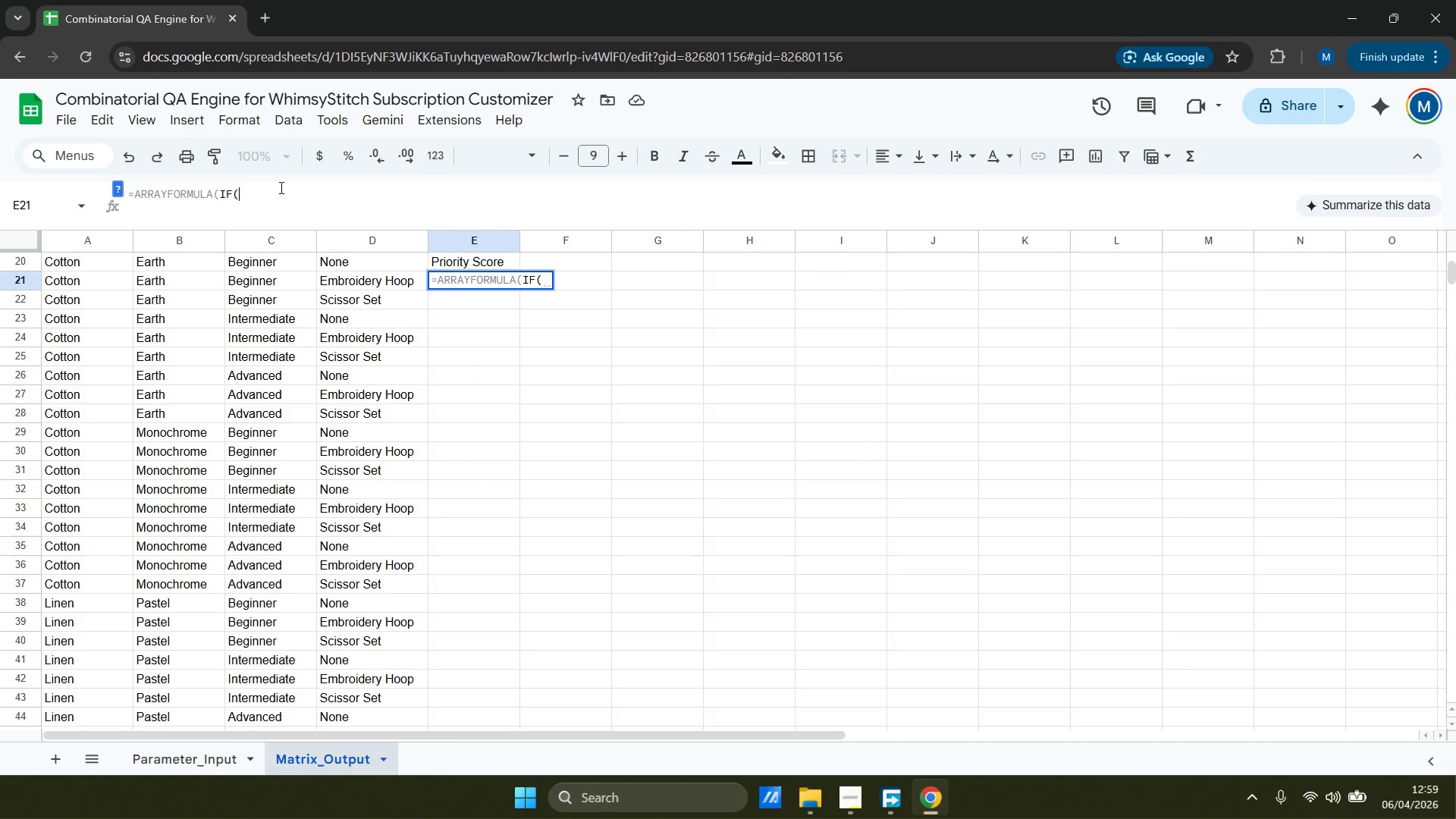 
hold_key(key=ShiftLeft, duration=0.41)
 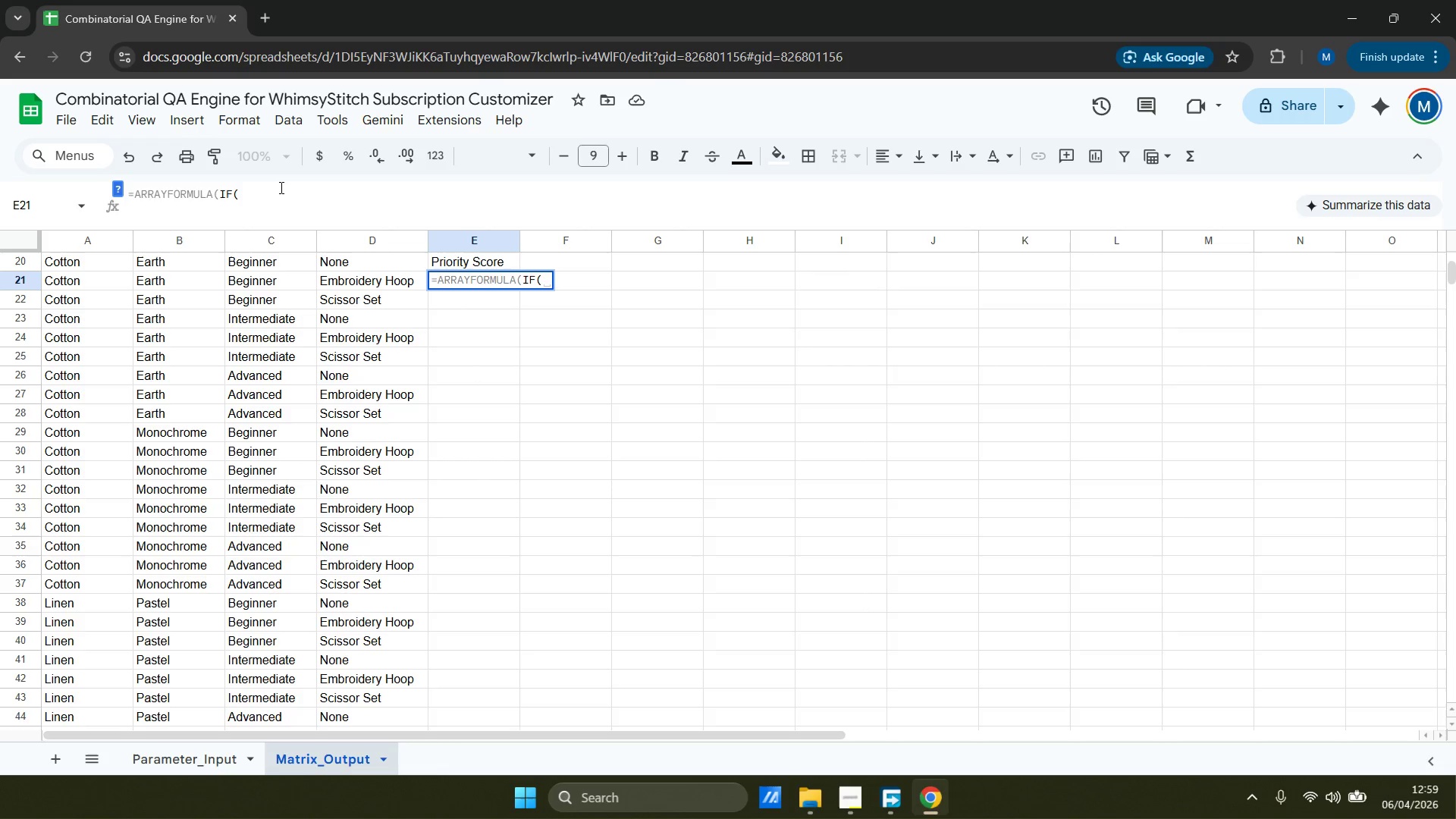 
type(@)
key(Backspace)
type(A2:A=" ")
 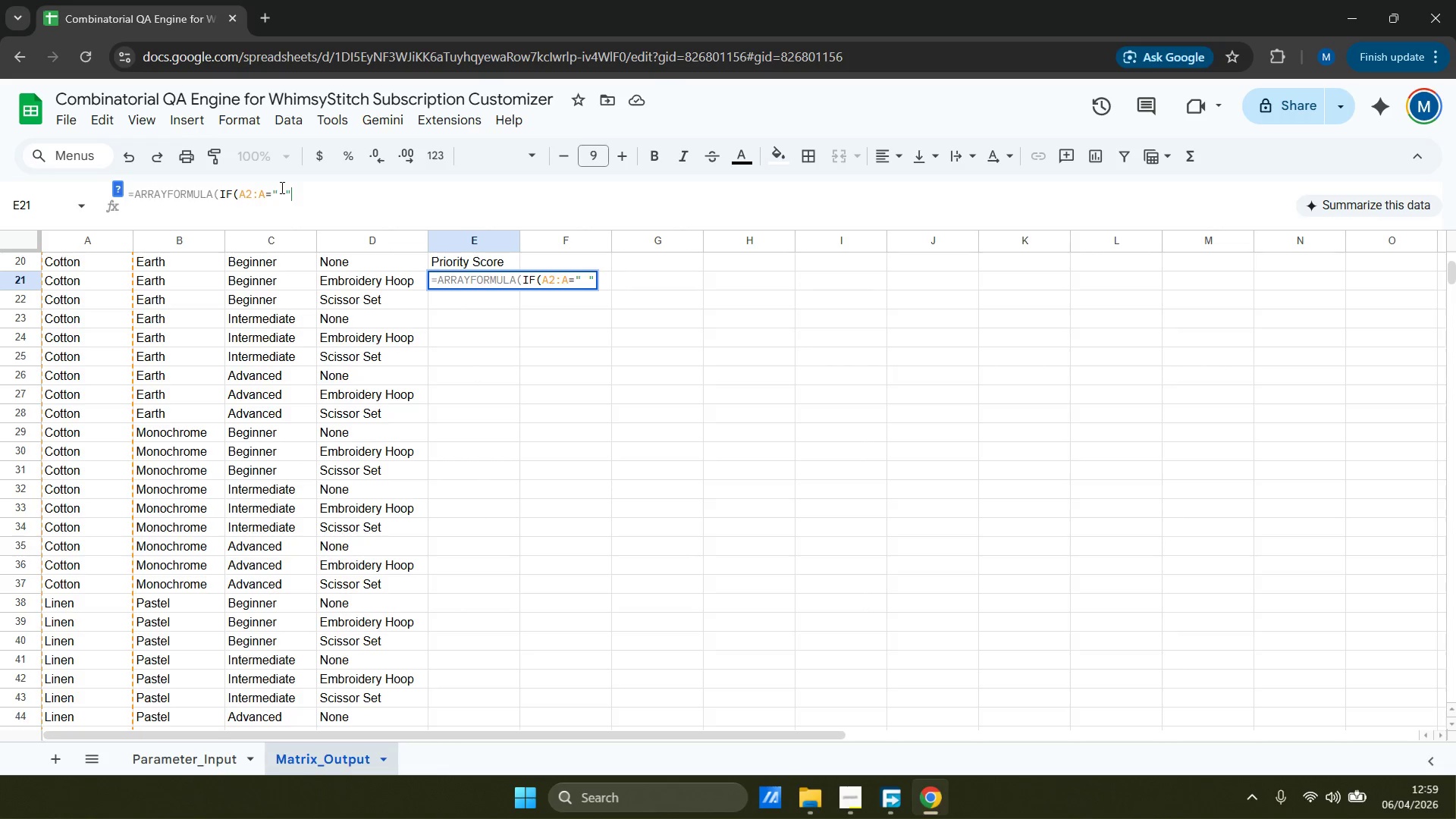 
key(Comma)
 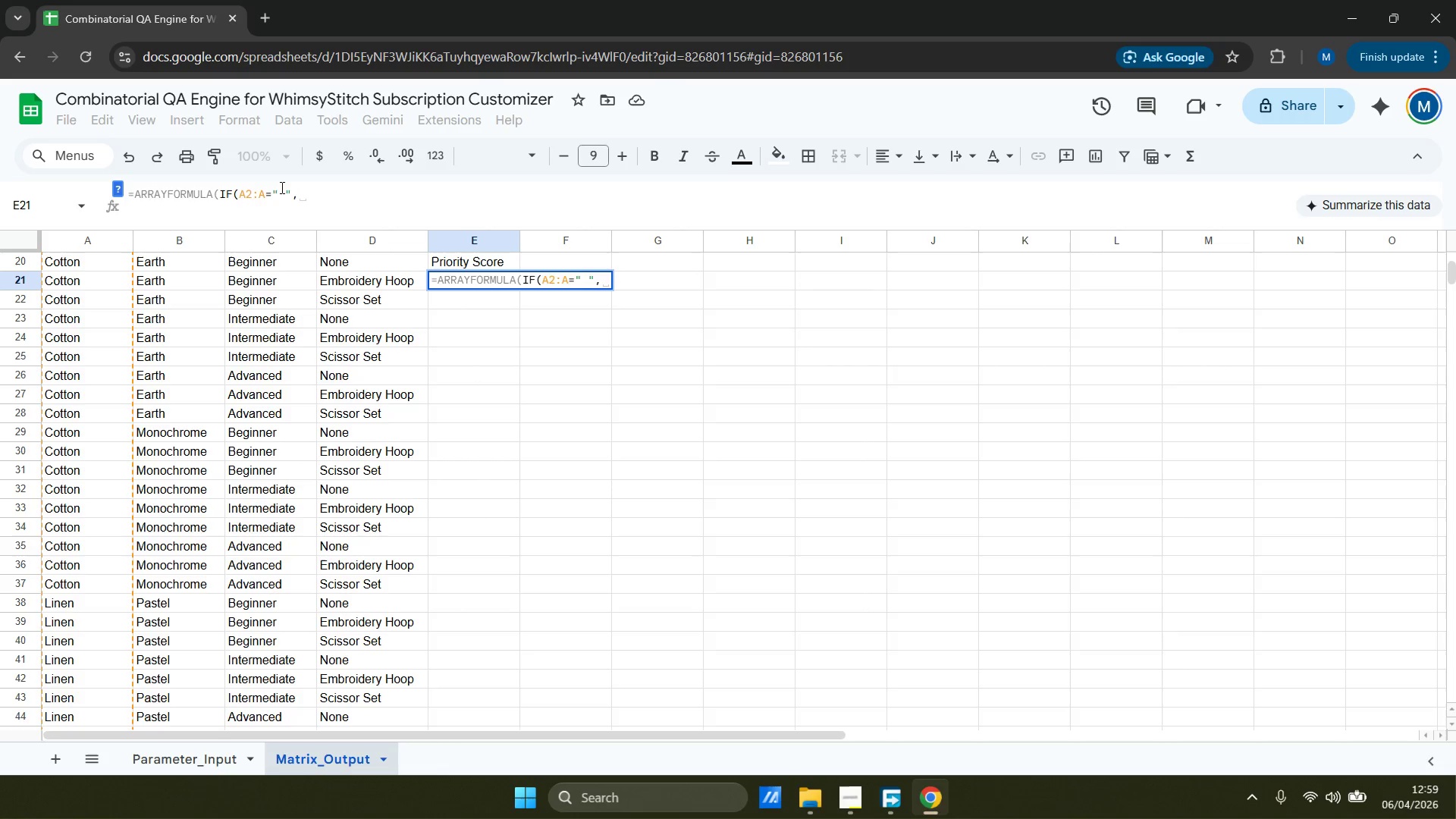 
key(Space)
 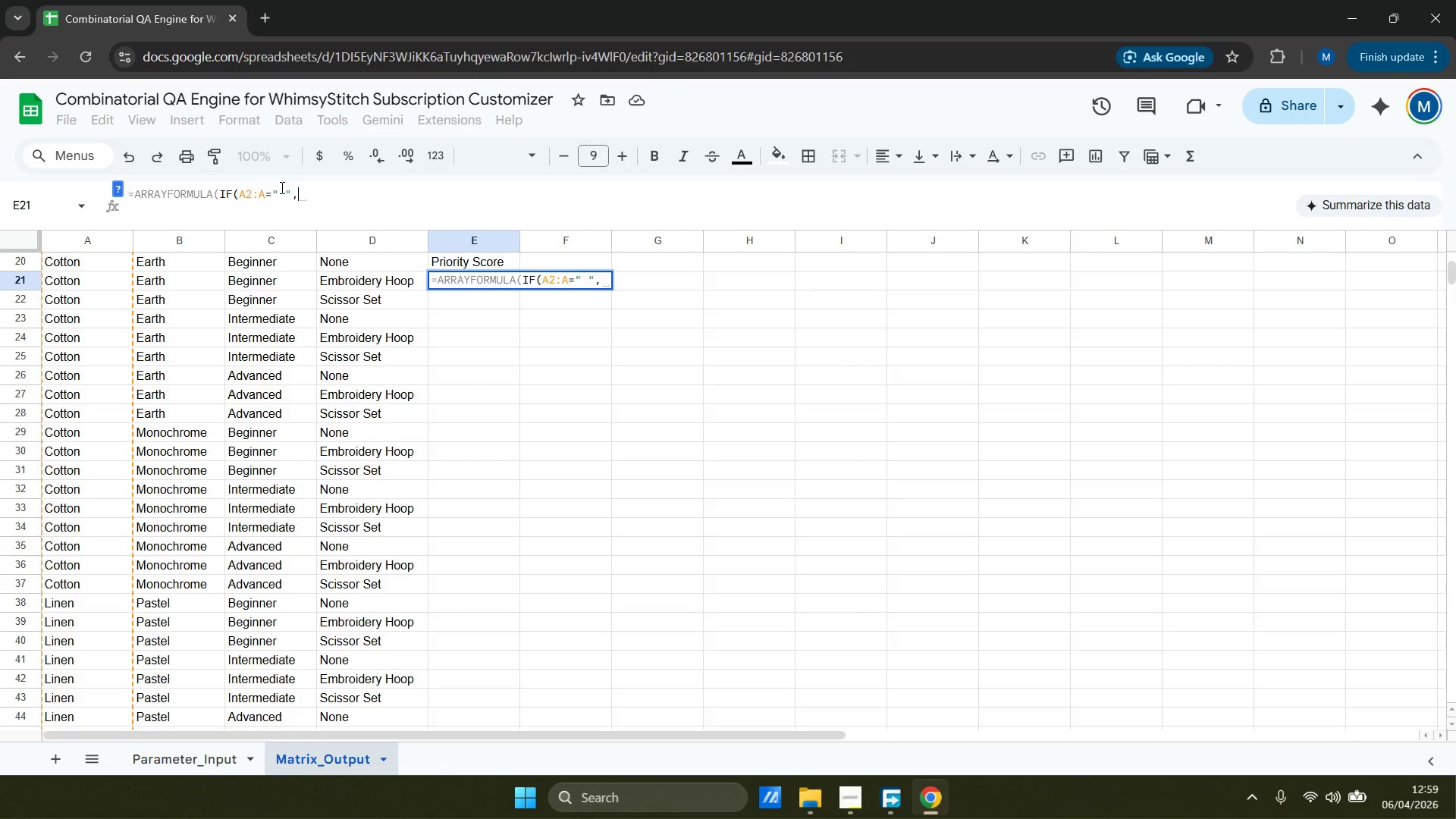 
key(Comma)
 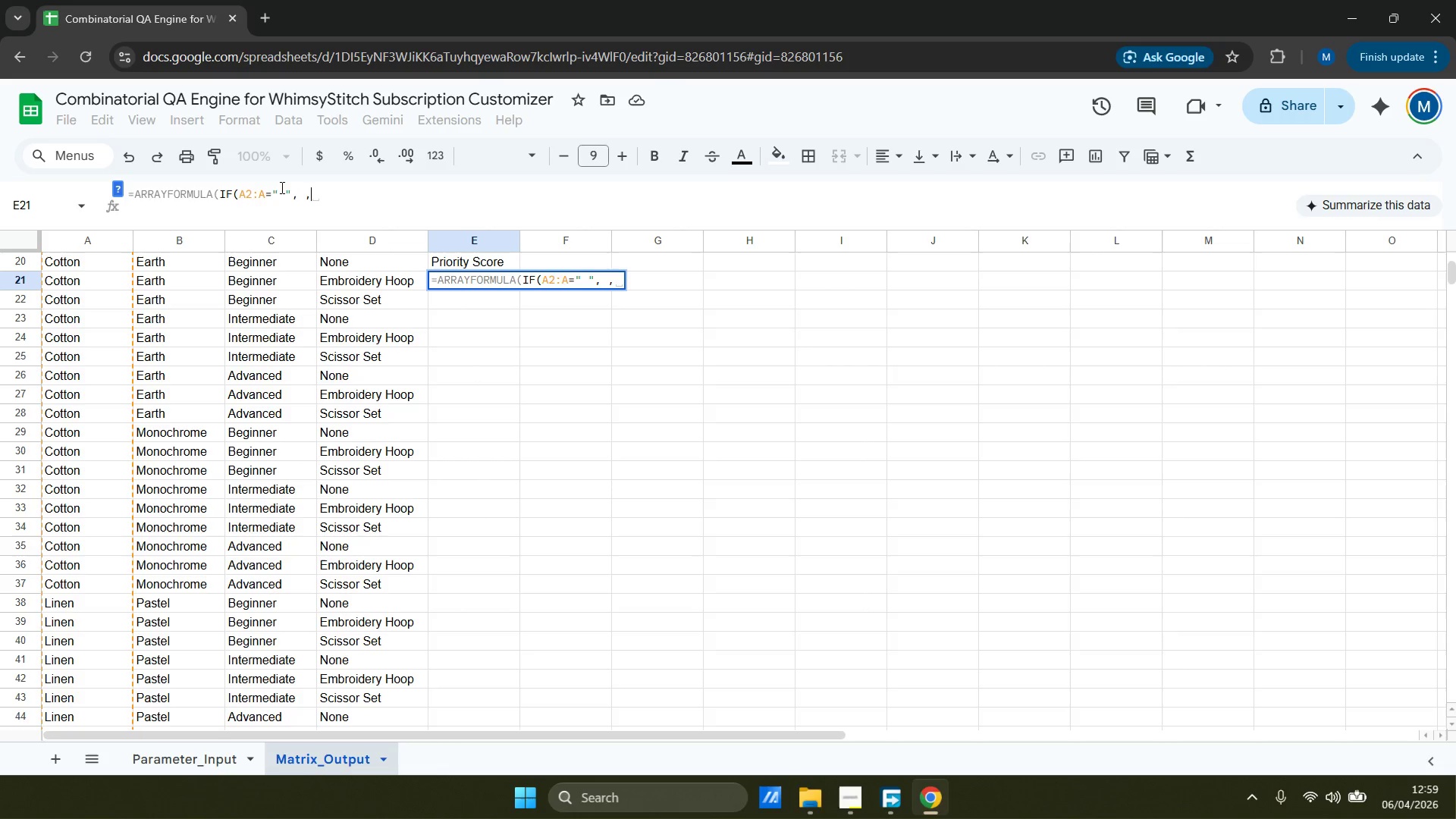 
key(ArrowLeft)
 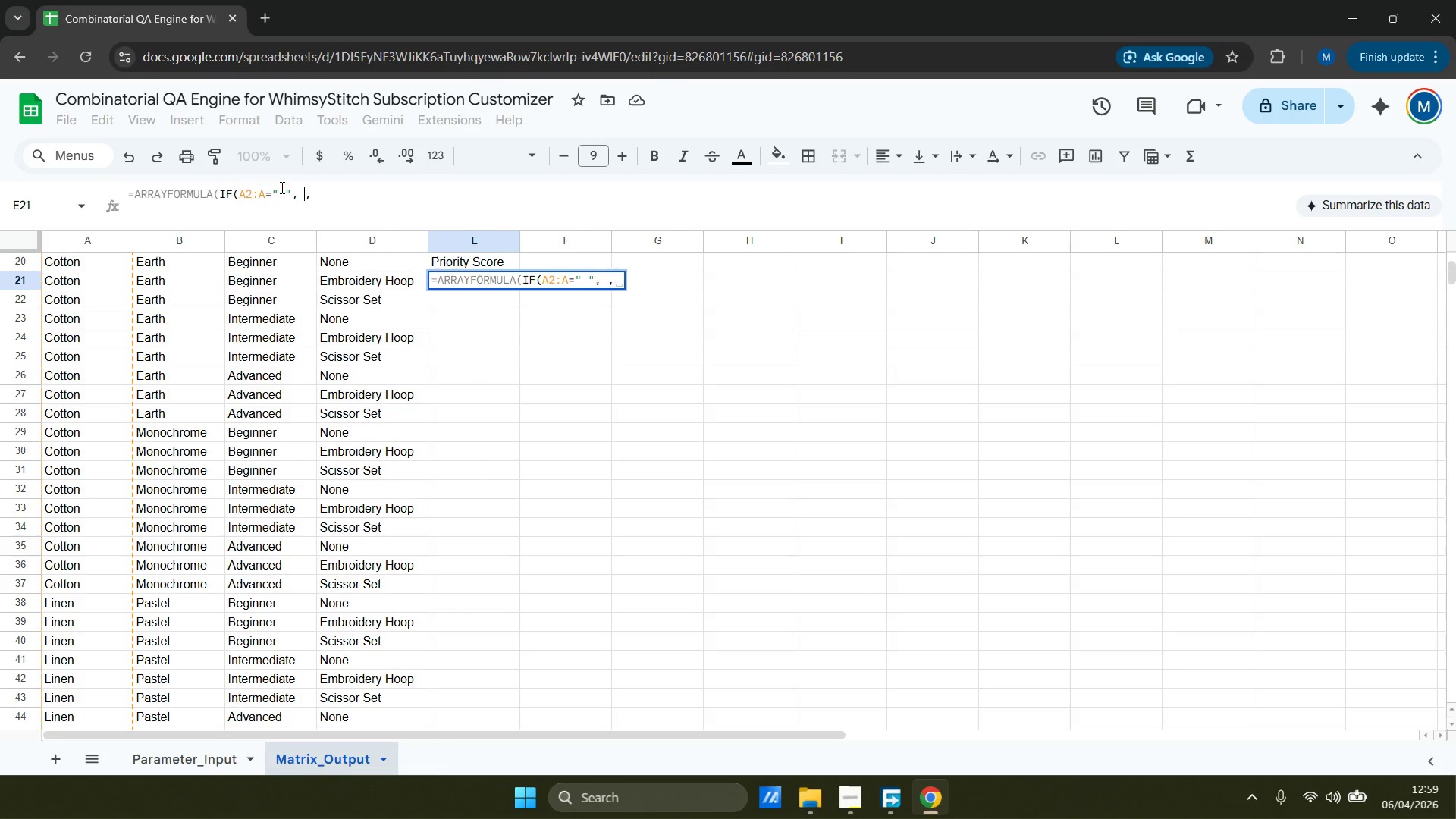 
key(ArrowLeft)
 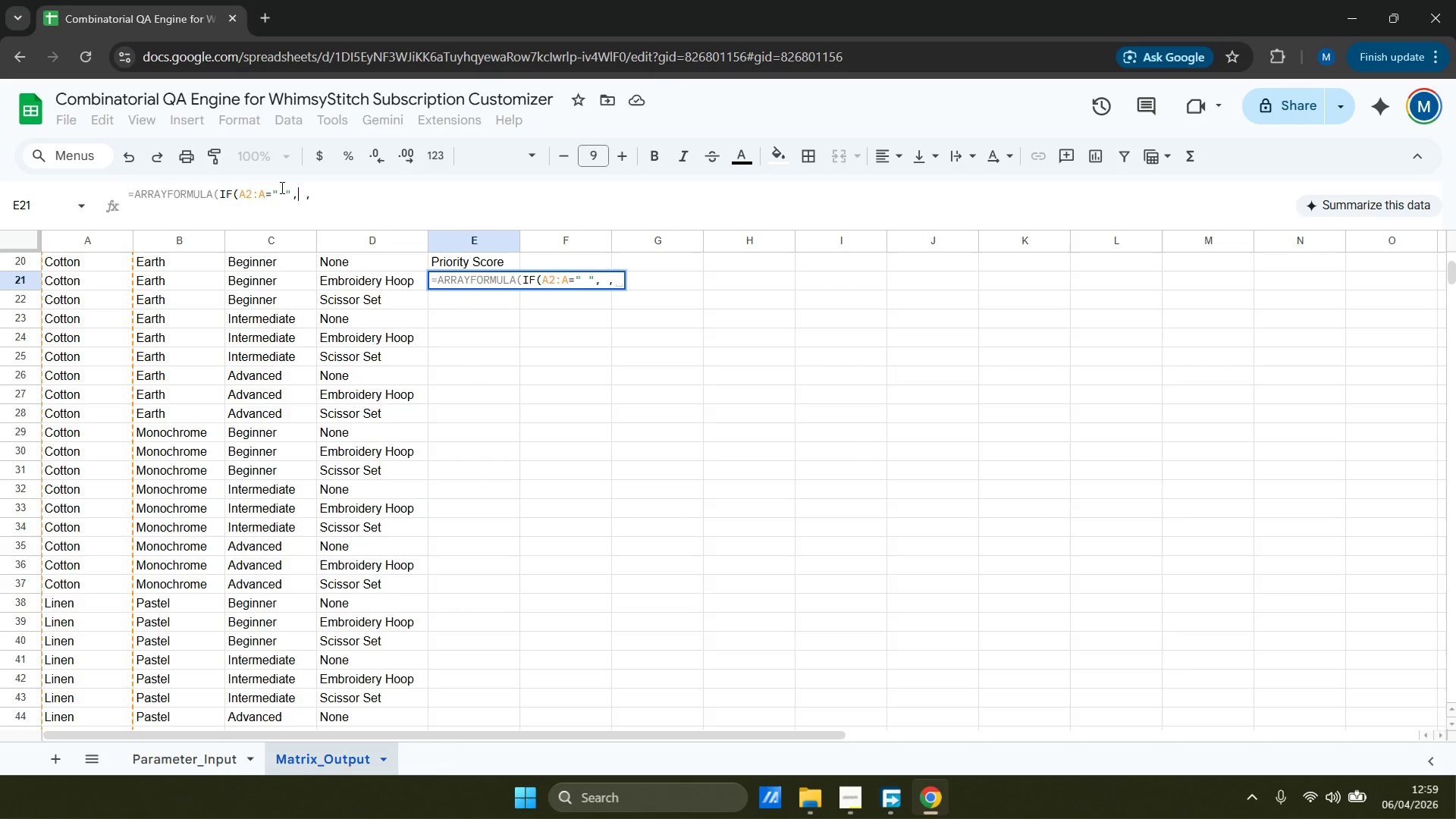 
key(ArrowRight)
 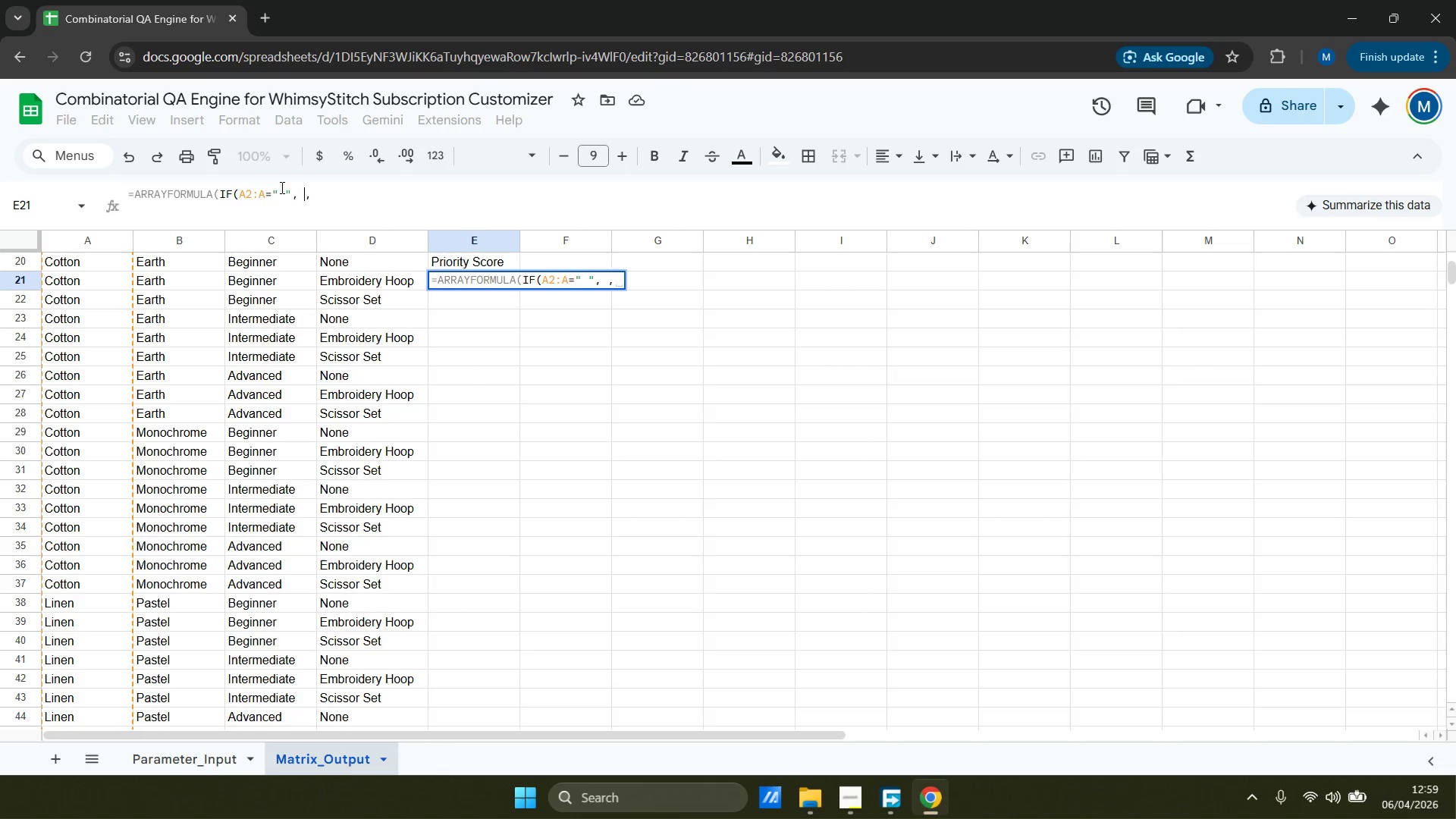 
key(ArrowRight)
 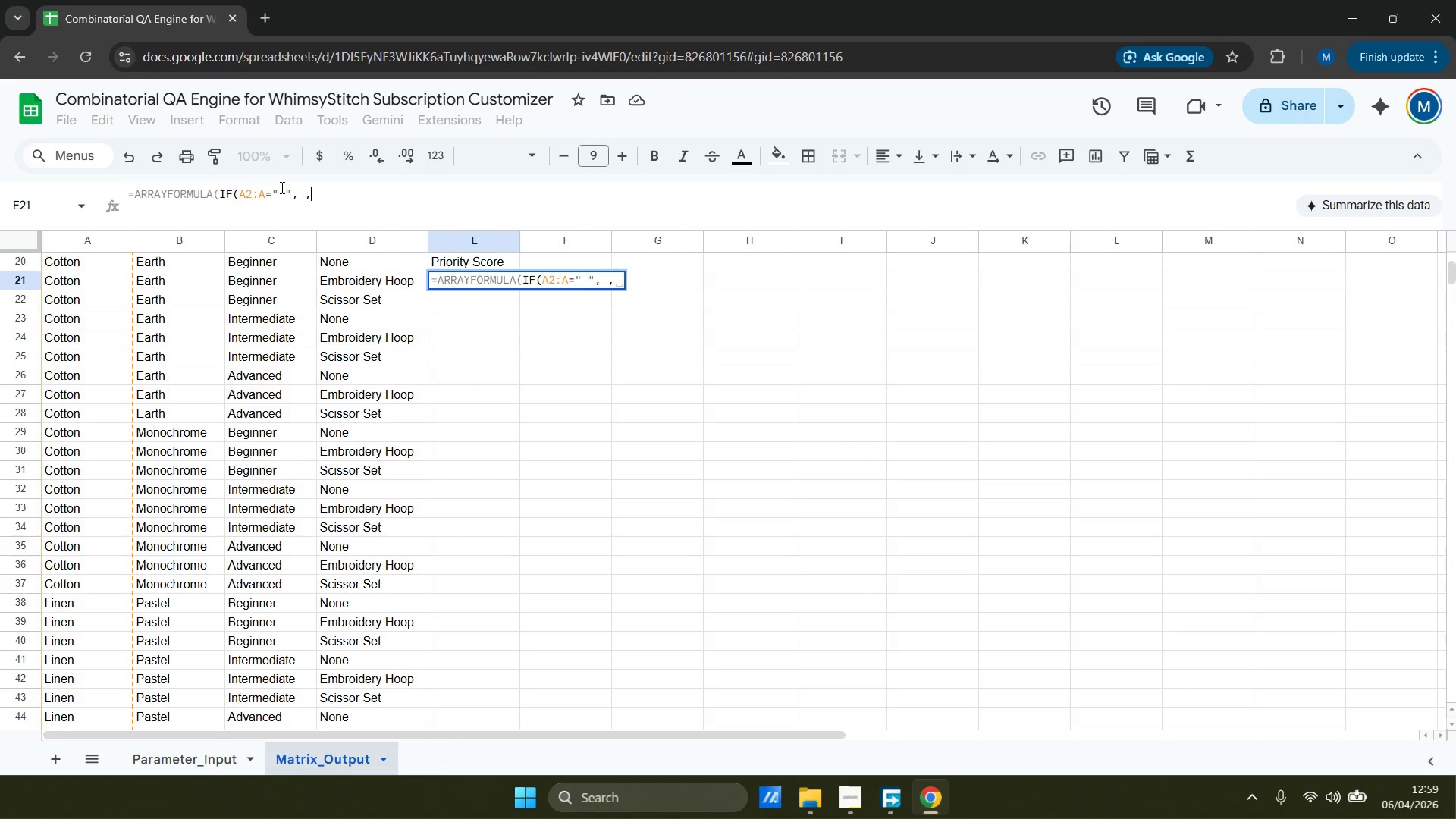 
key(ArrowLeft)
 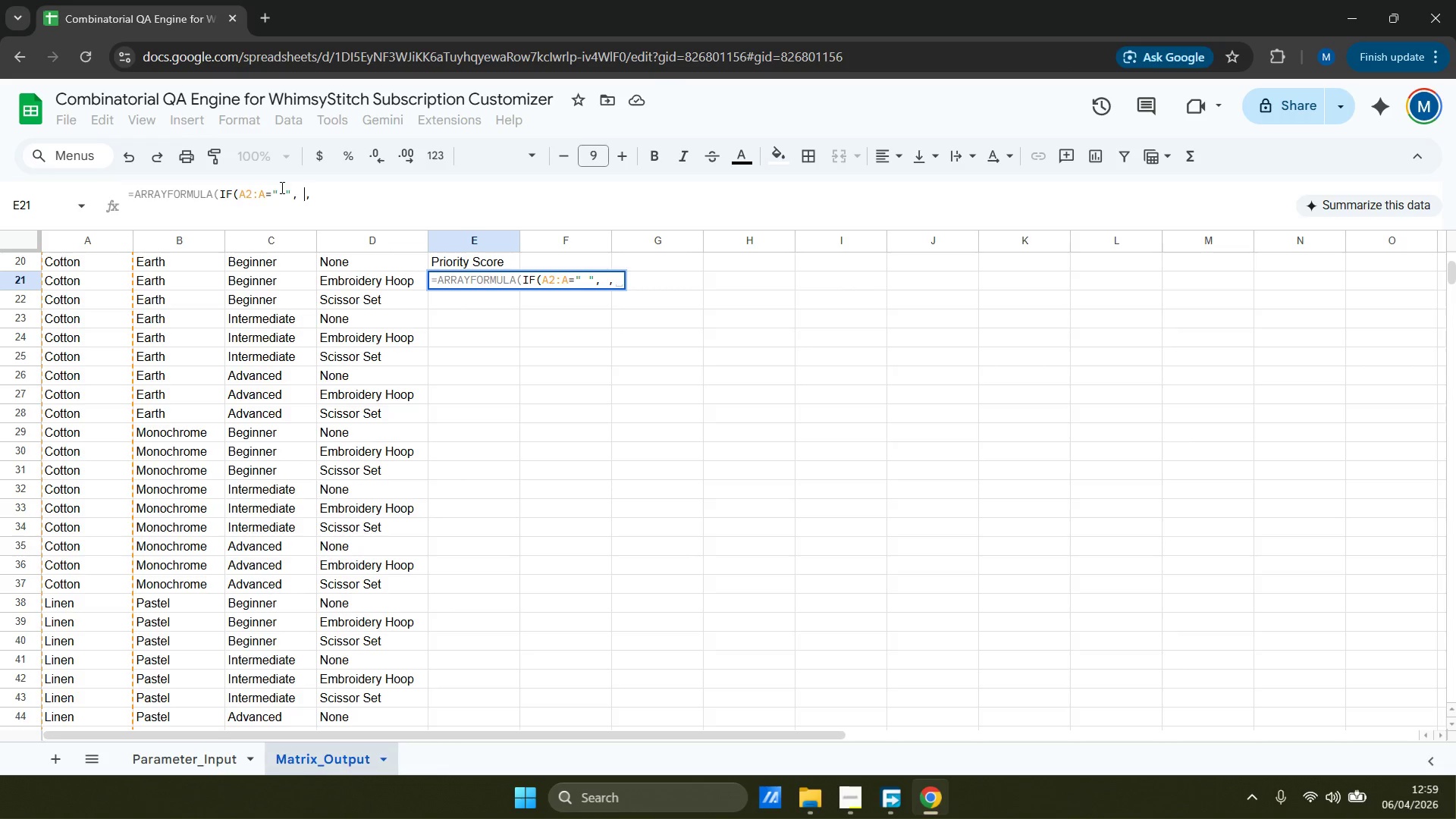 
key(ArrowLeft)
 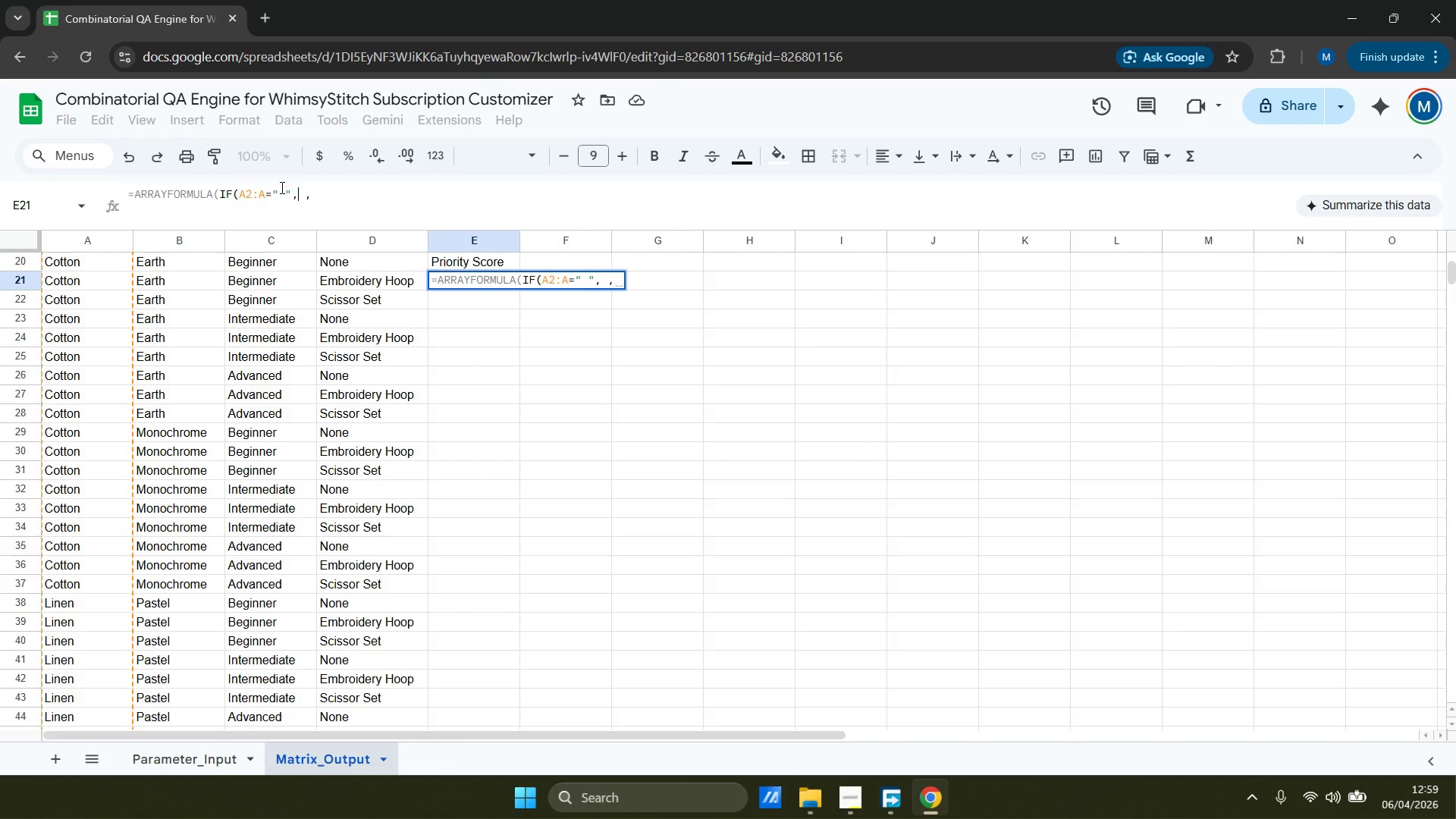 
key(ArrowLeft)
 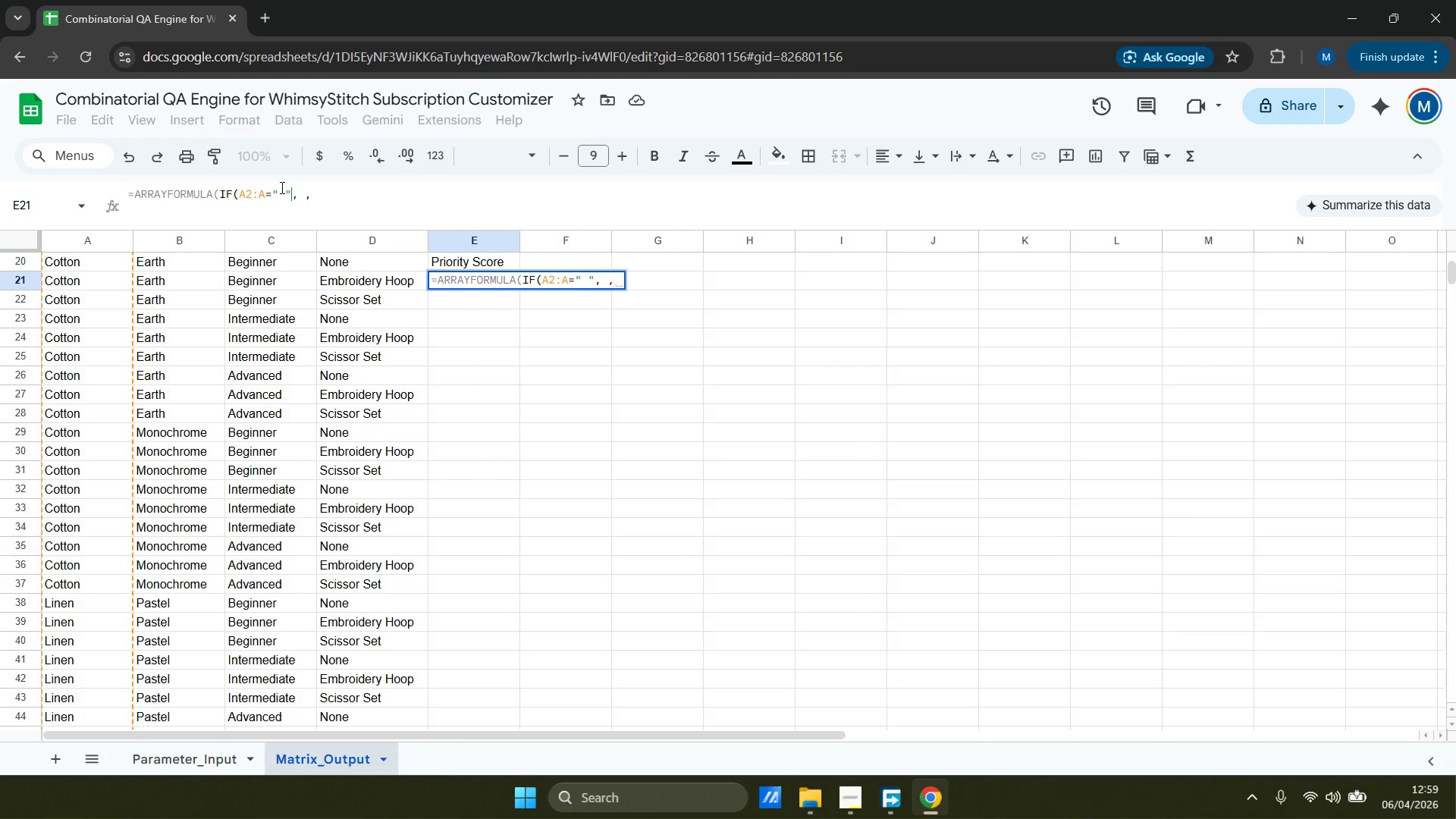 
key(ArrowLeft)
 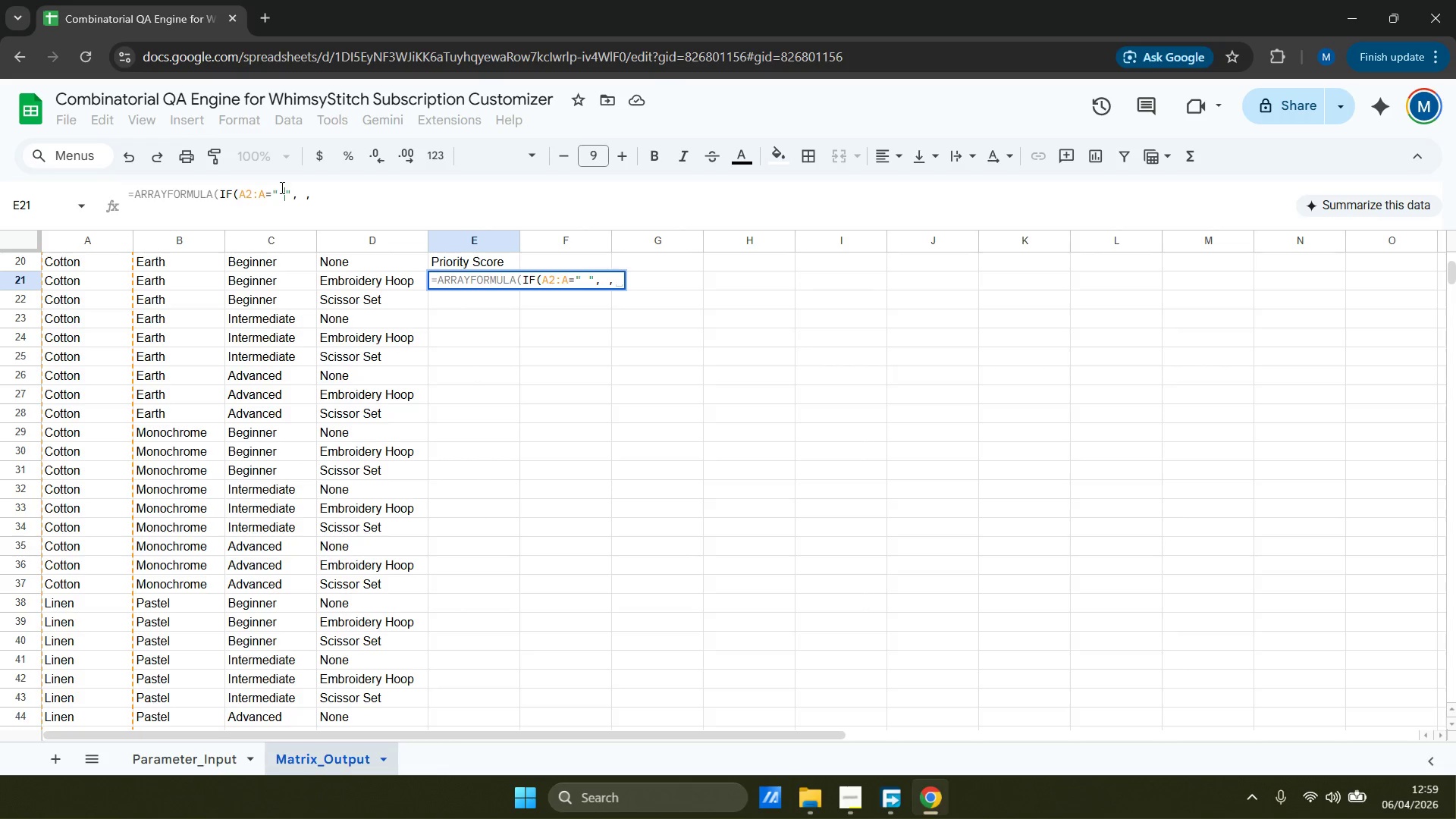 
key(ArrowRight)
 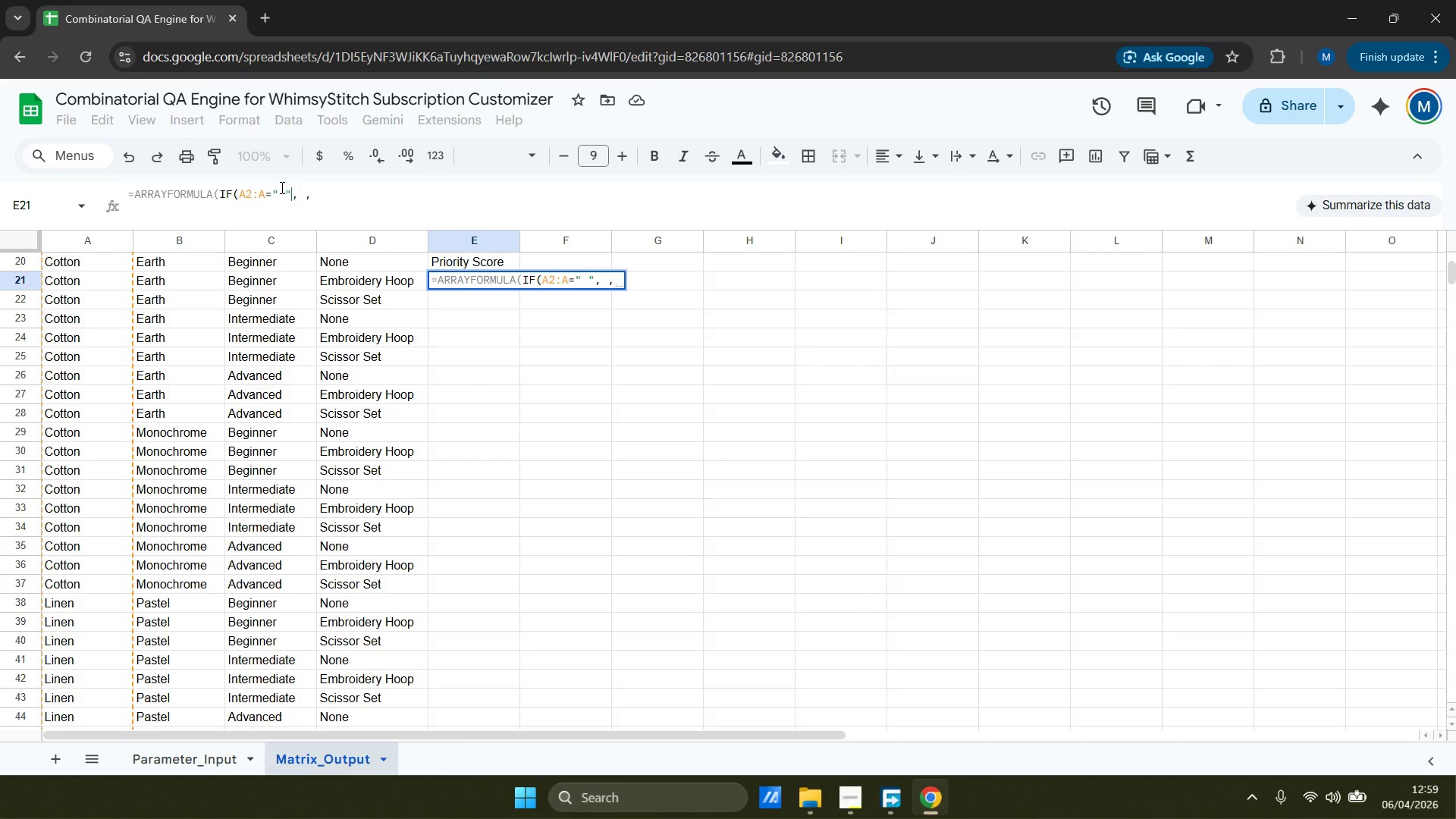 
key(ArrowRight)
 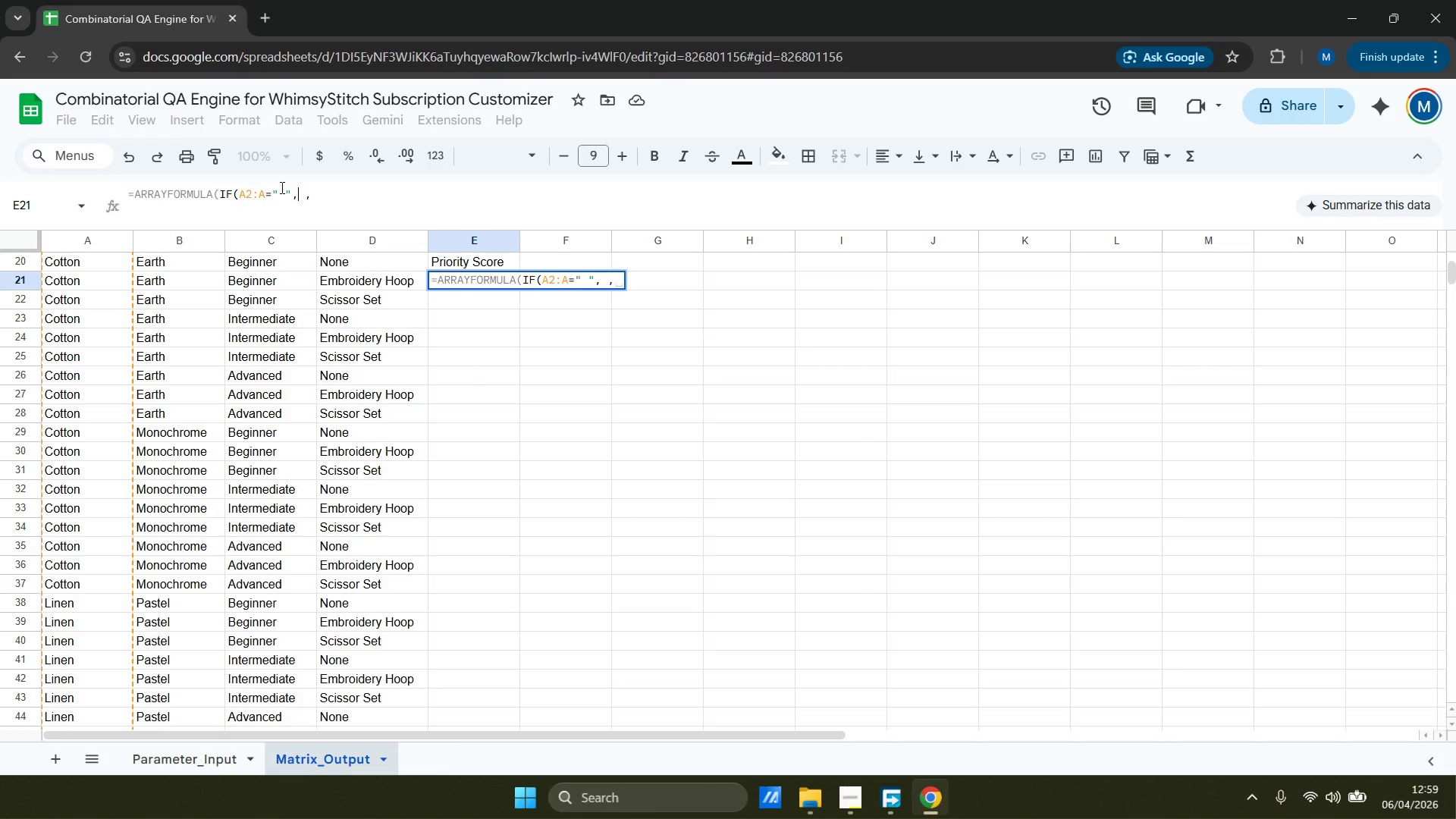 
key(ArrowRight)
 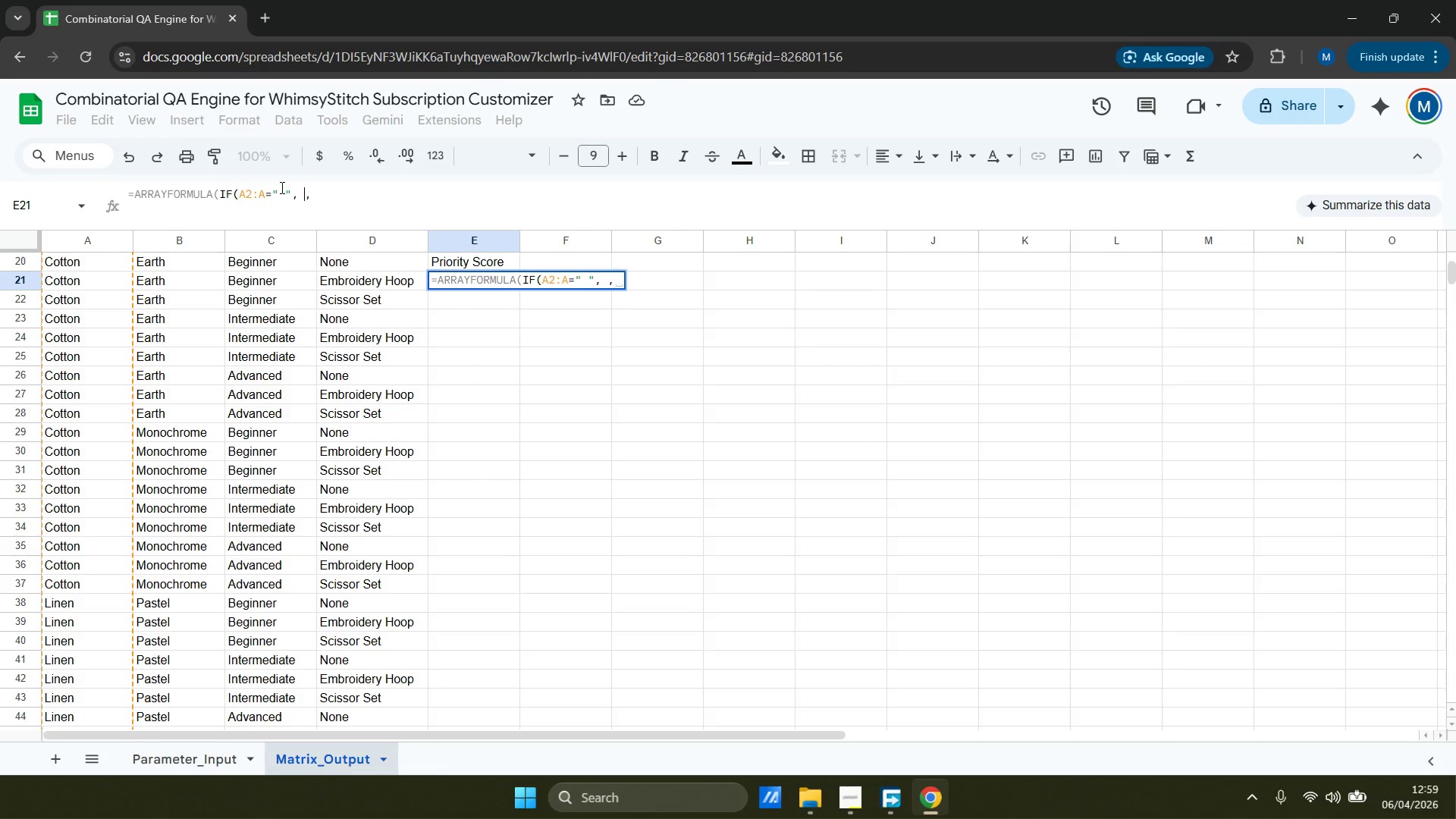 
key(ArrowRight)
 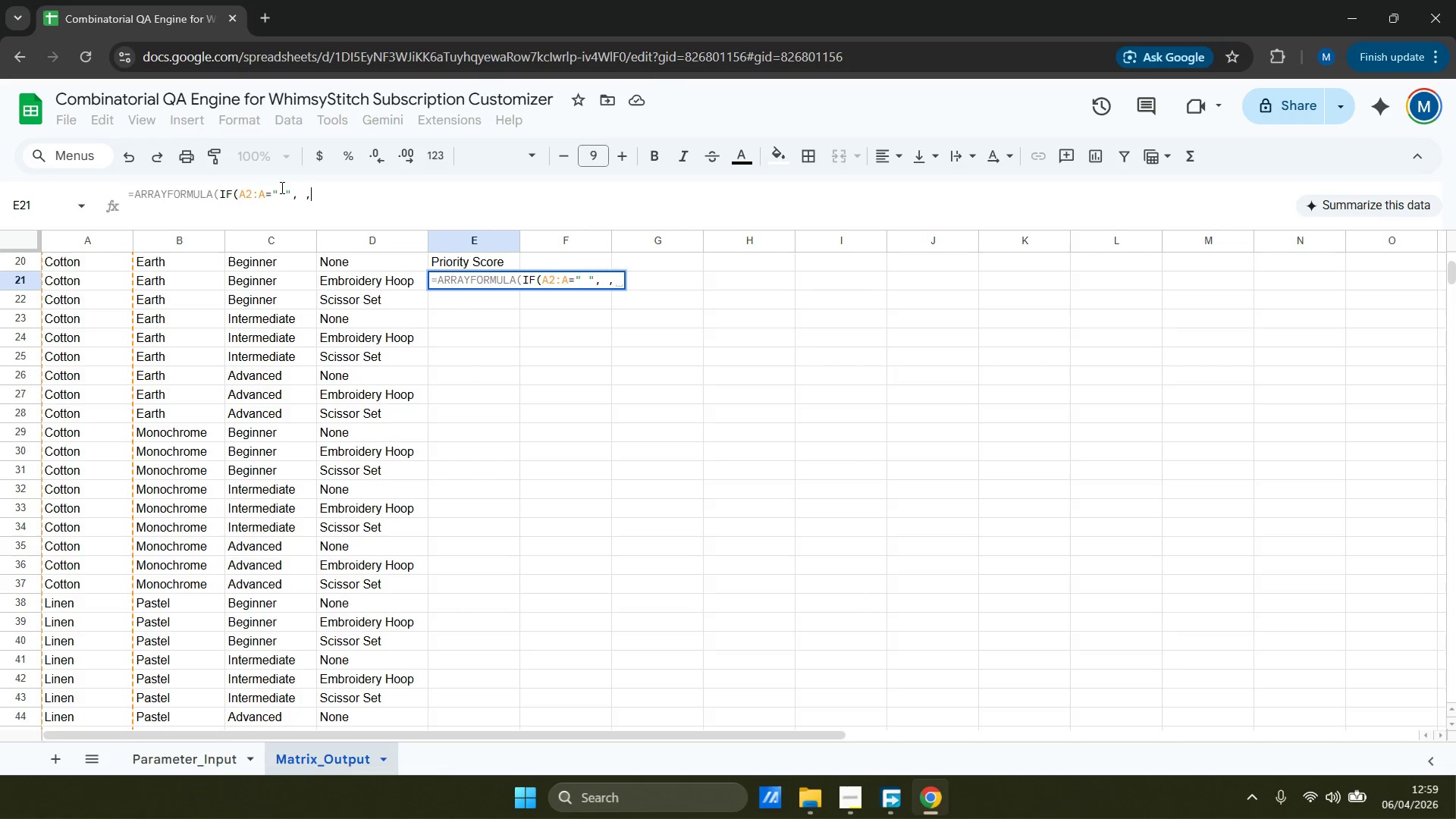 
key(ArrowRight)
 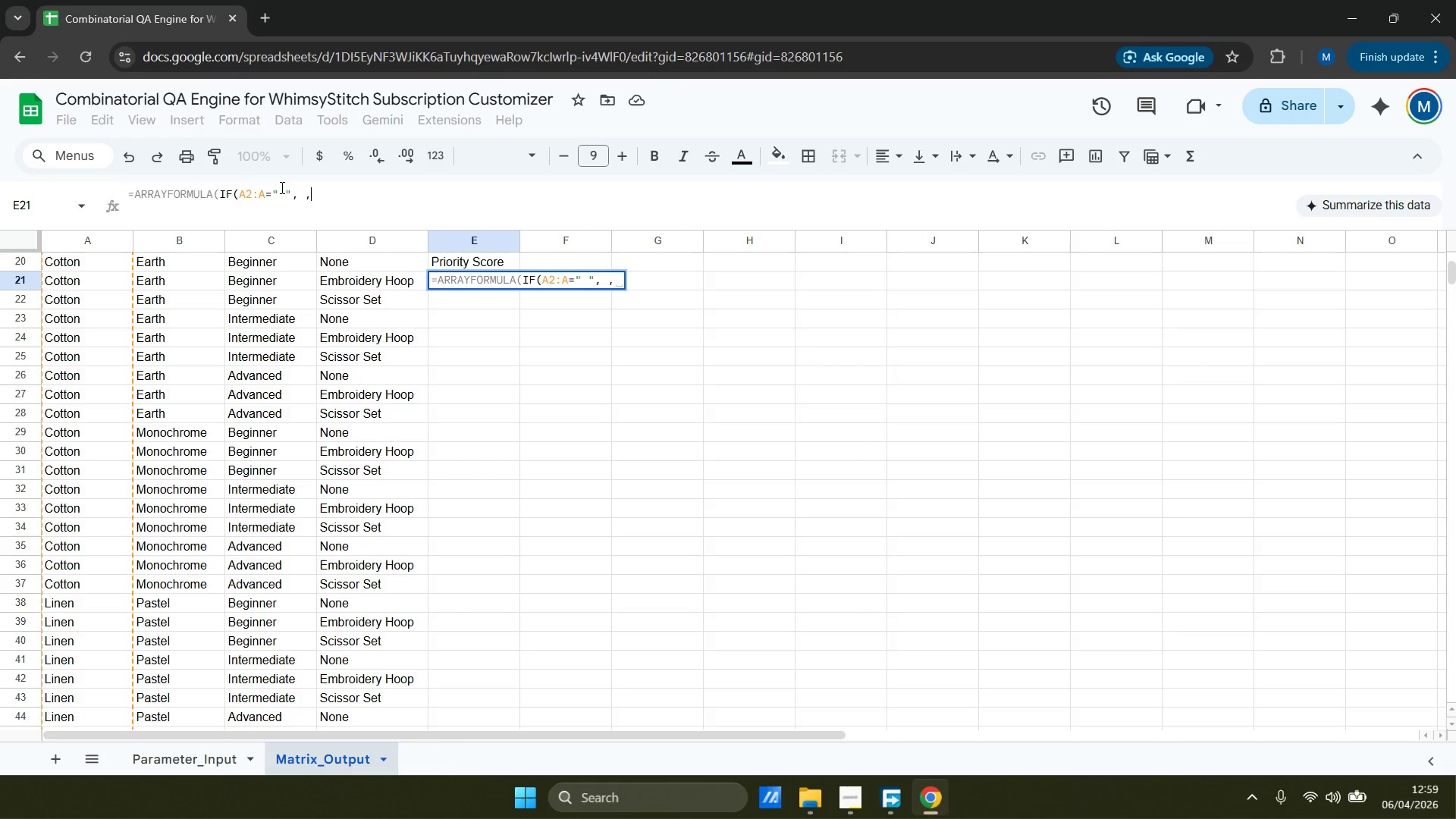 
type(IFERROR)
 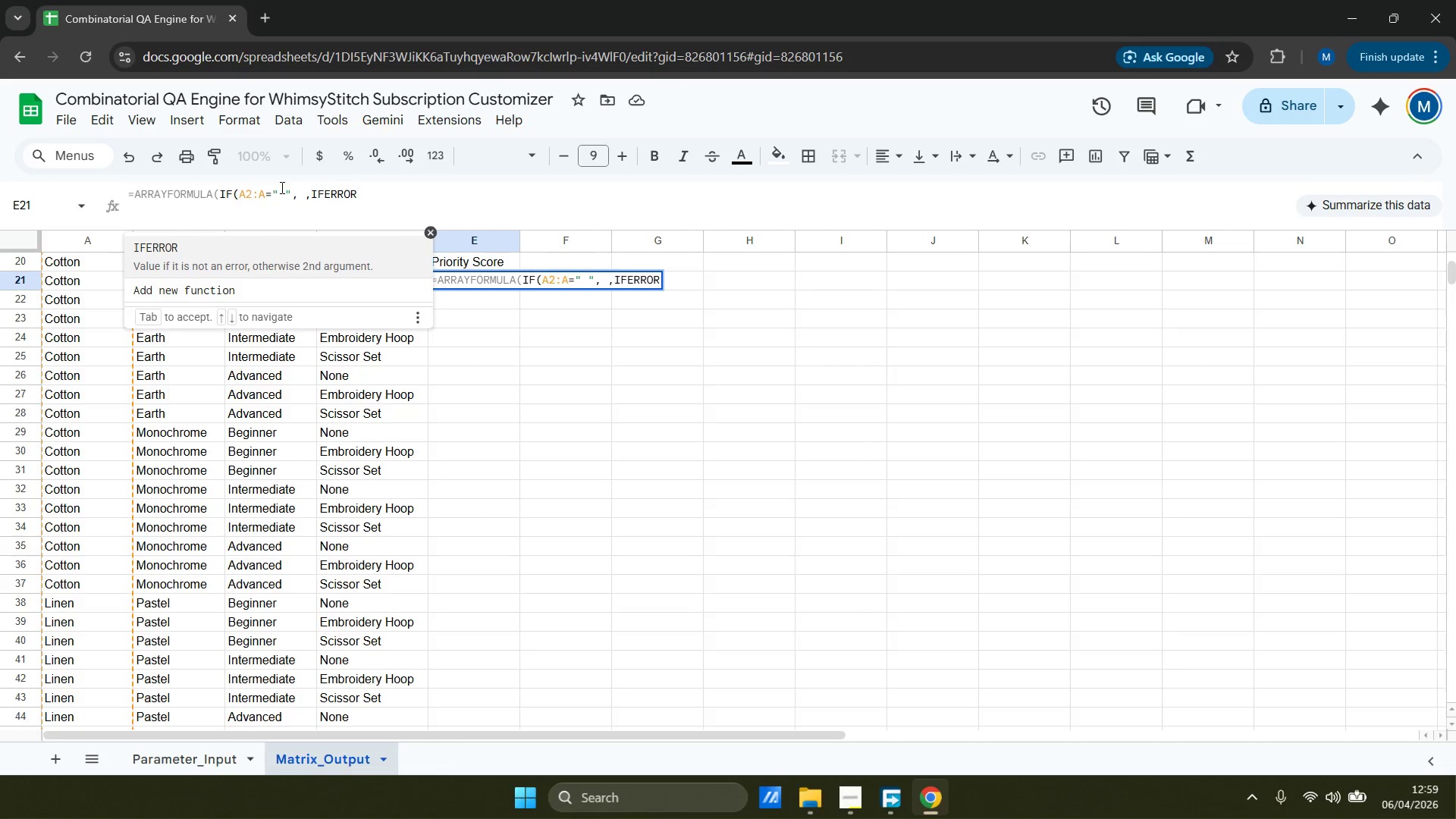 
key(Enter)
 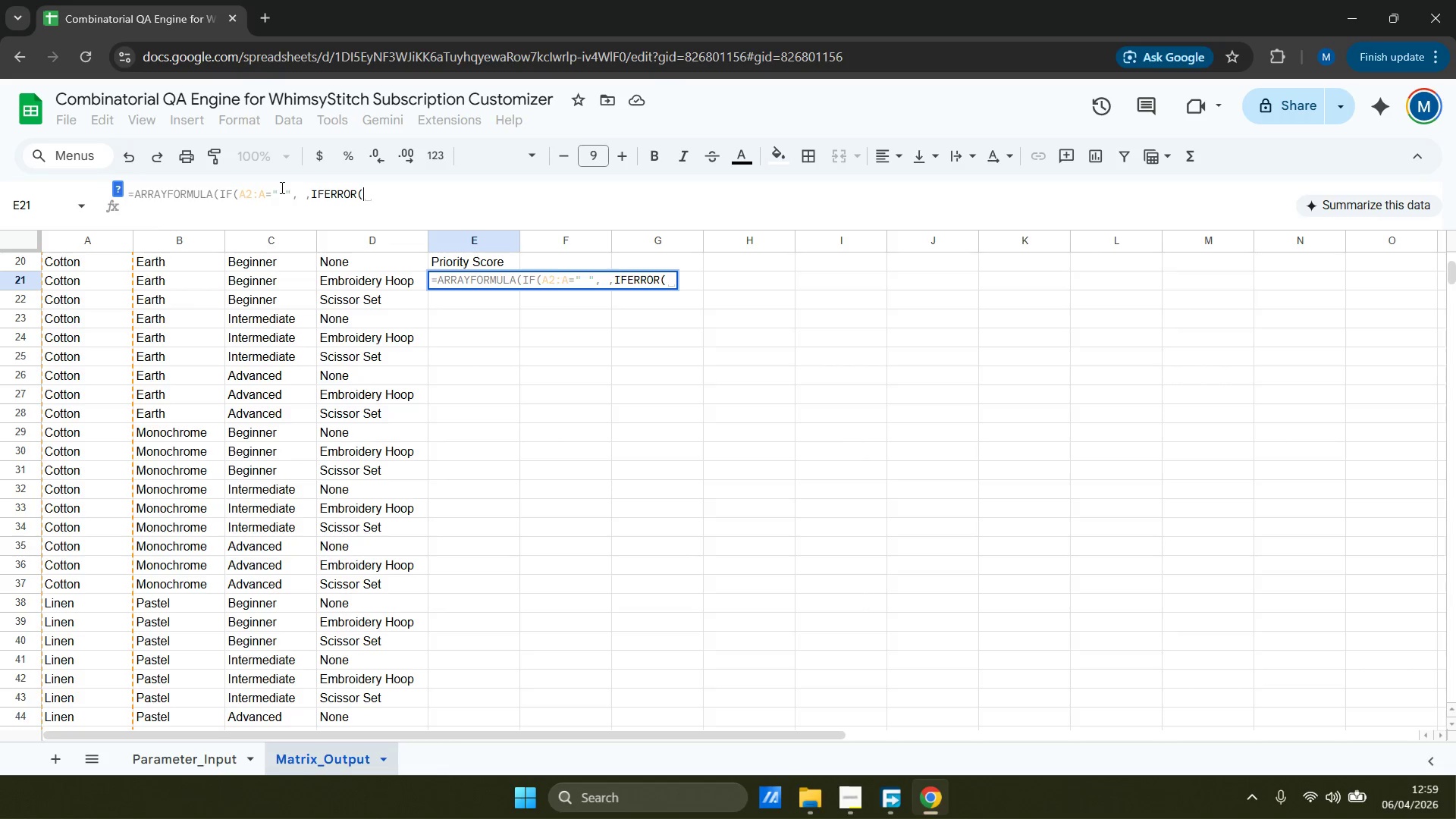 
wait(6.72)
 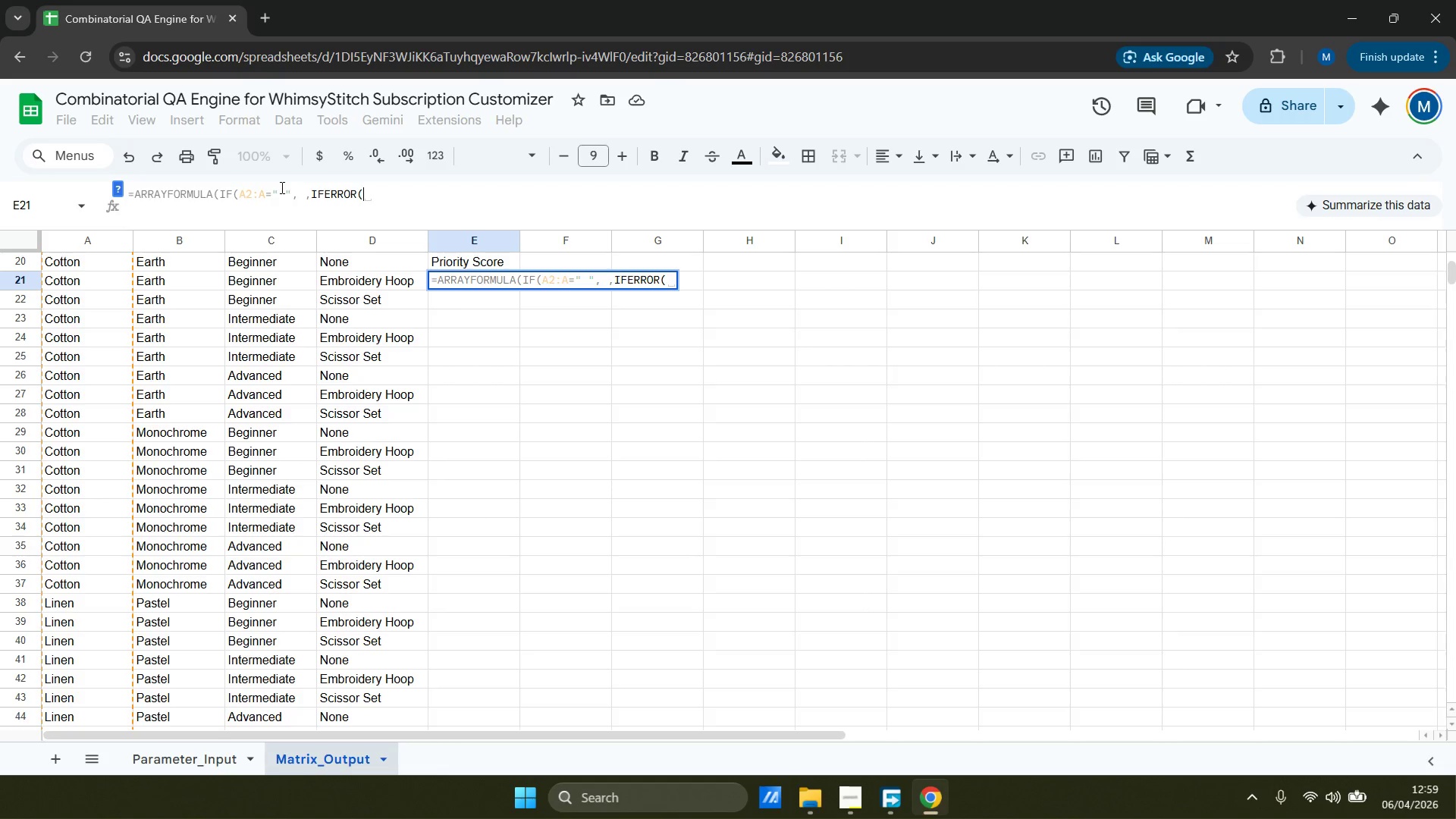 
type(IF(C2)
 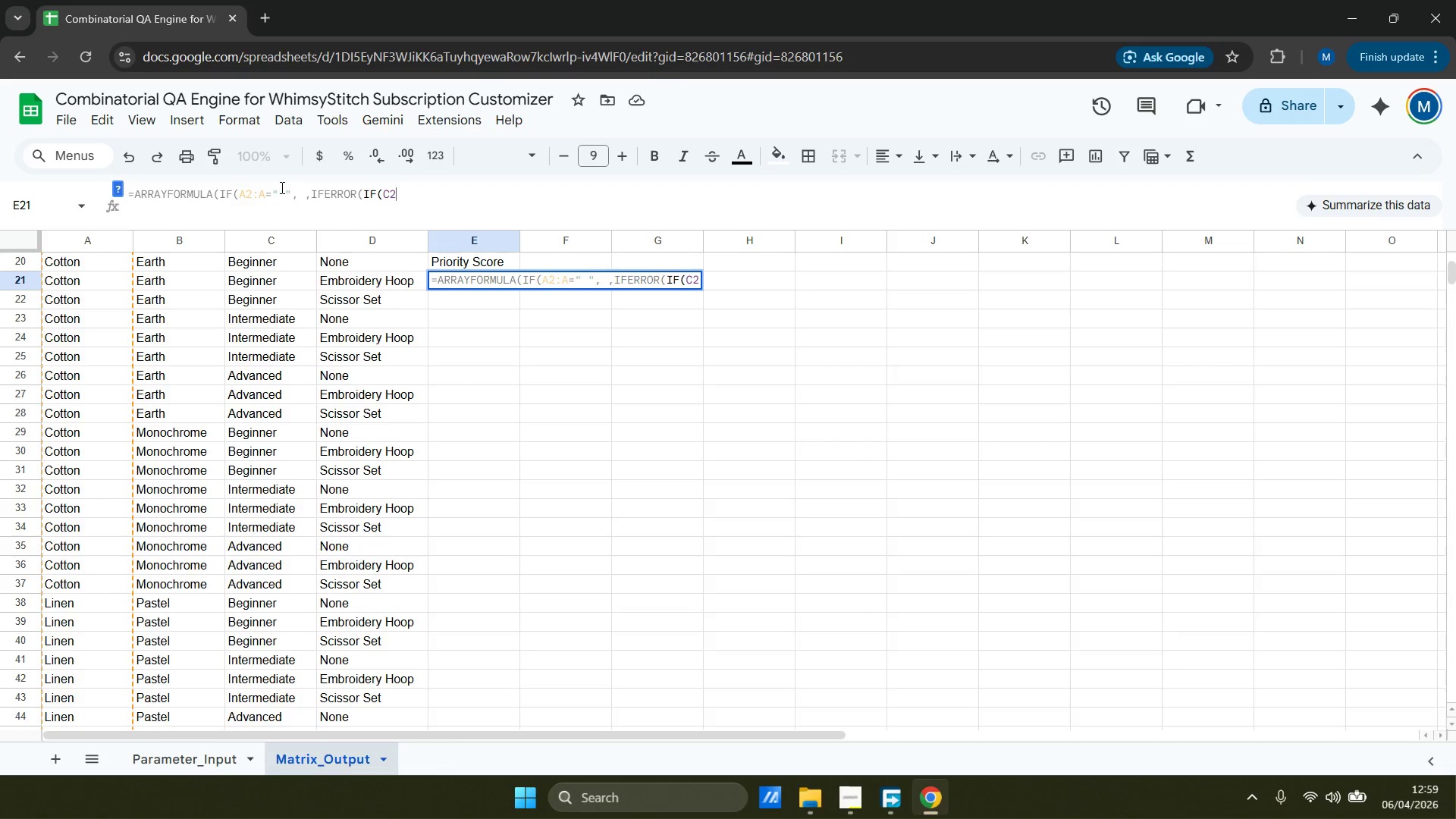 
key(Shift+Semicolon)
 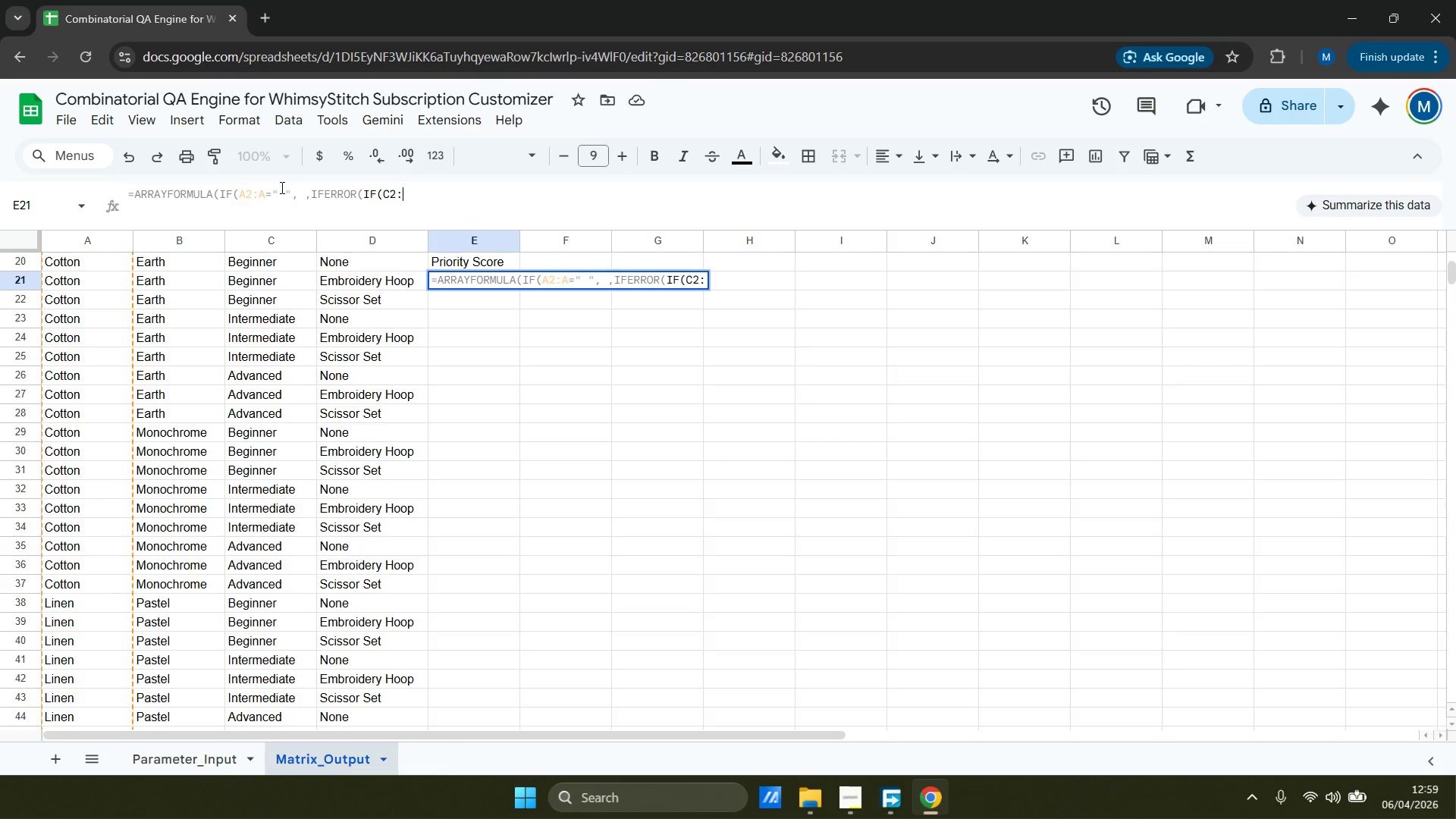 
key(Shift+C)
 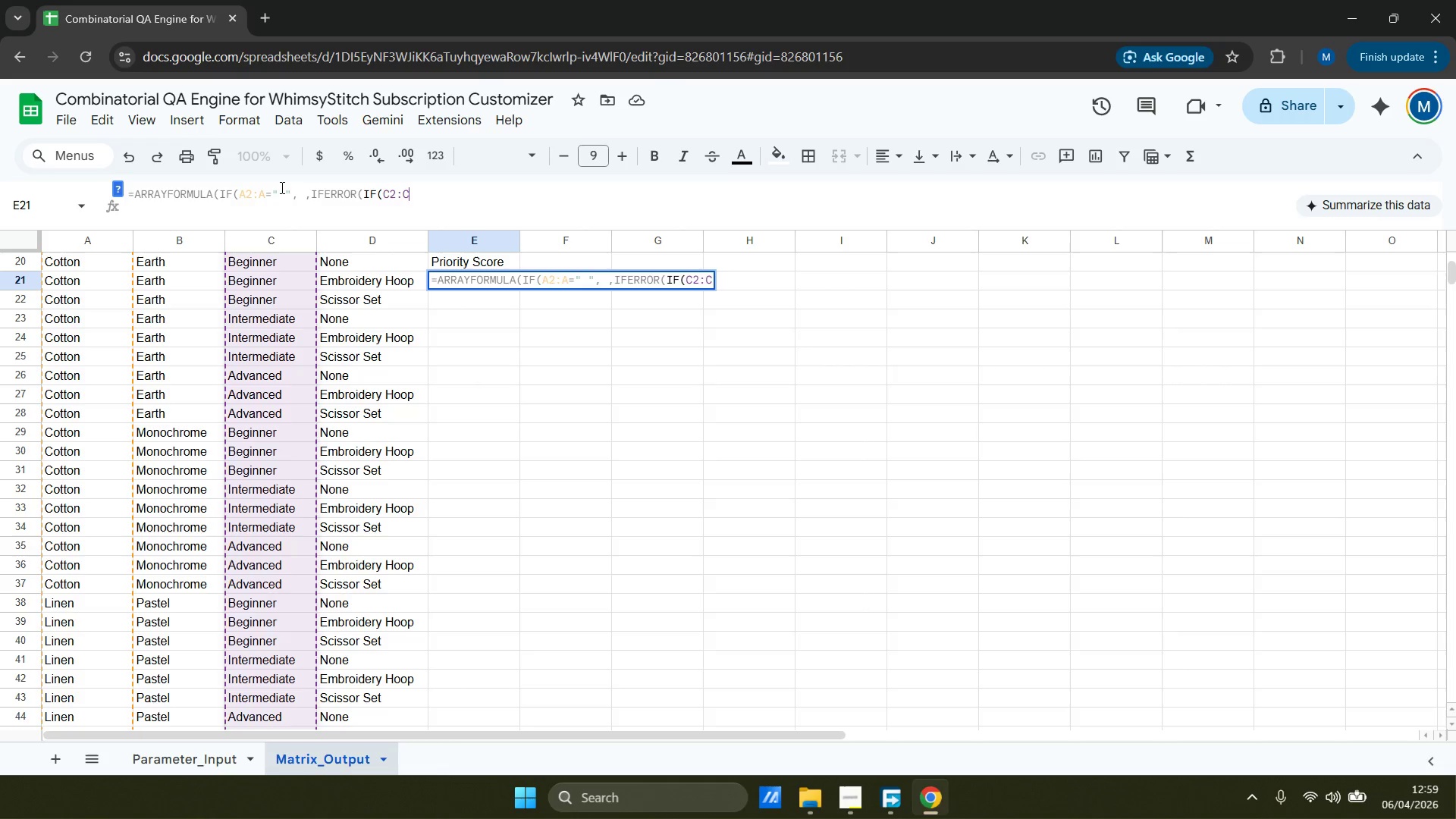 
wait(7.45)
 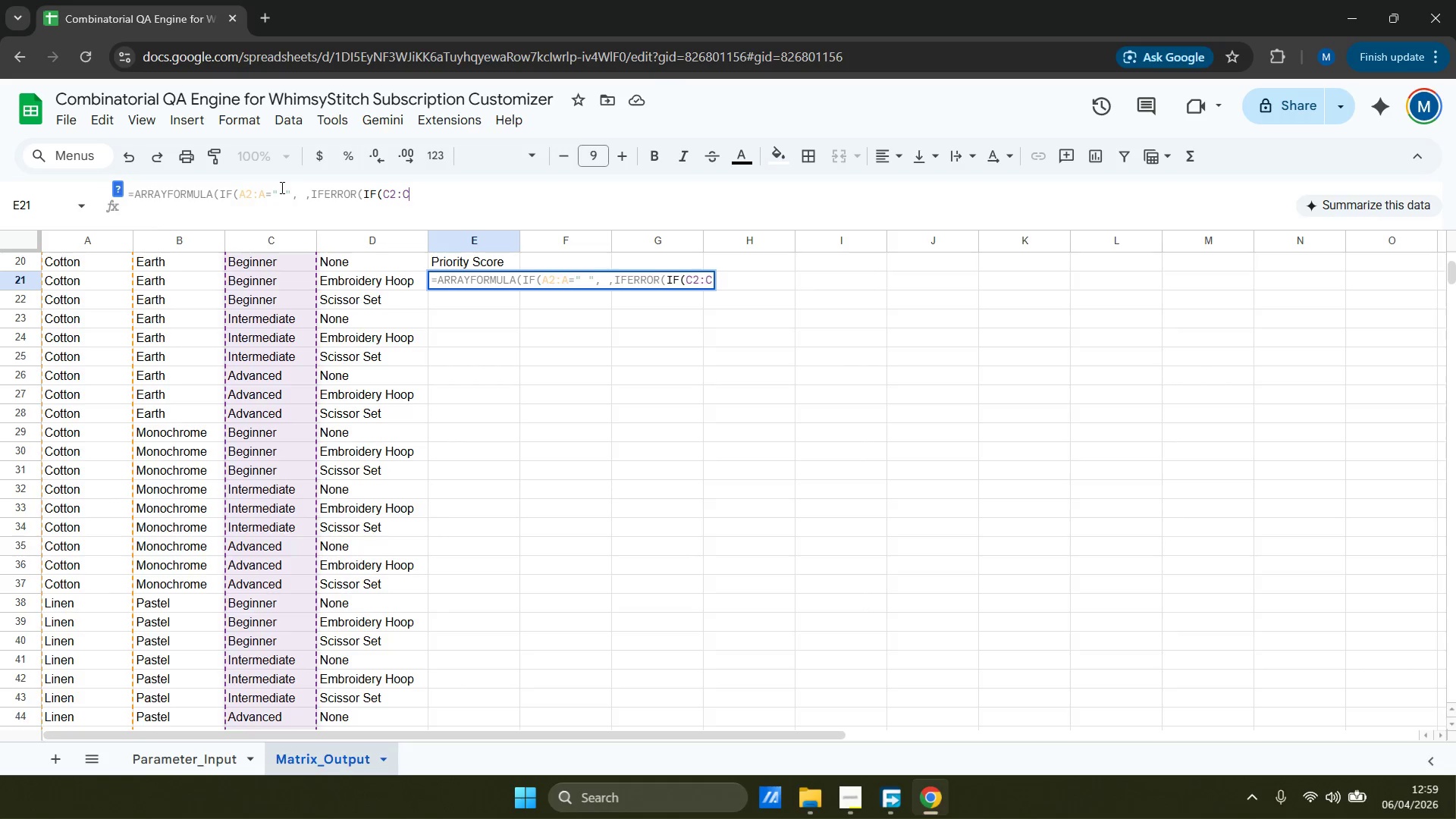 
type(="Advanced)
 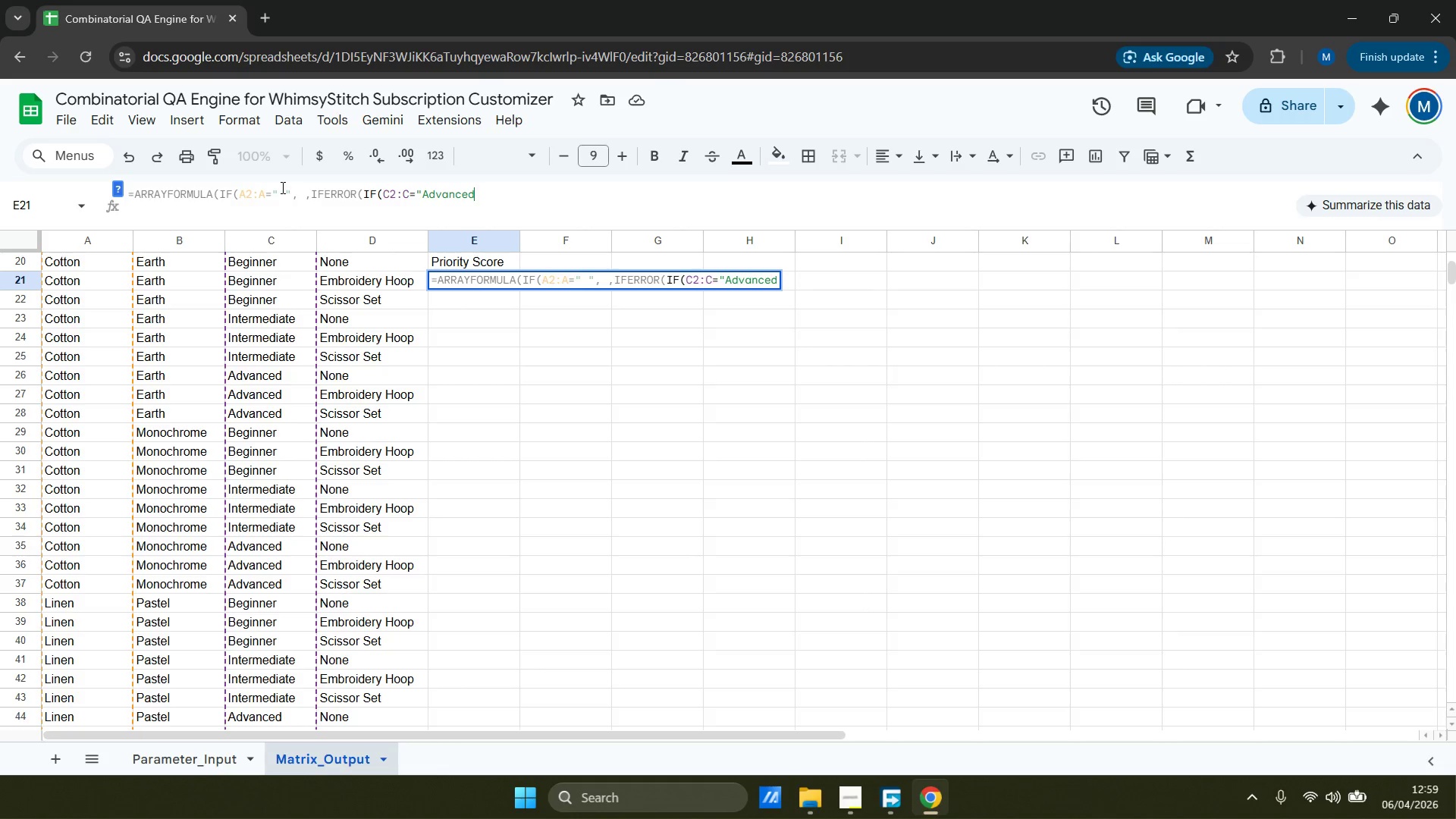 
type(", 1.00, if)
 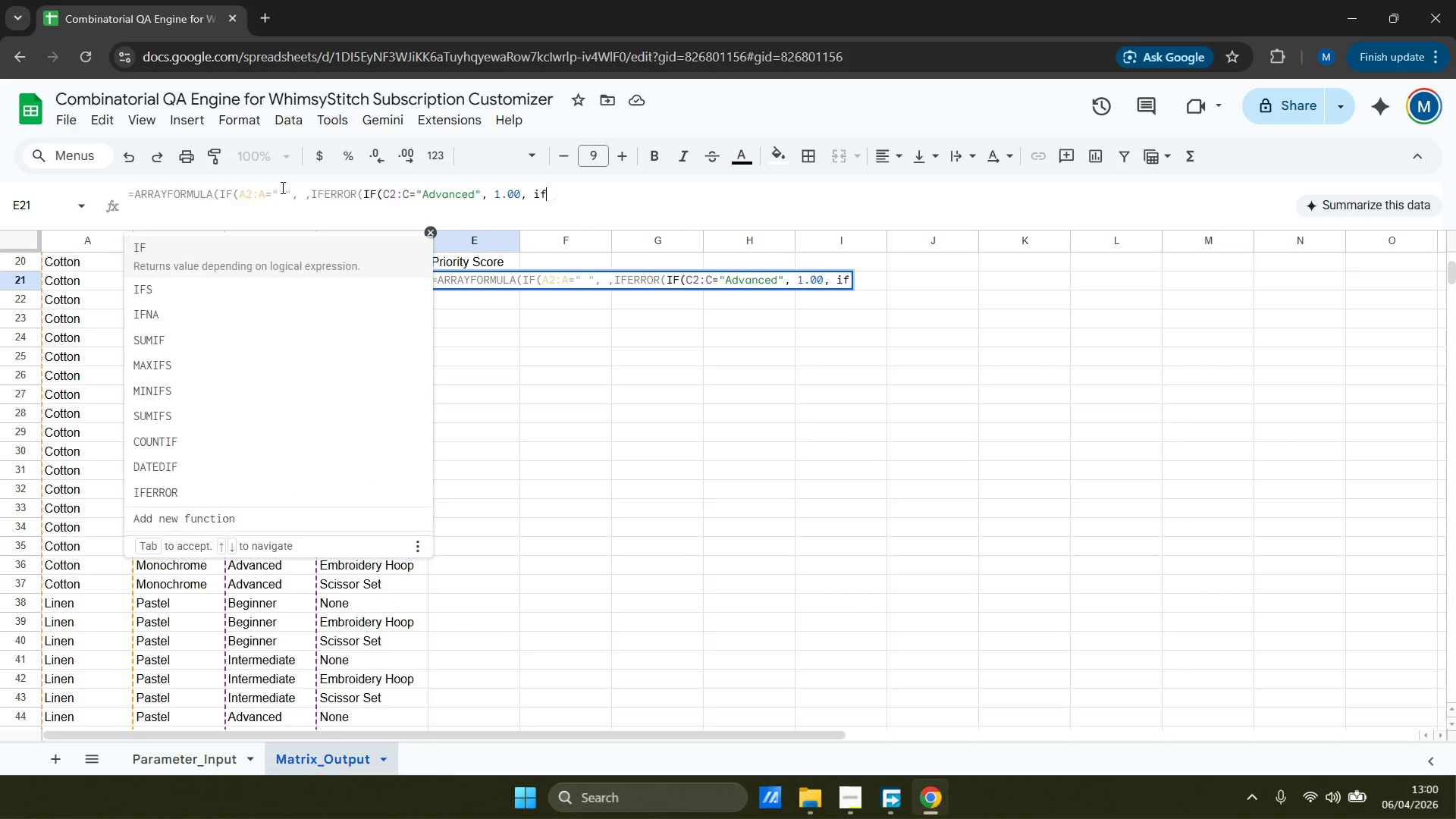 
key(Enter)
 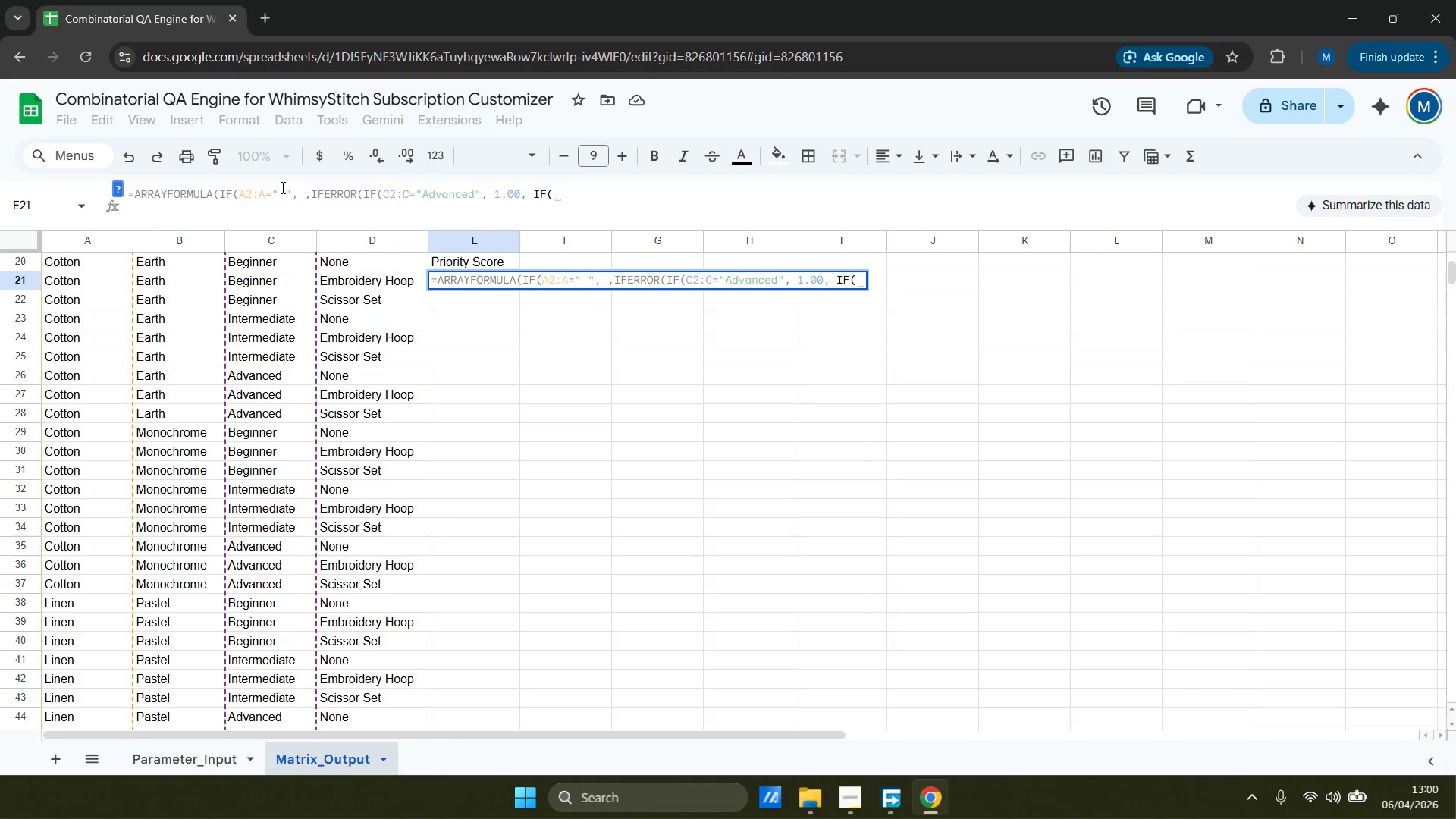 
type(C@)
key(Backspace)
type(2:C="Intermei)
key(Backspace)
type(diate", 0.75, 0.50)), 0.00))))
 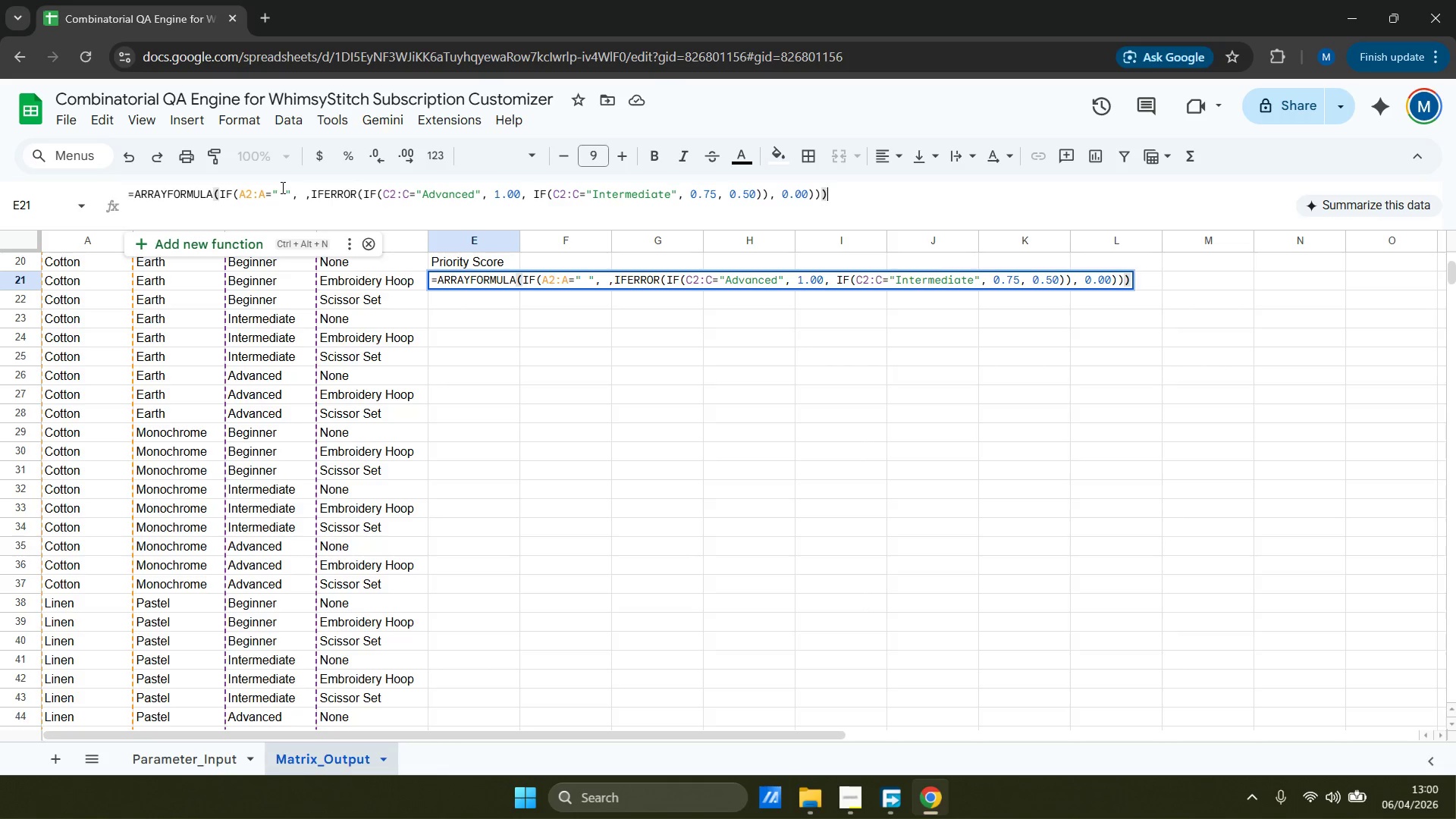 
key(Enter)
 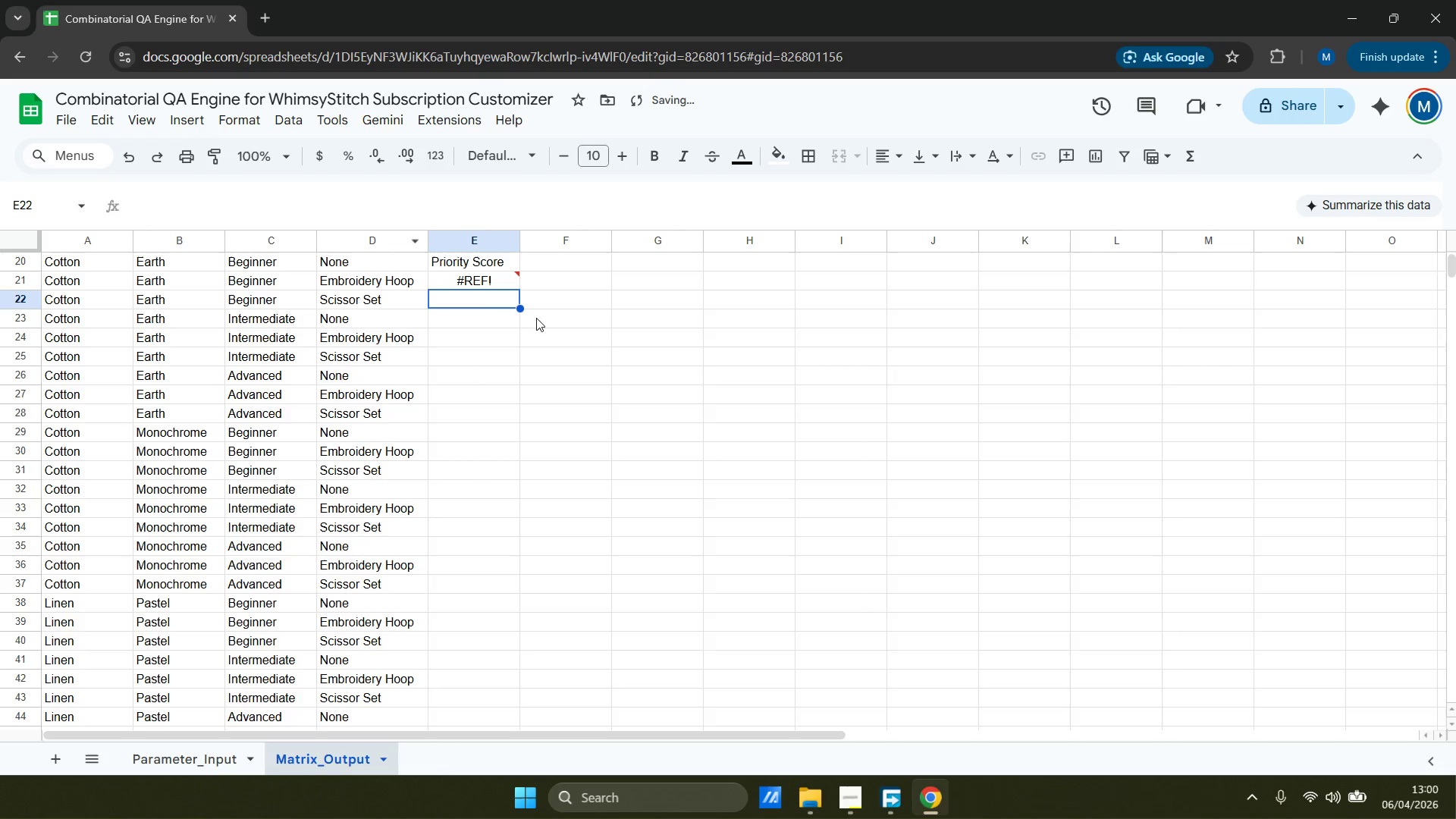 
left_click([487, 283])
 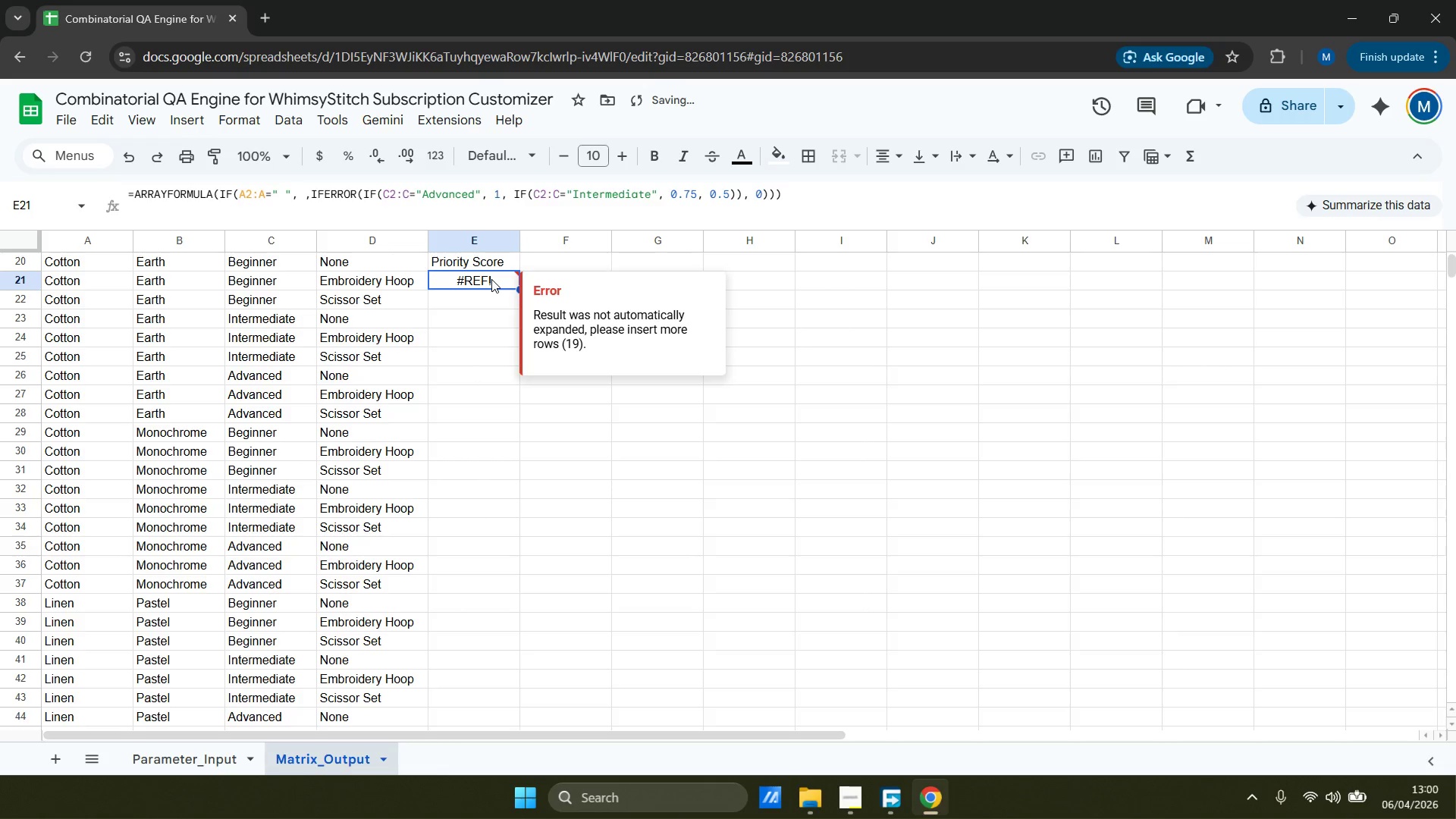 
scroll: coordinate [471, 307], scroll_direction: up, amount: 10.0
 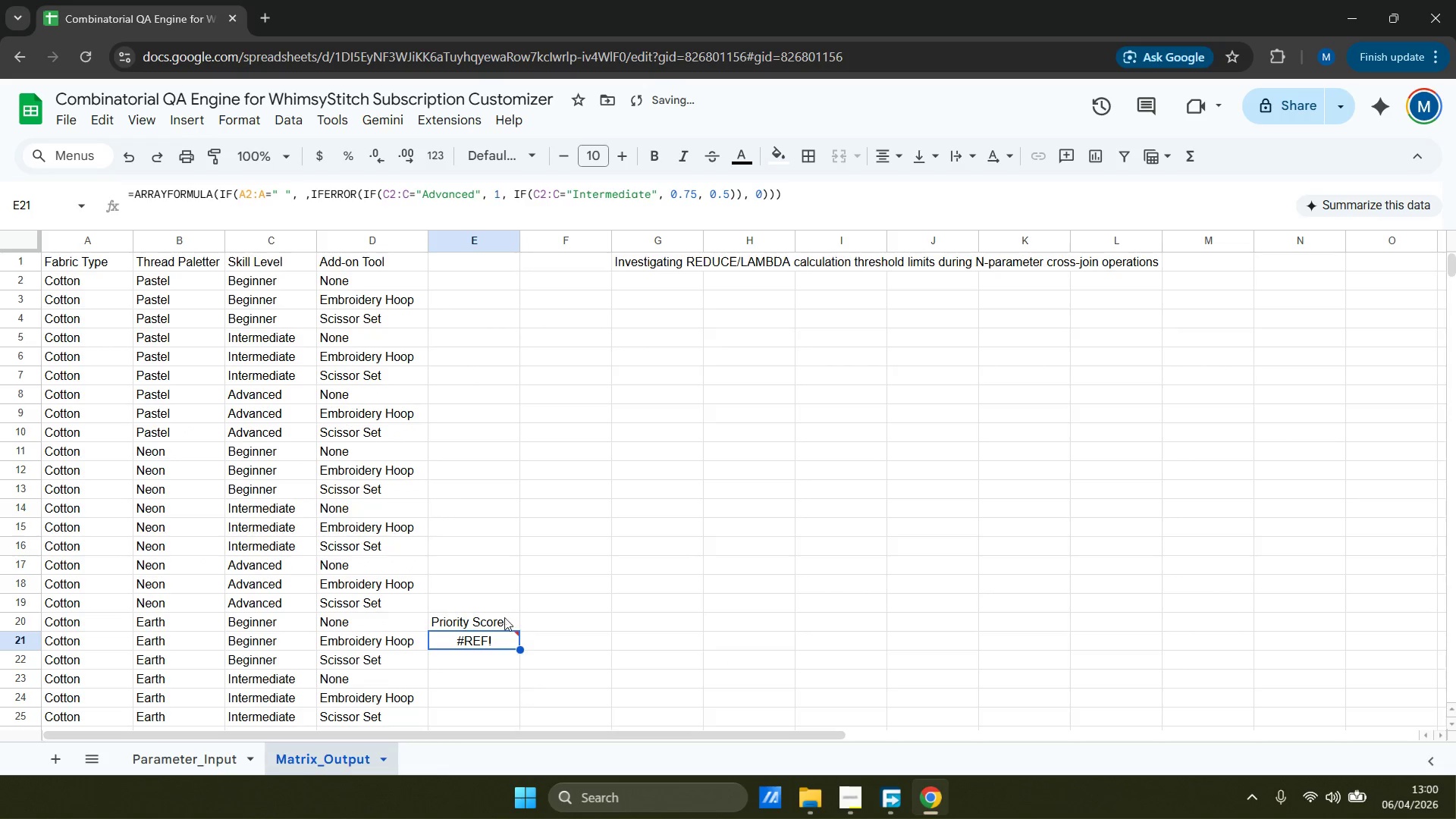 
left_click([500, 622])
 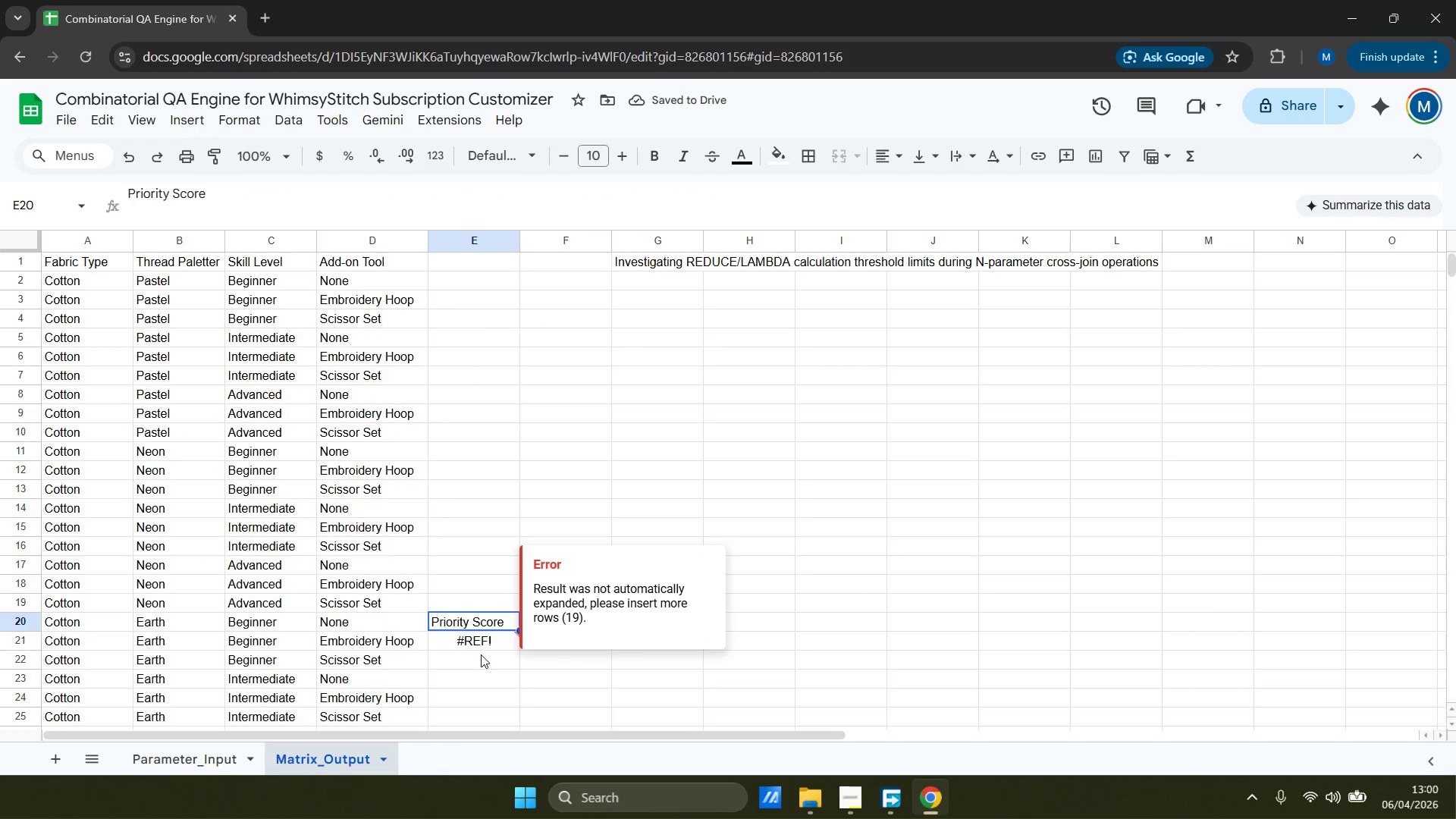 
hold_key(key=ControlLeft, duration=1.5)
left_click([472, 643])
 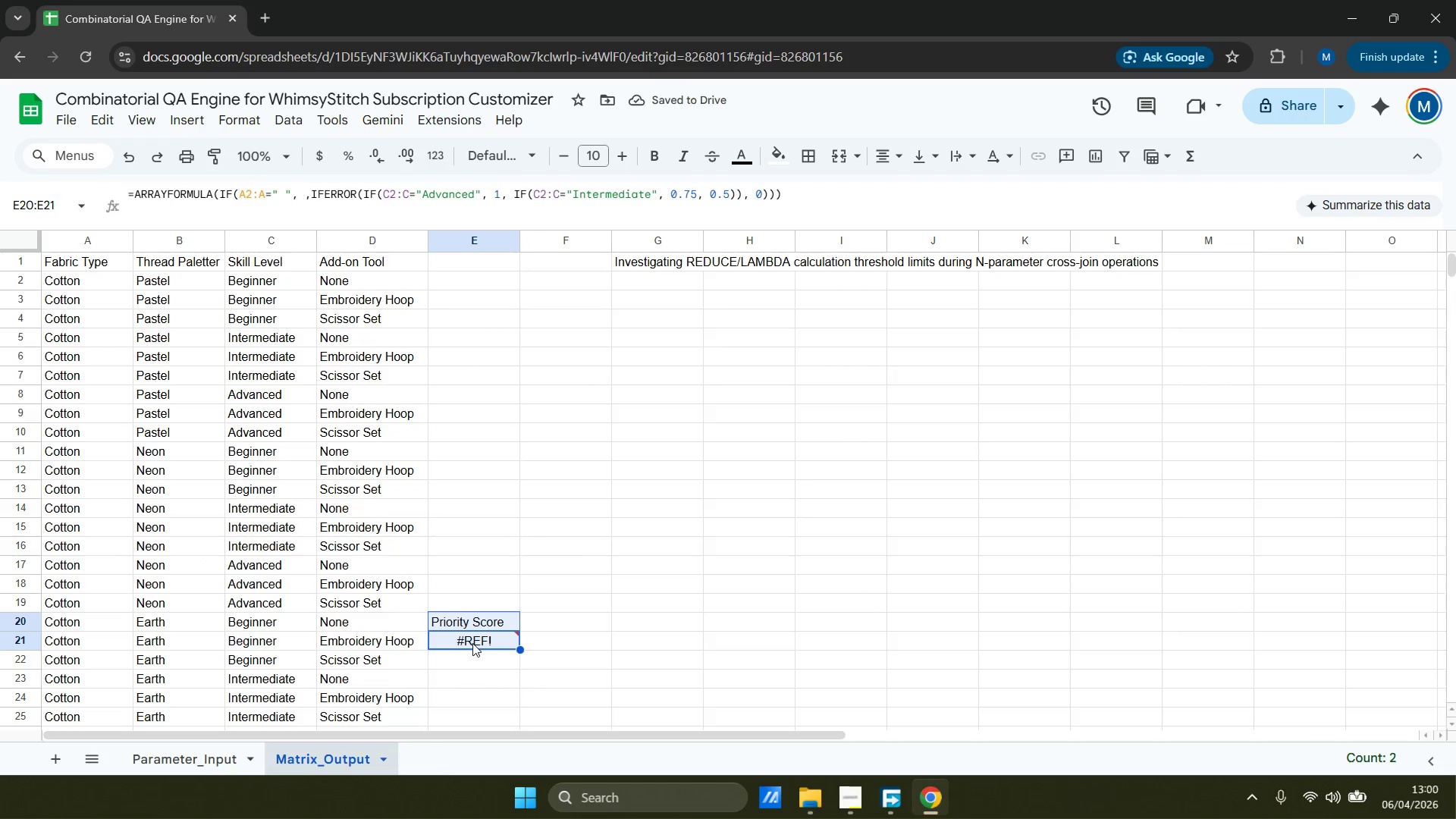 
key(Control+X)
 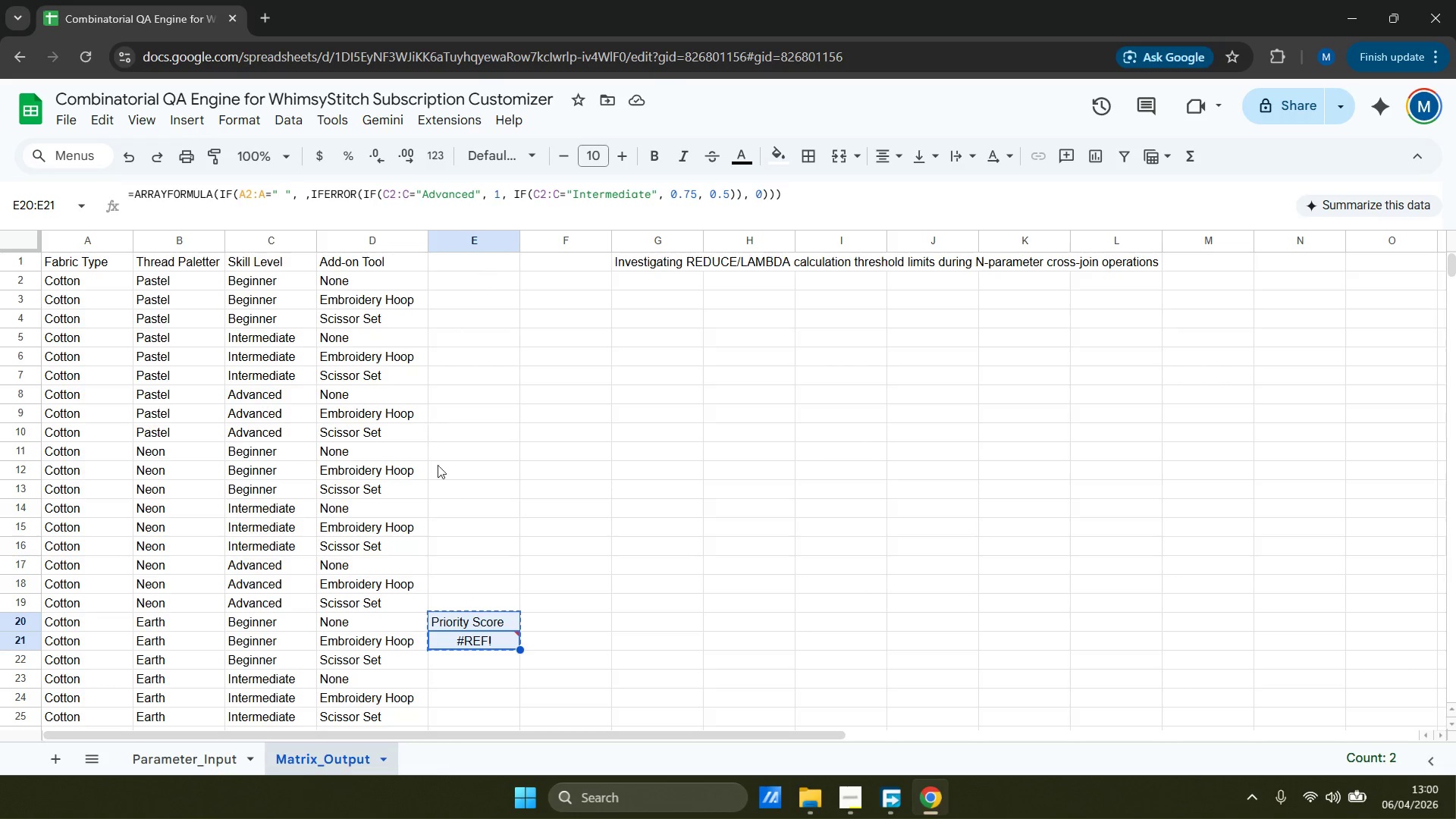 
scroll: coordinate [444, 463], scroll_direction: up, amount: 6.0
 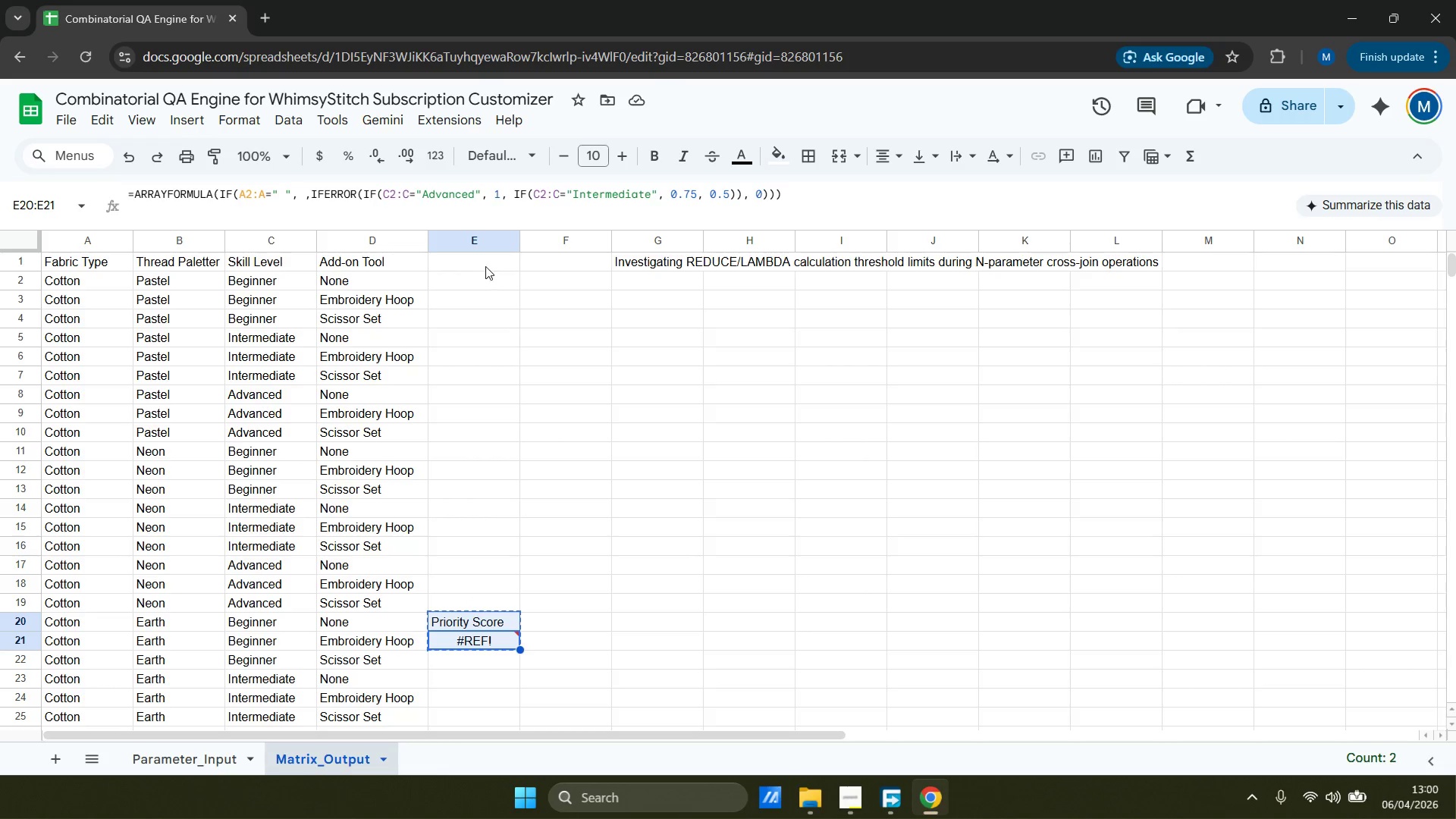 
left_click([487, 263])
 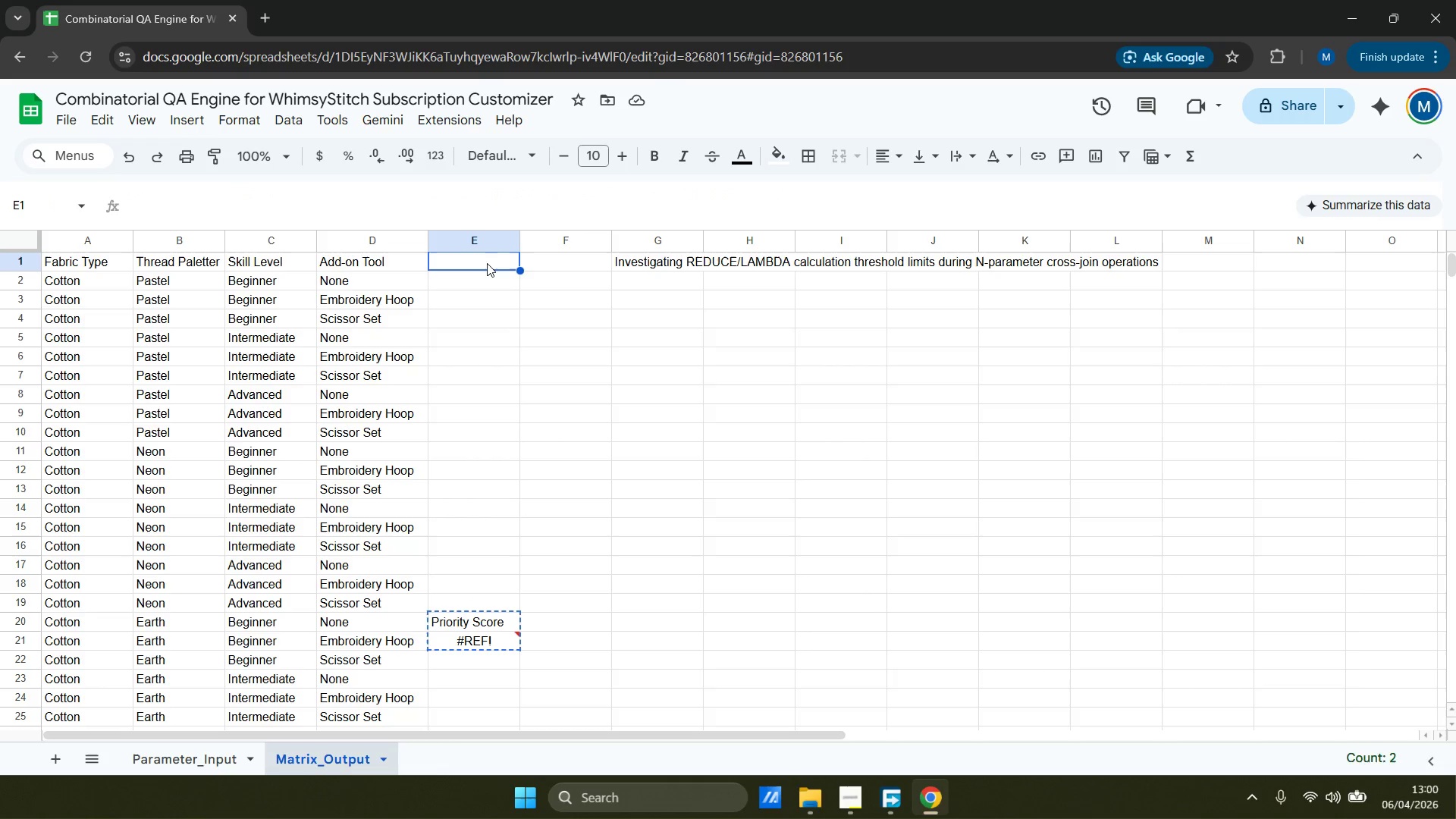 
key(Control+V)
 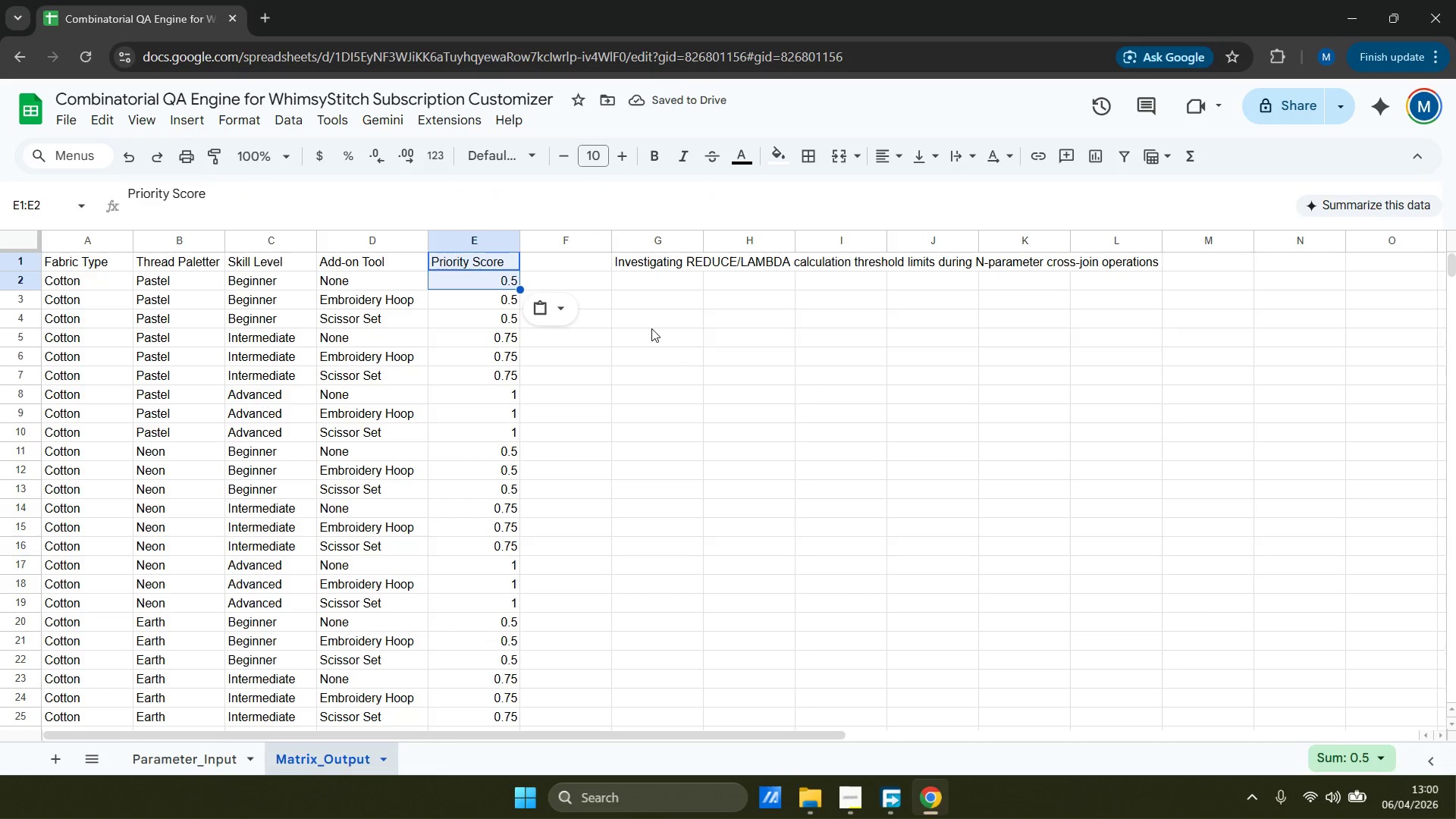 
scroll: coordinate [627, 384], scroll_direction: up, amount: 7.0
 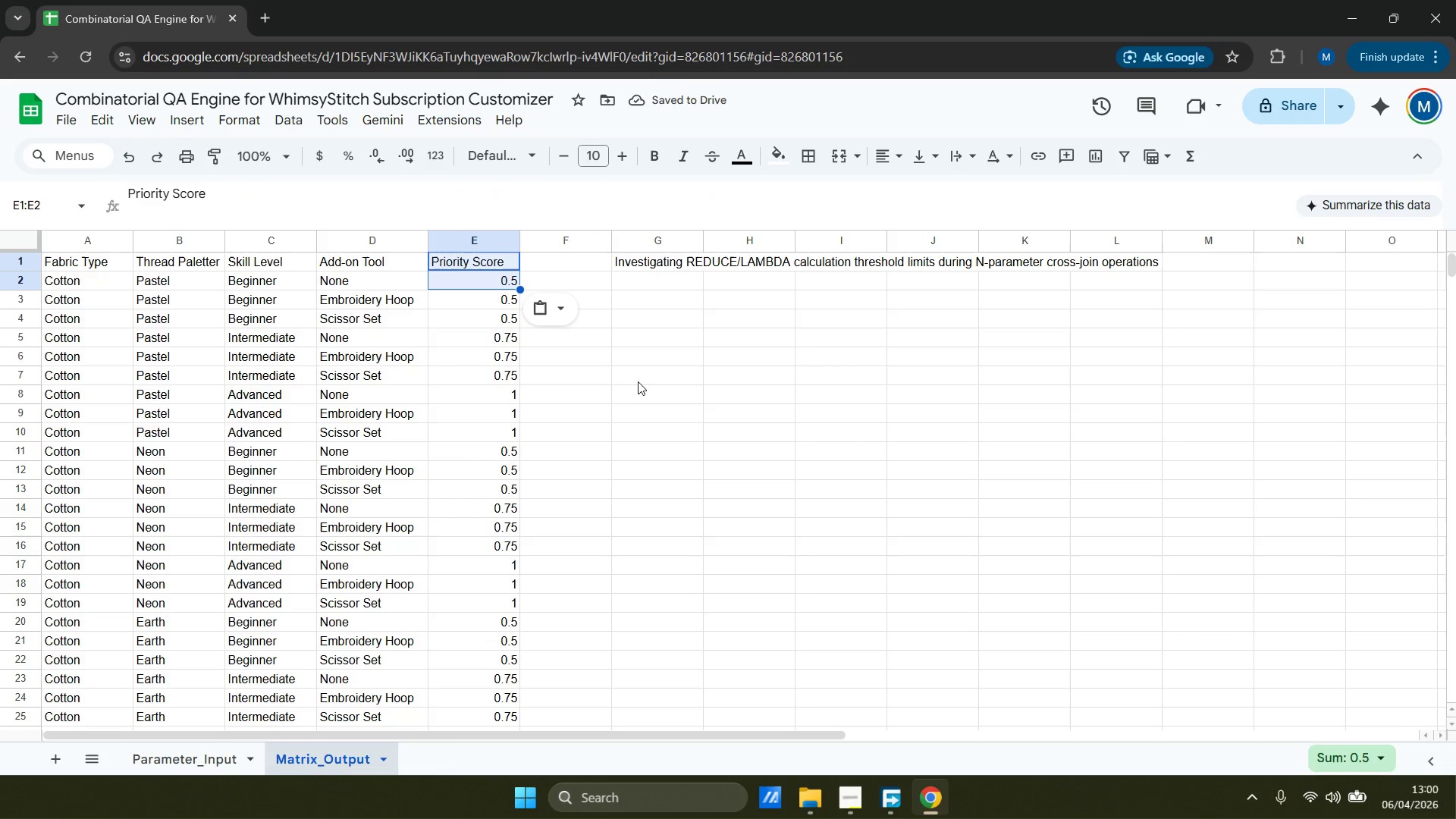 
scroll: coordinate [639, 381], scroll_direction: down, amount: 12.0
 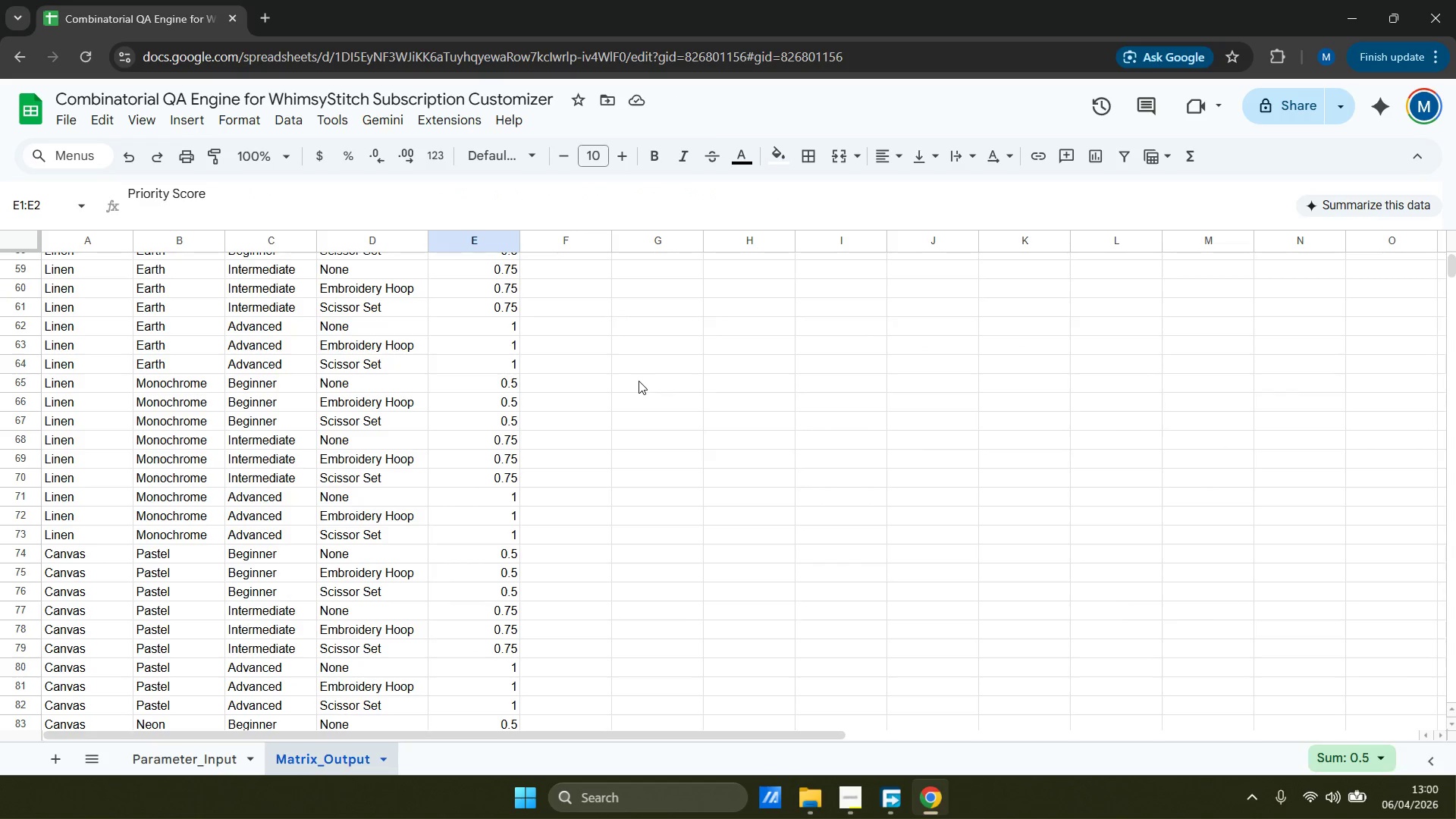 
scroll: coordinate [639, 381], scroll_direction: up, amount: 17.0
 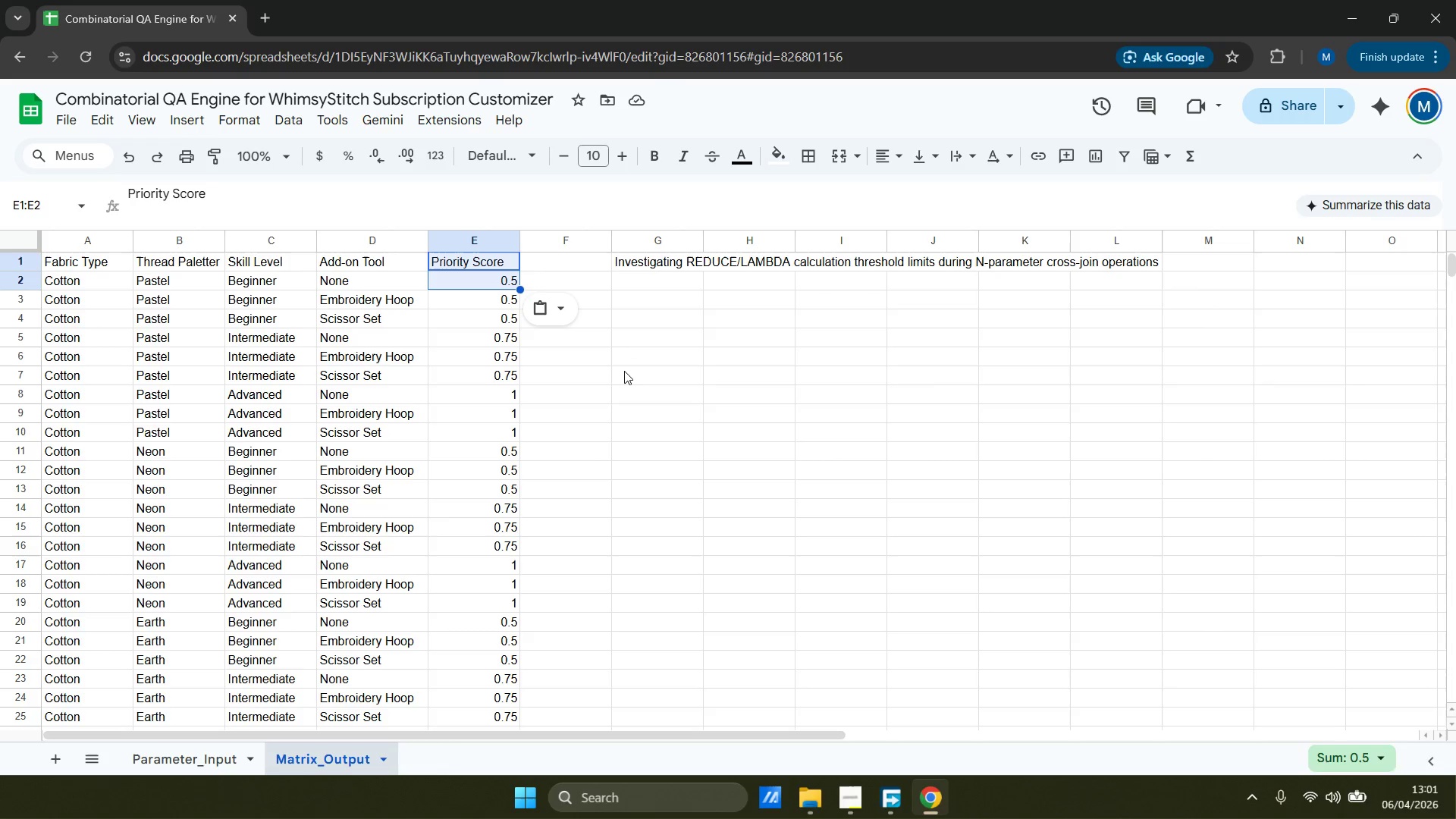 
wait(6.03)
 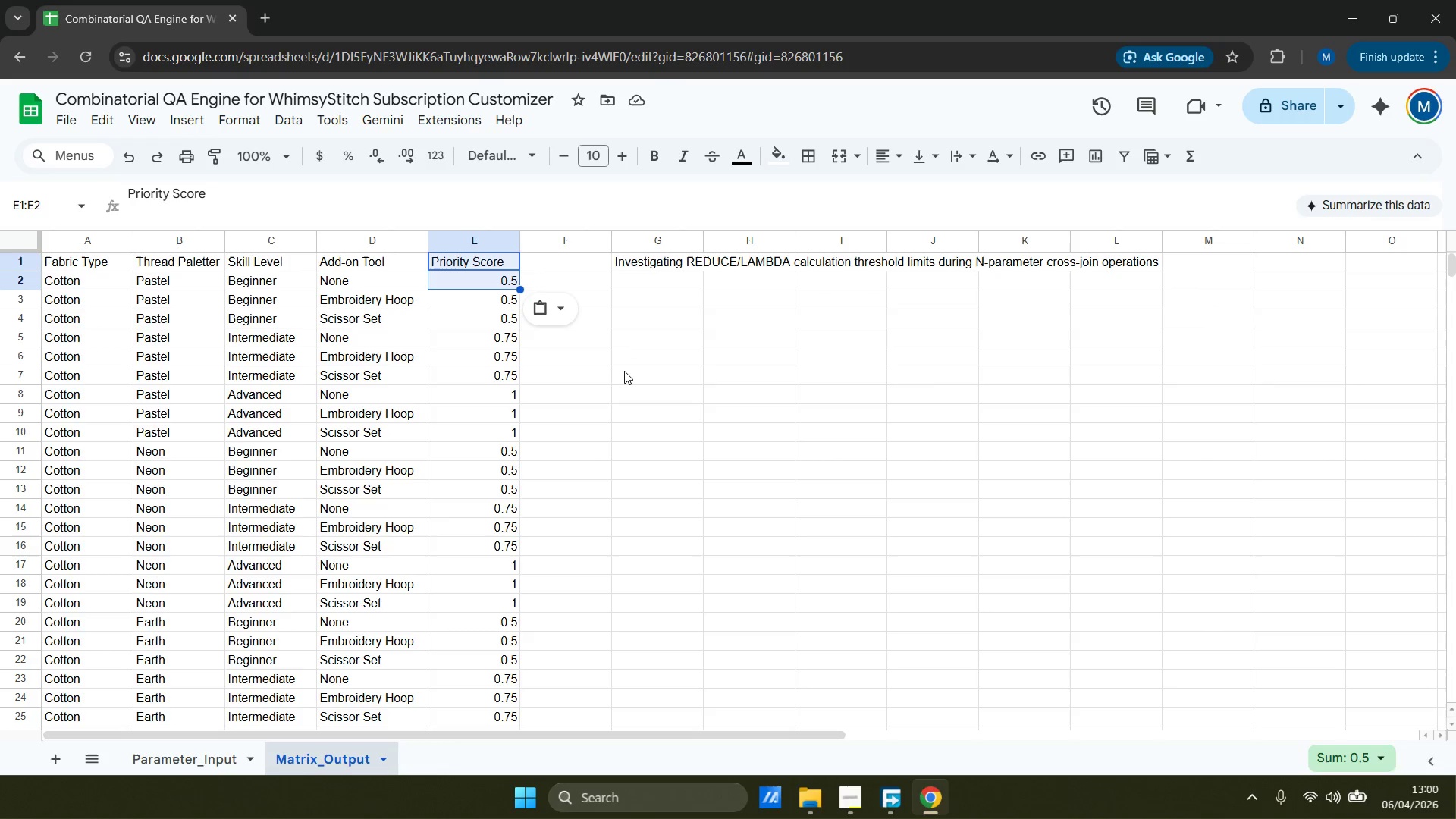 
left_click([467, 240])
 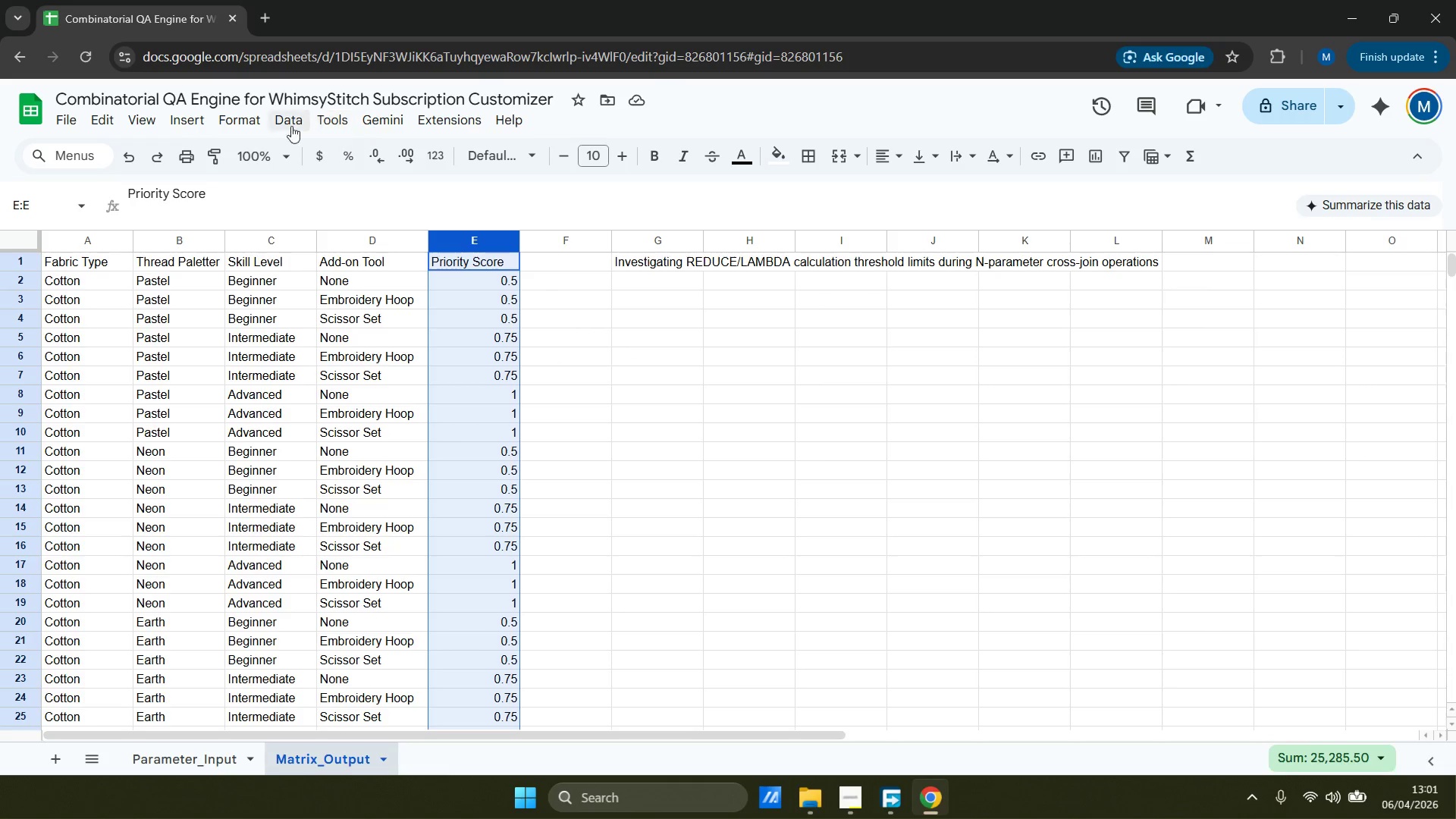 
left_click([258, 121])
 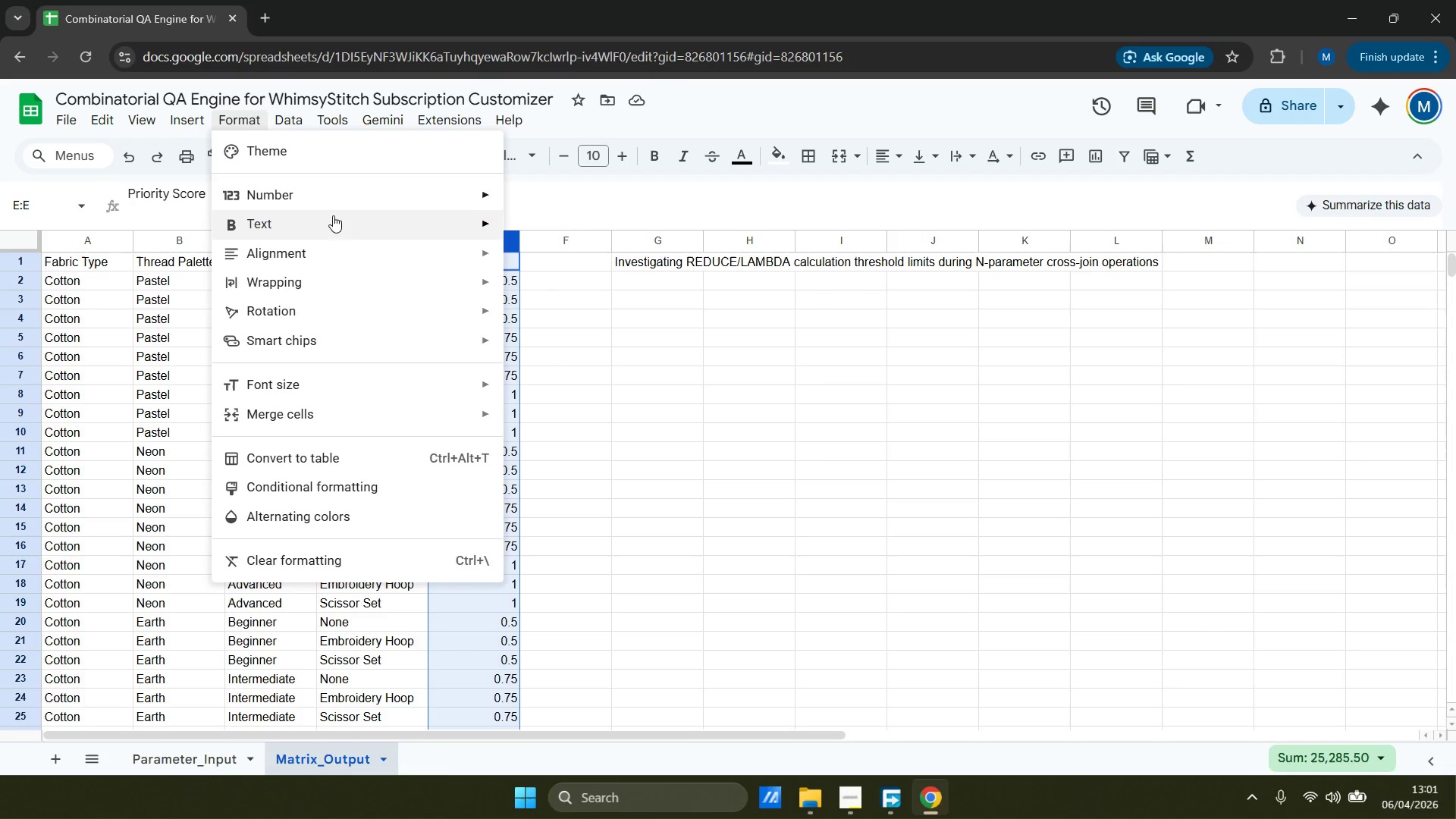 
left_click([378, 188])
 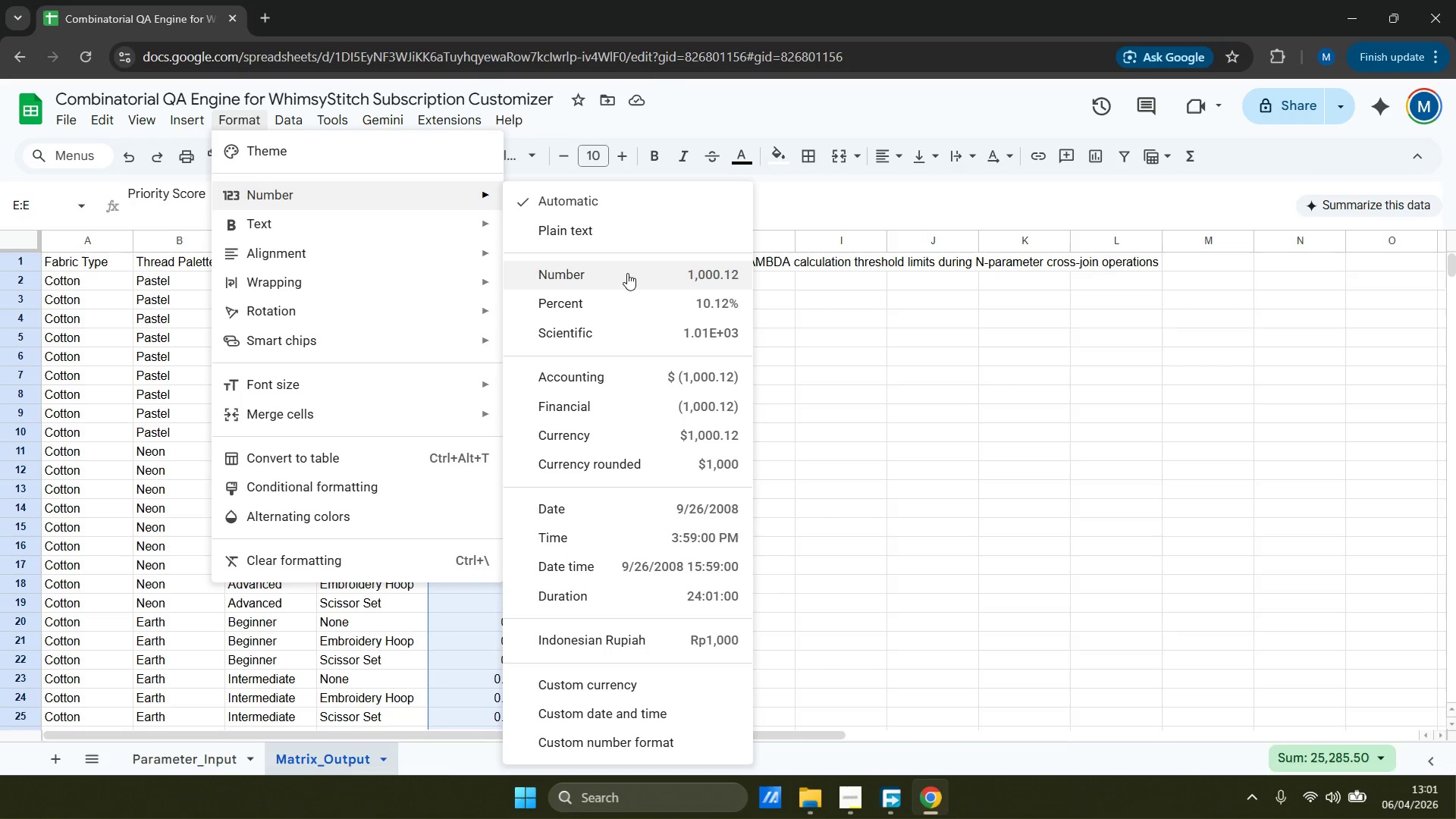 
left_click([627, 273])
 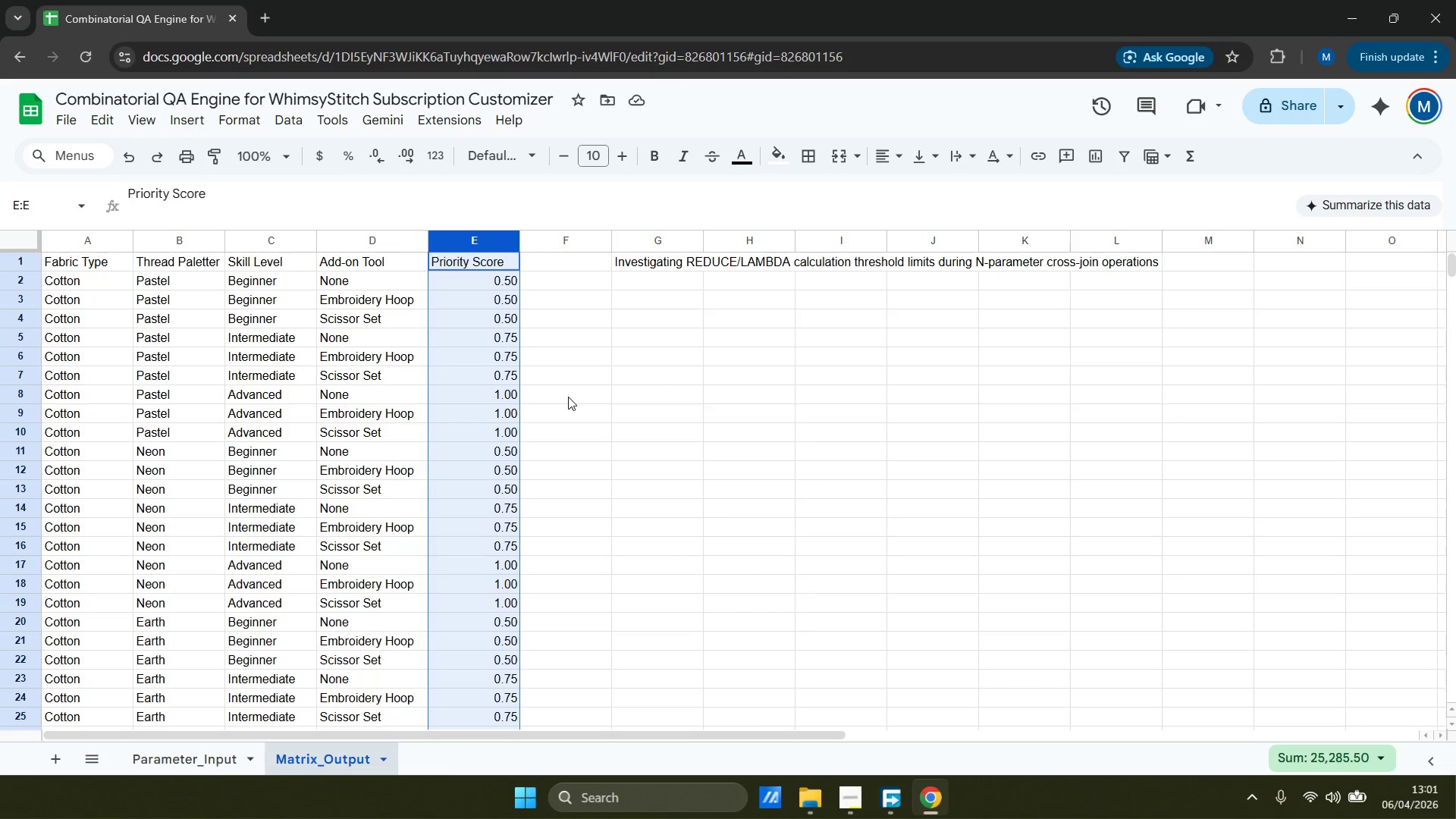 
wait(12.34)
 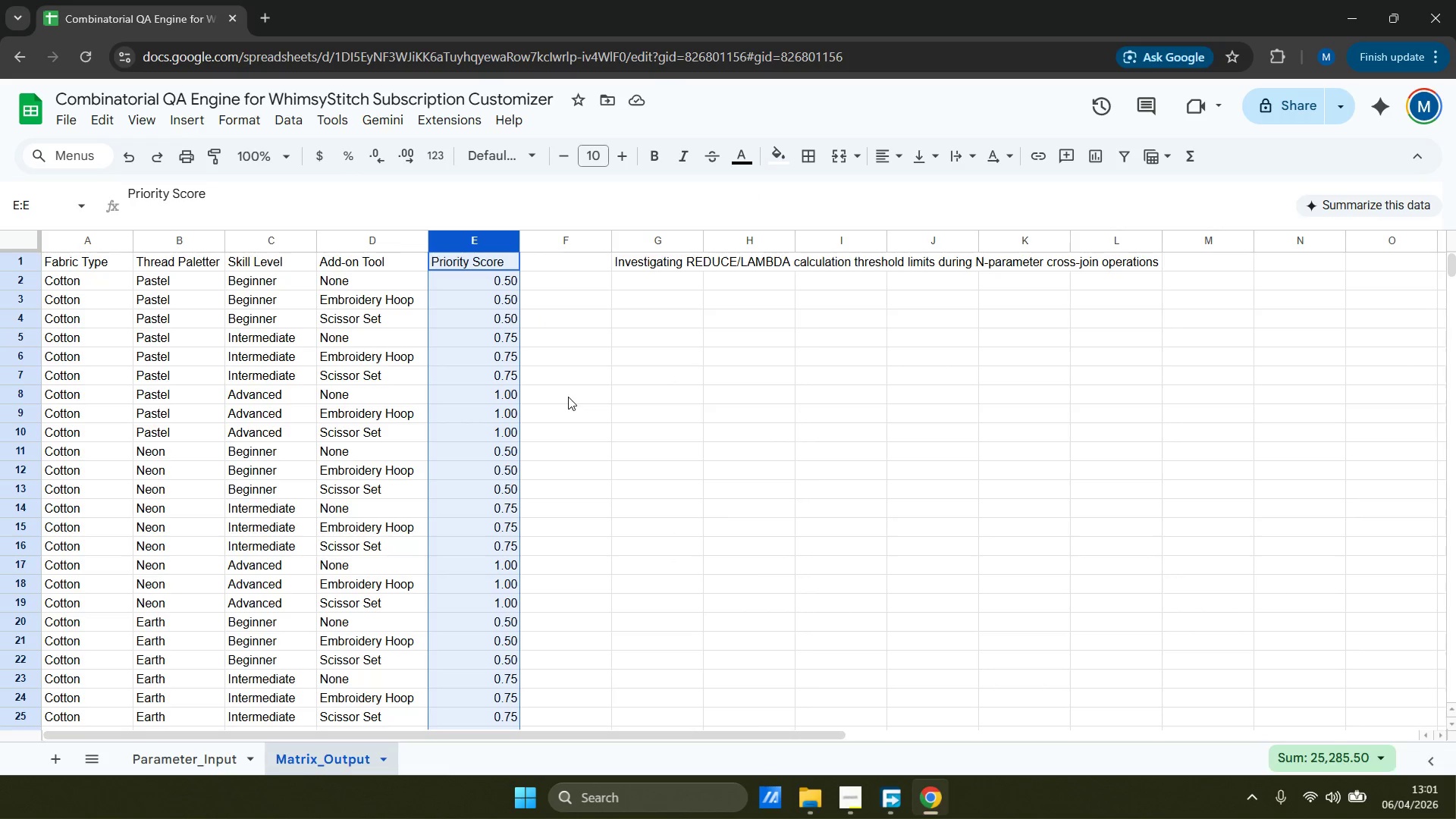 
left_click([187, 750])
 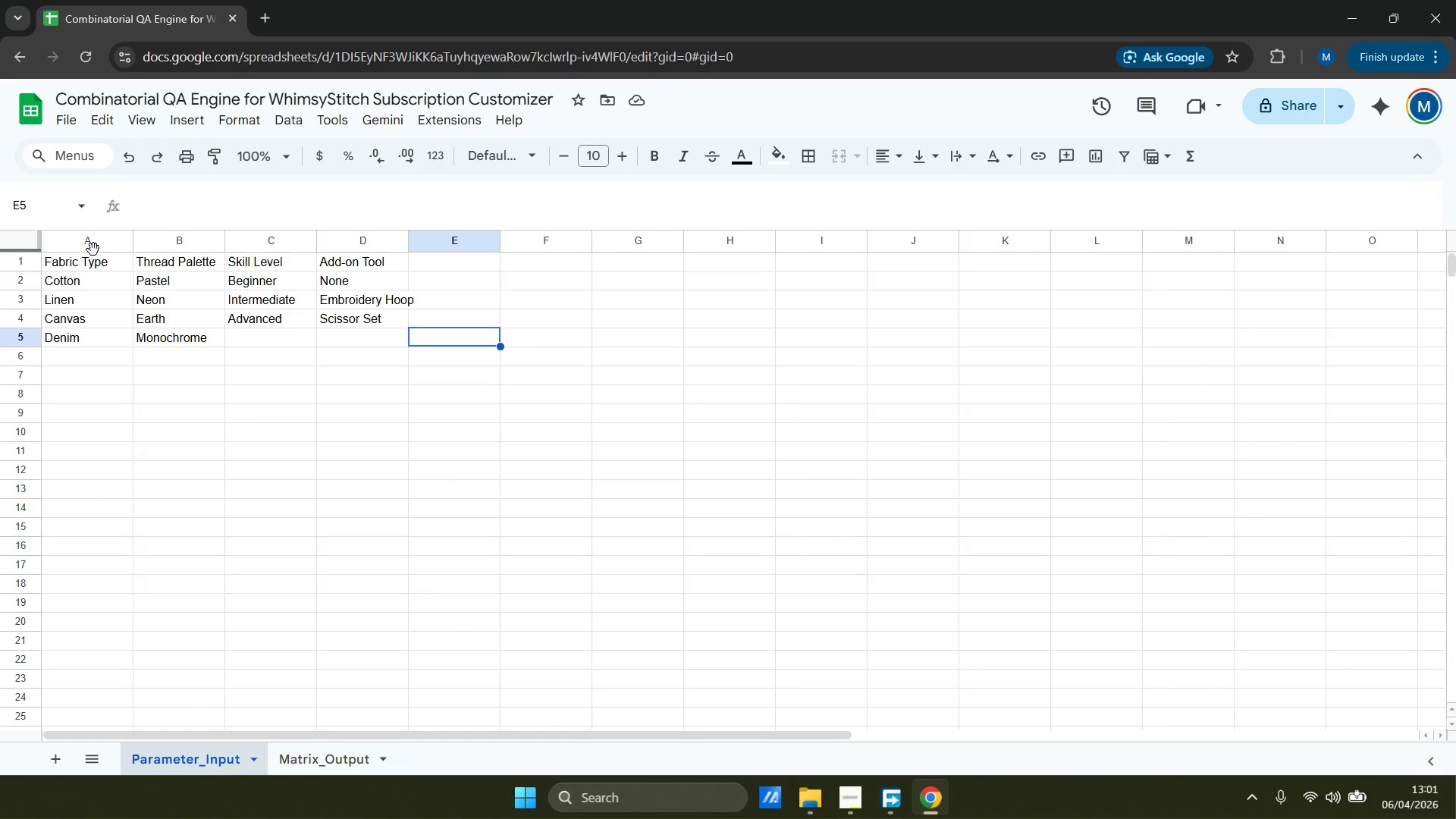 
left_click([99, 279])
 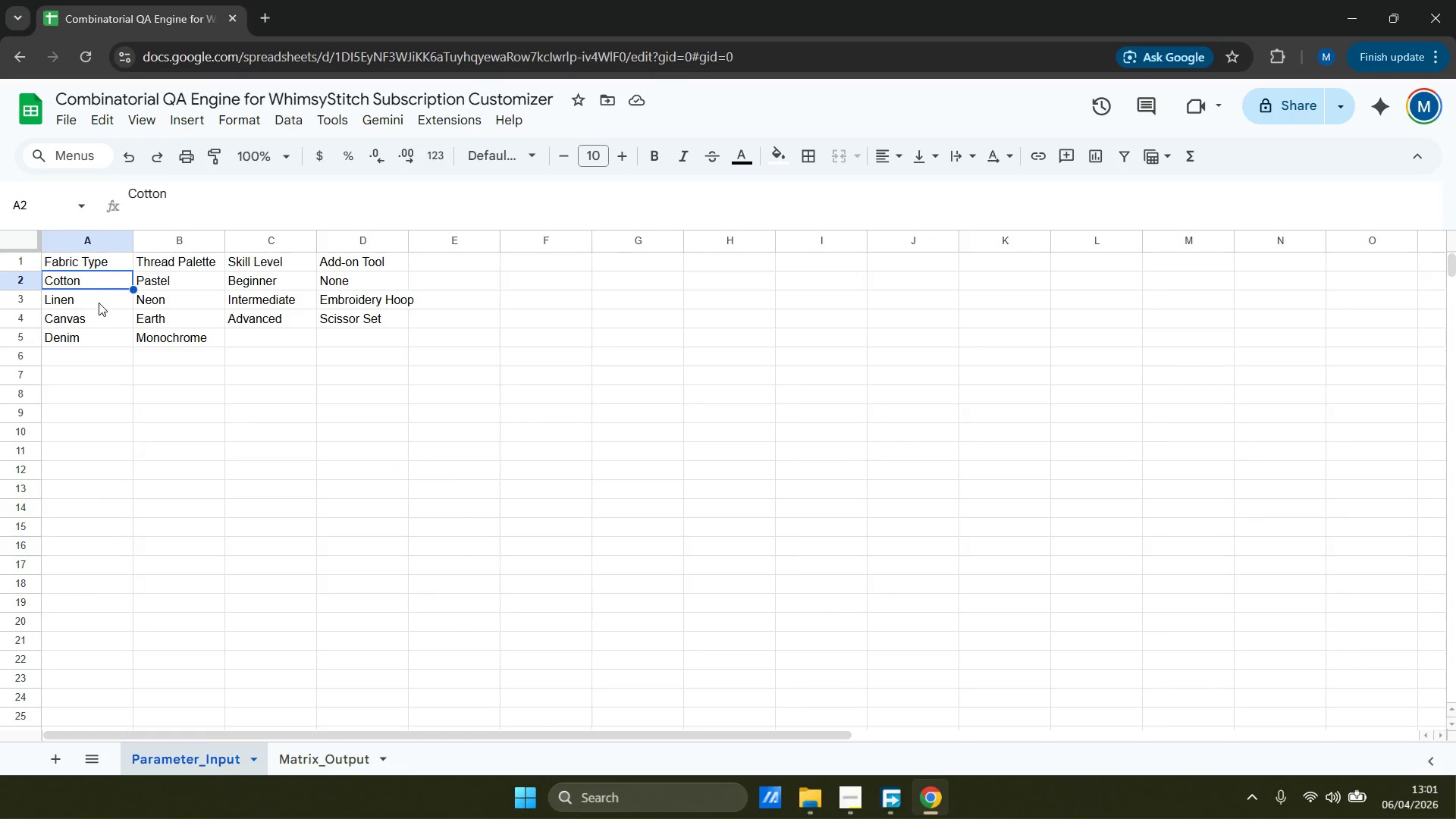 
scroll: coordinate [108, 544], scroll_direction: down, amount: 18.0
 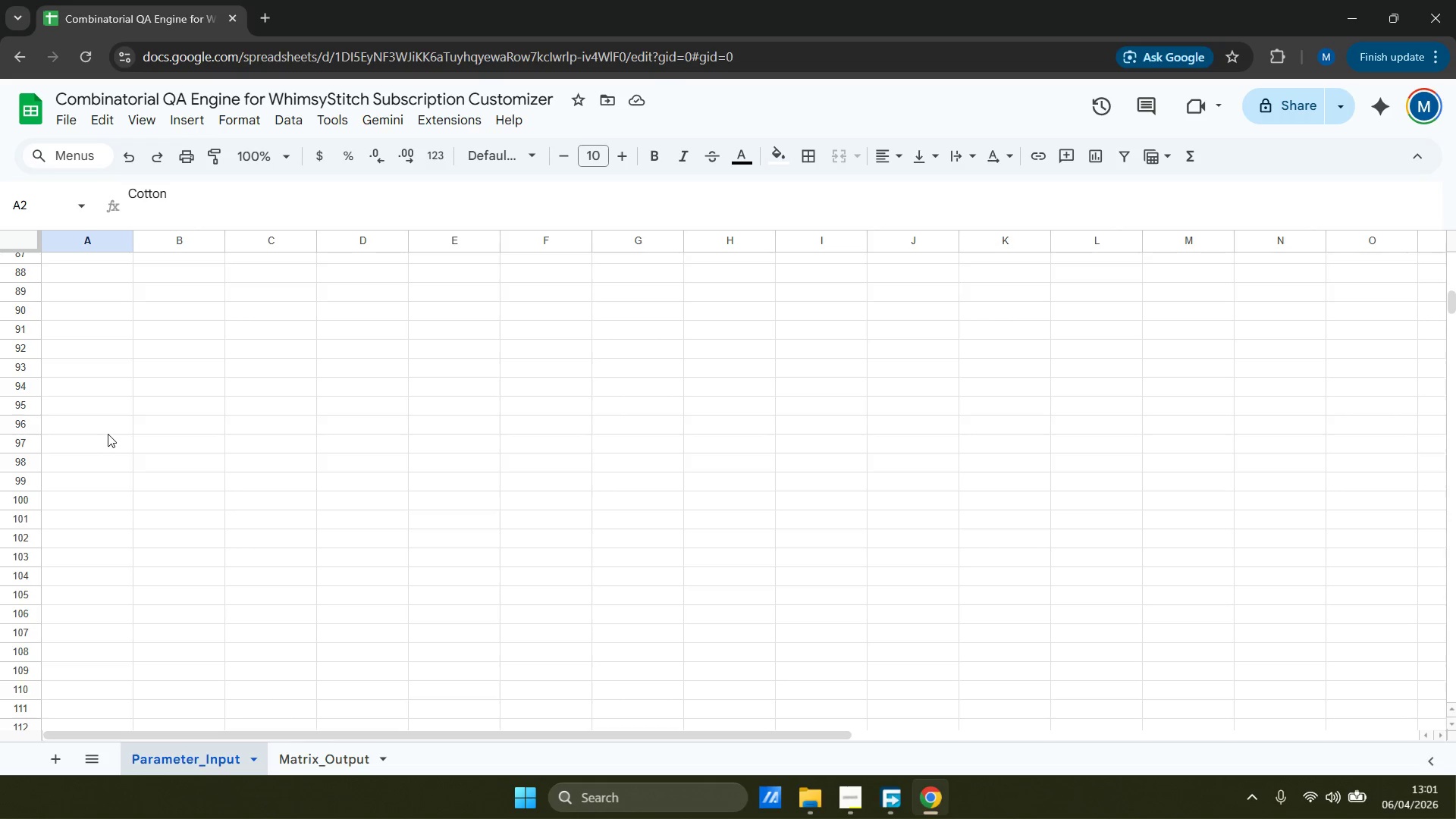 
wait(5.09)
 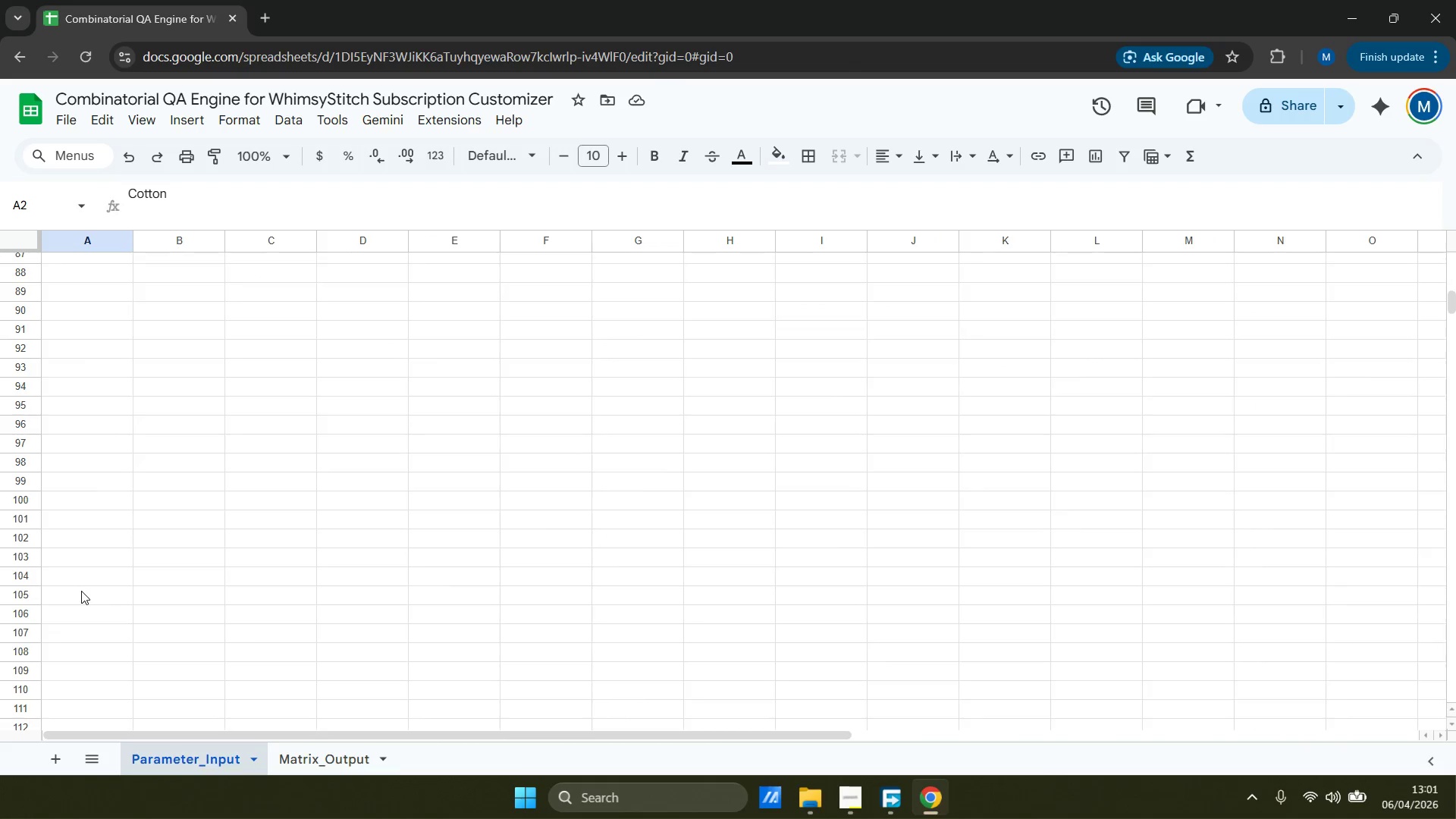 
hold_key(key=ShiftLeft, duration=0.62)
left_click([82, 507])
 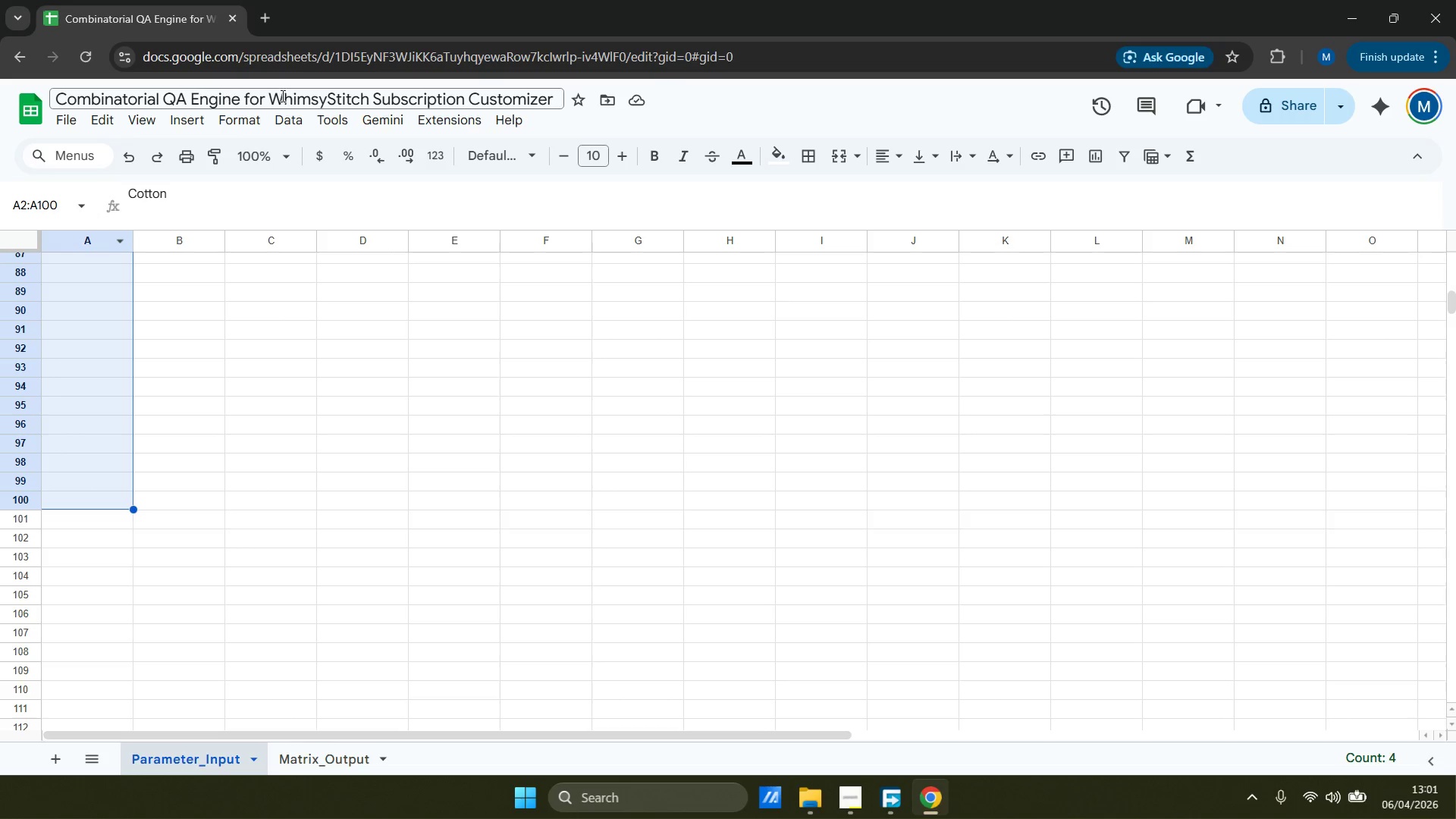 
double_click([287, 121])
 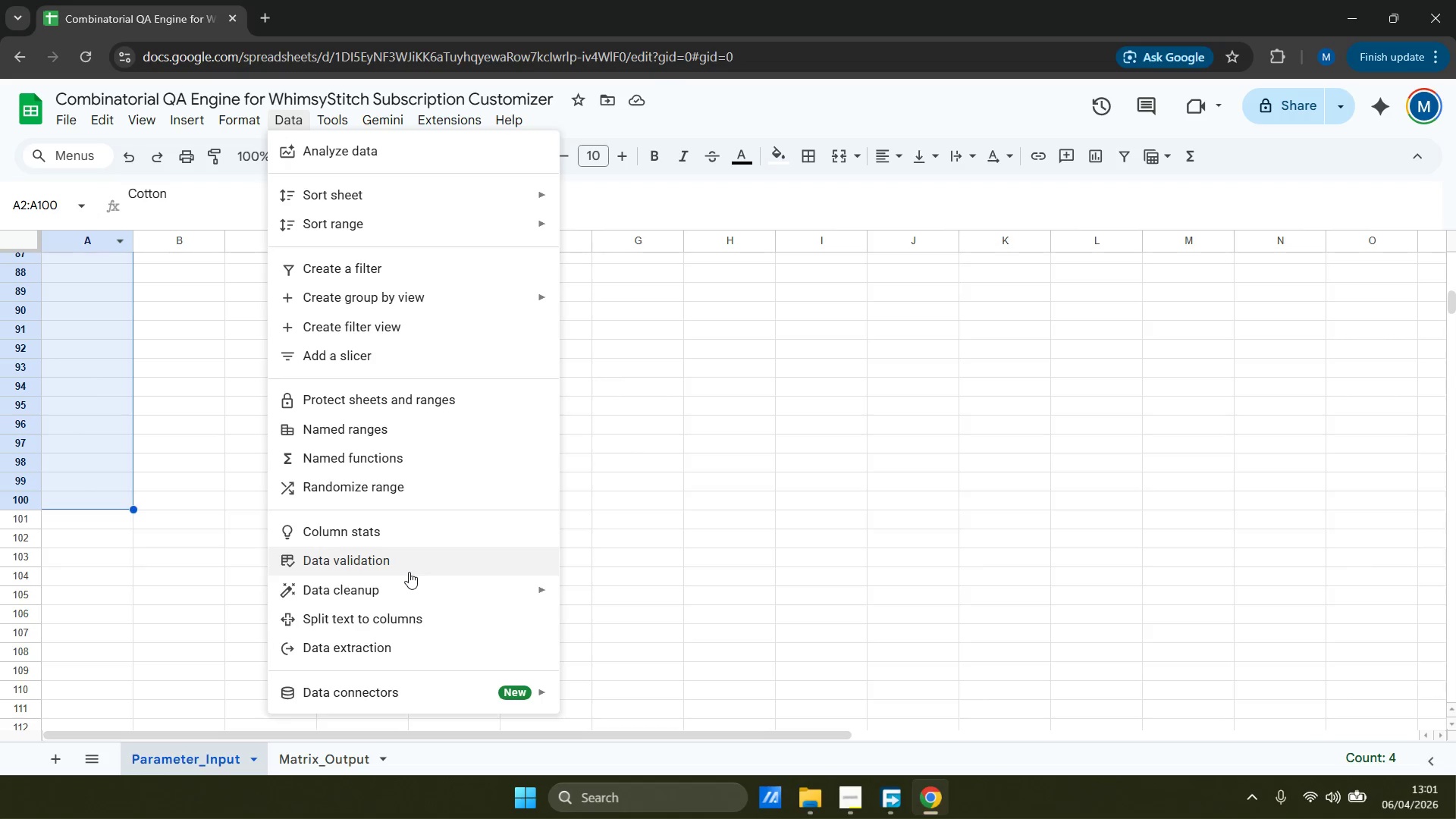 
left_click([409, 572])
 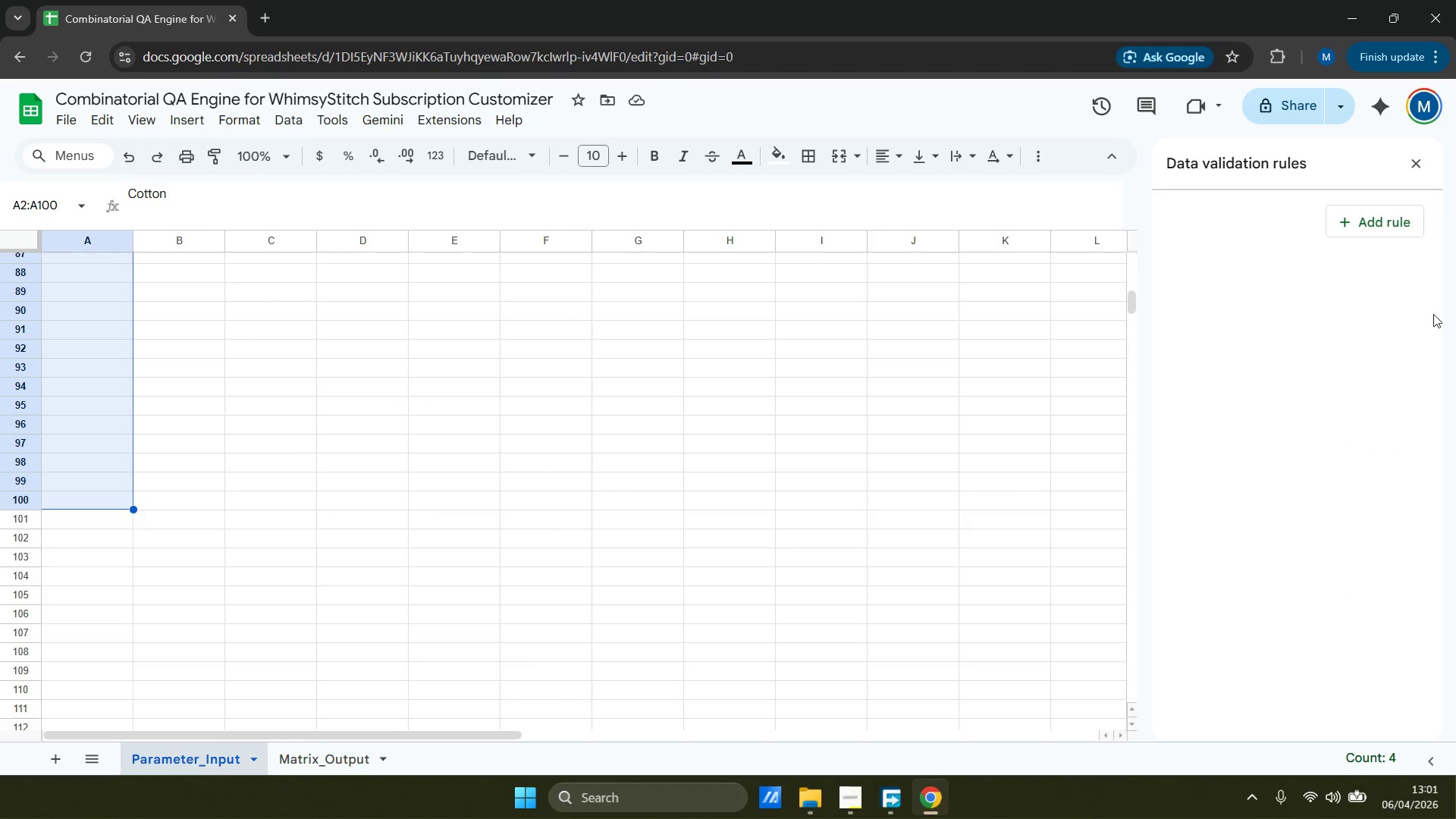 
left_click([1376, 228])
 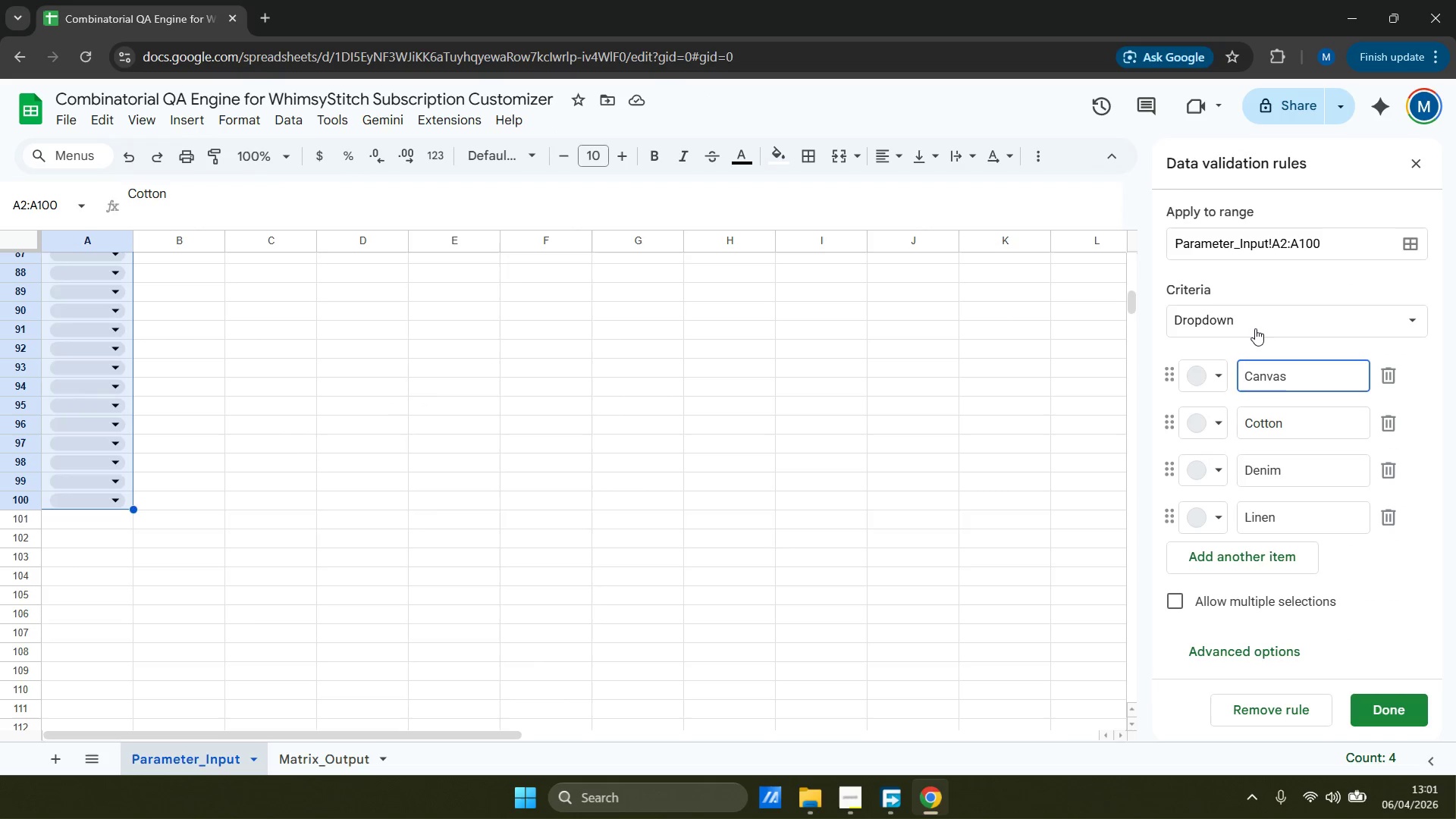 
wait(11.34)
 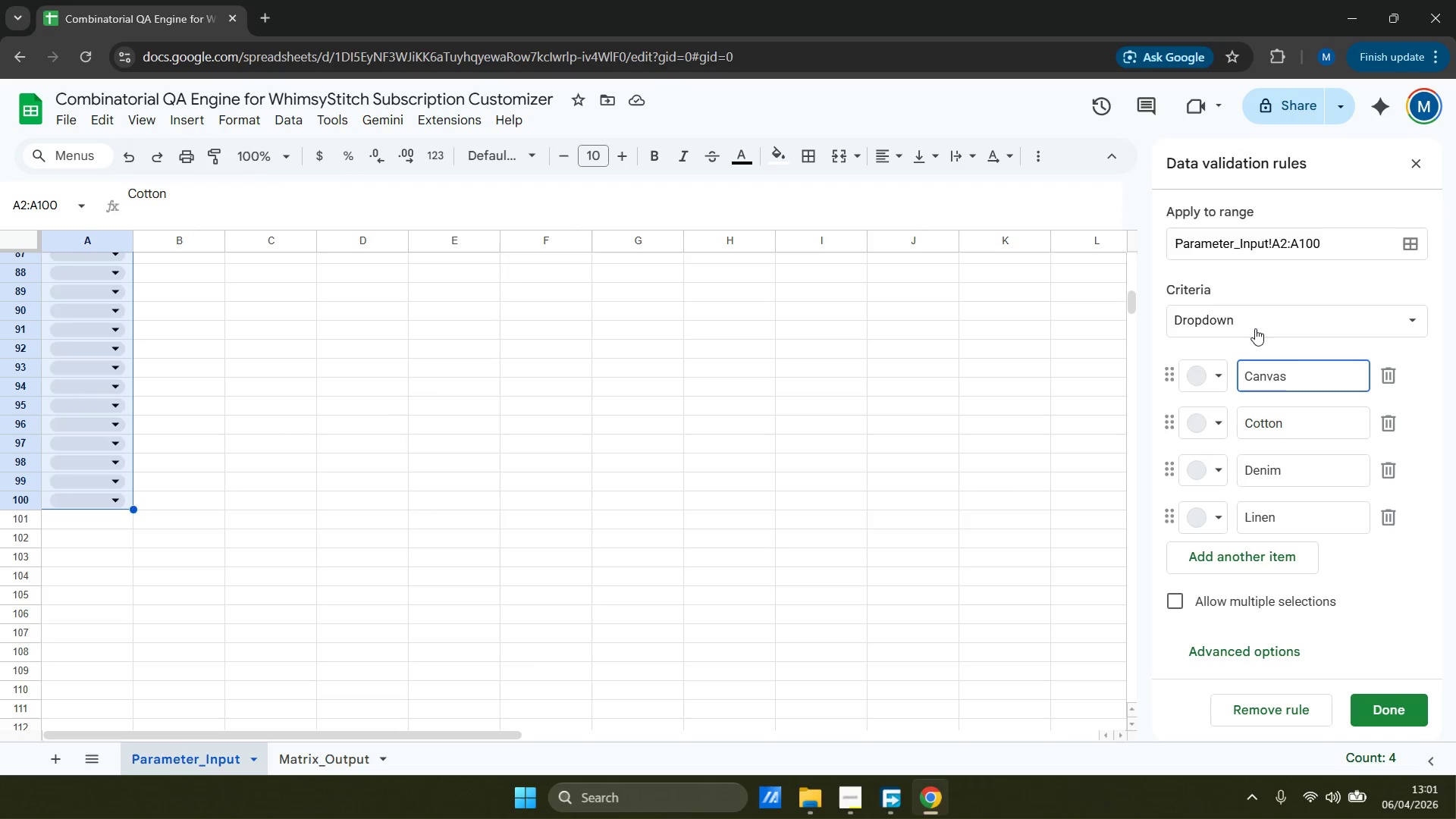 
scroll: coordinate [154, 354], scroll_direction: up, amount: 24.0
 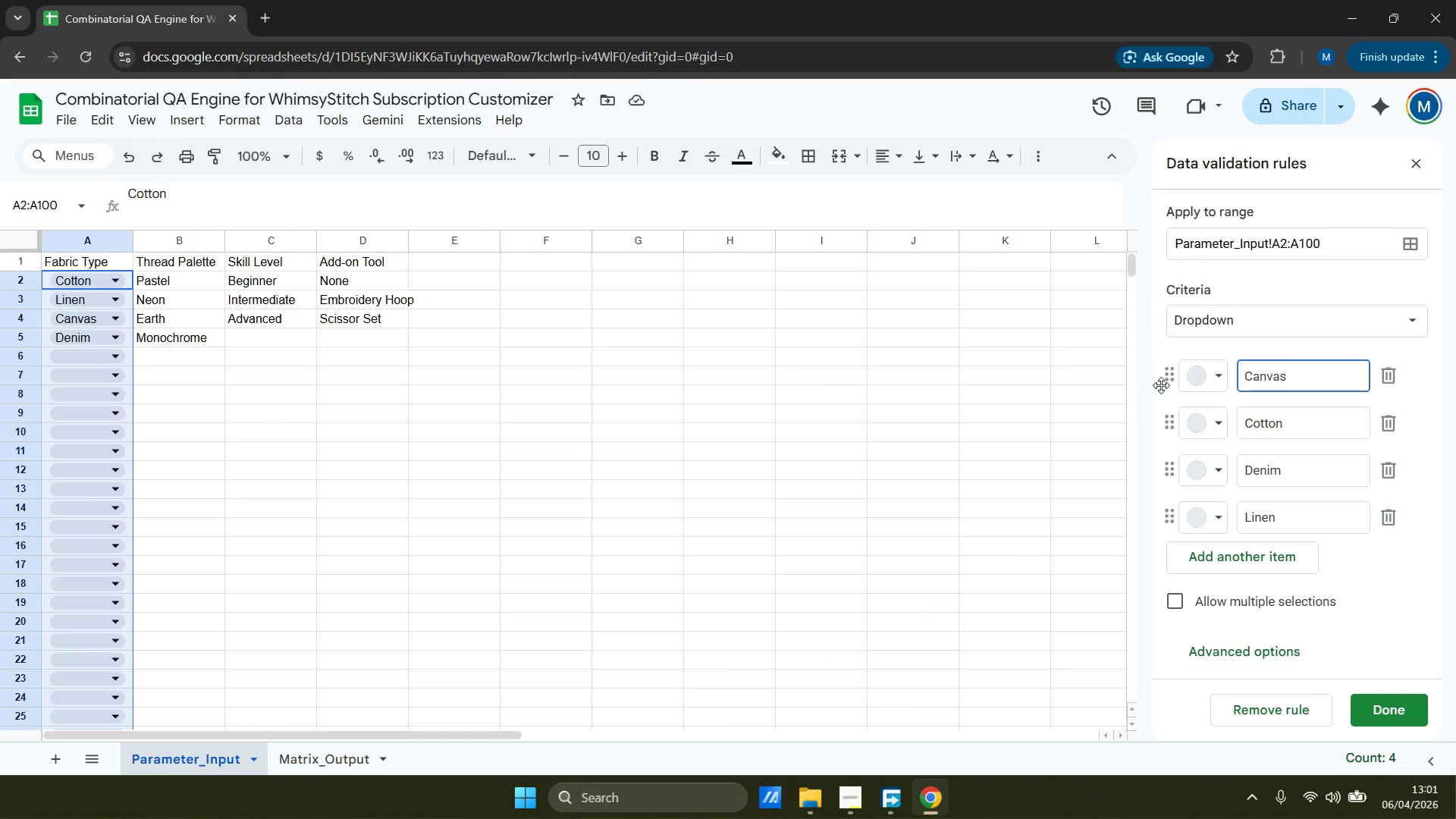 
left_click_drag(start_coordinate=[1167, 425], to_coordinate=[1156, 372])
 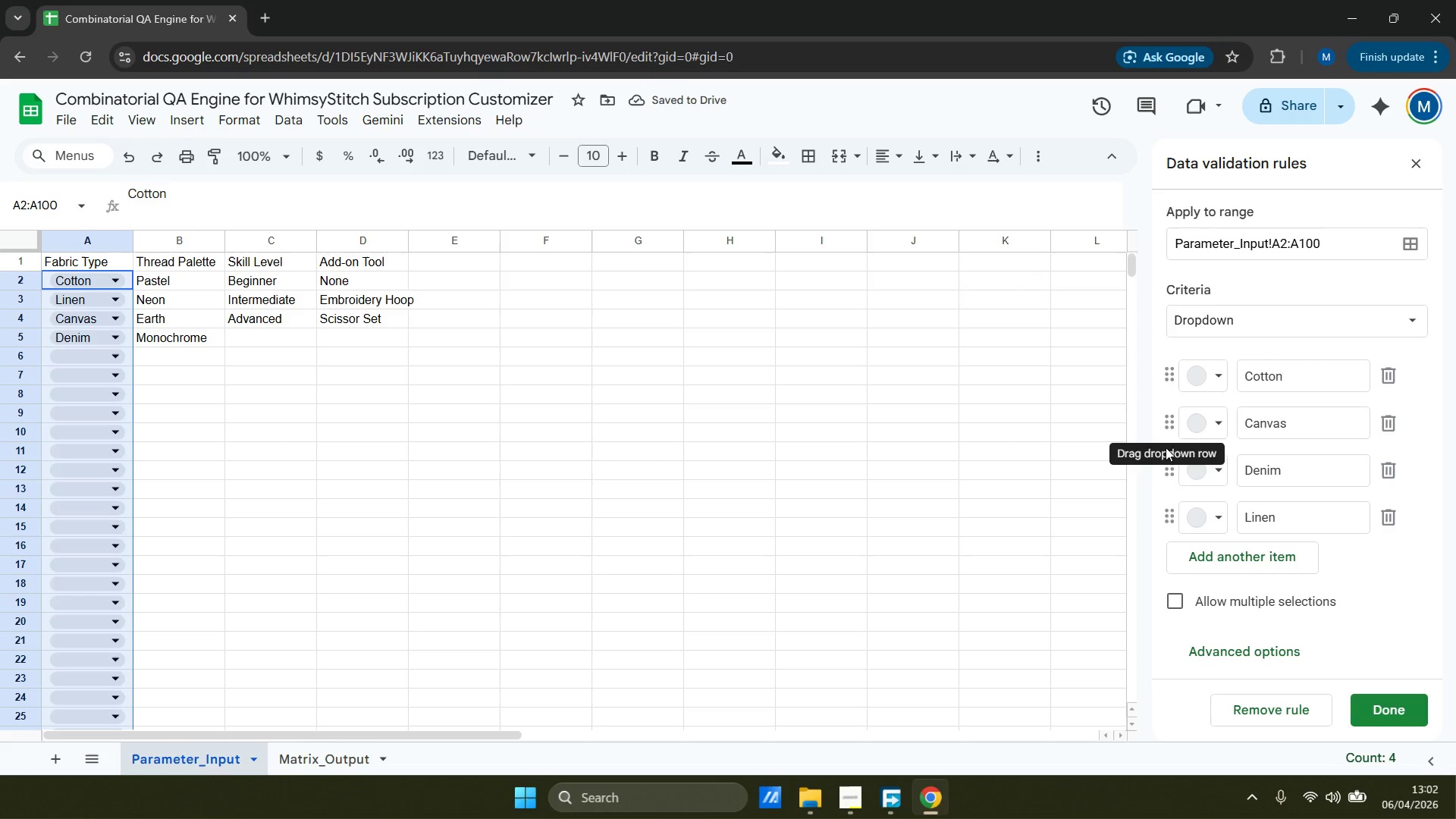 
left_click_drag(start_coordinate=[1165, 516], to_coordinate=[1163, 422])
 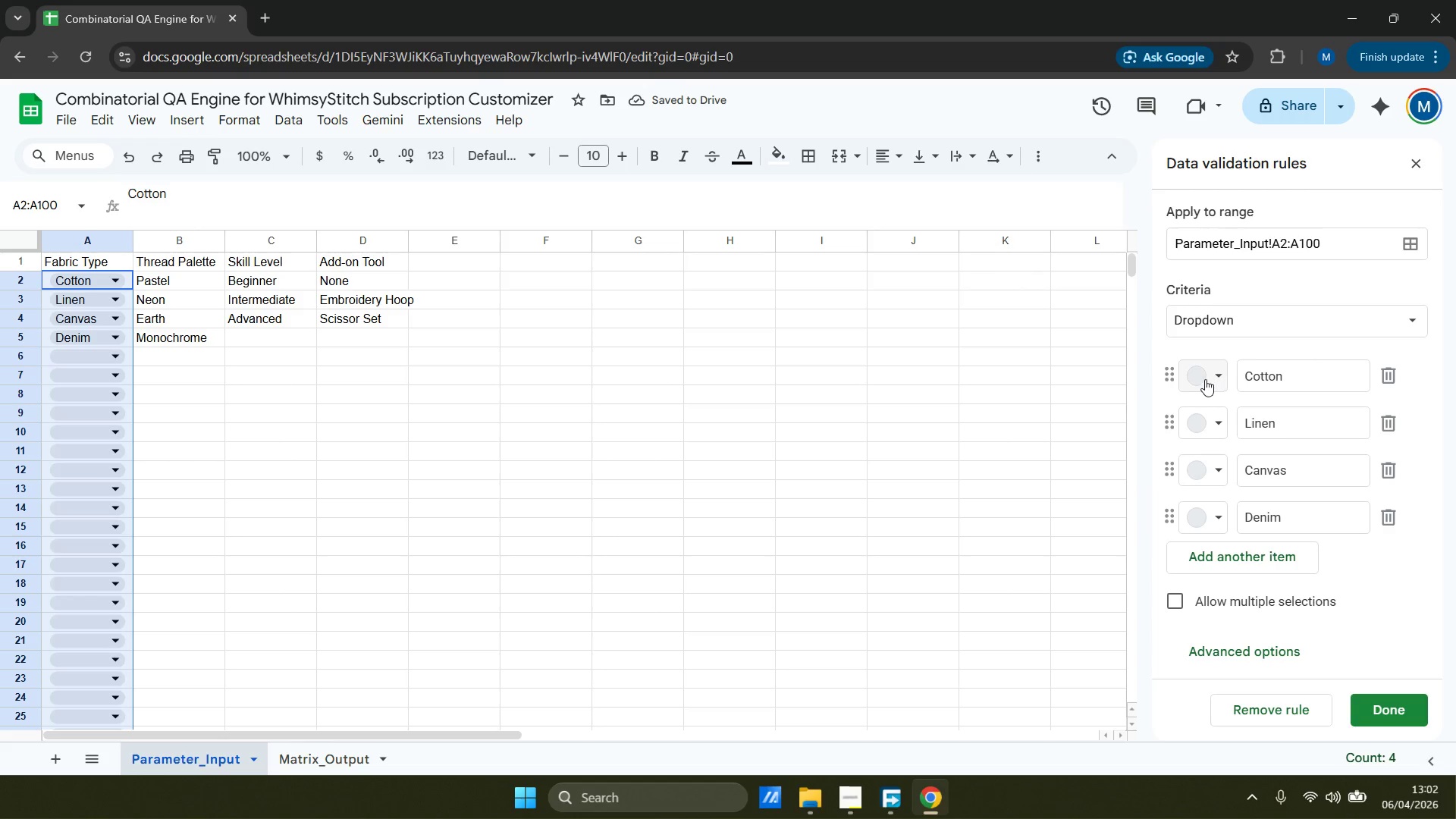 
wait(8.81)
 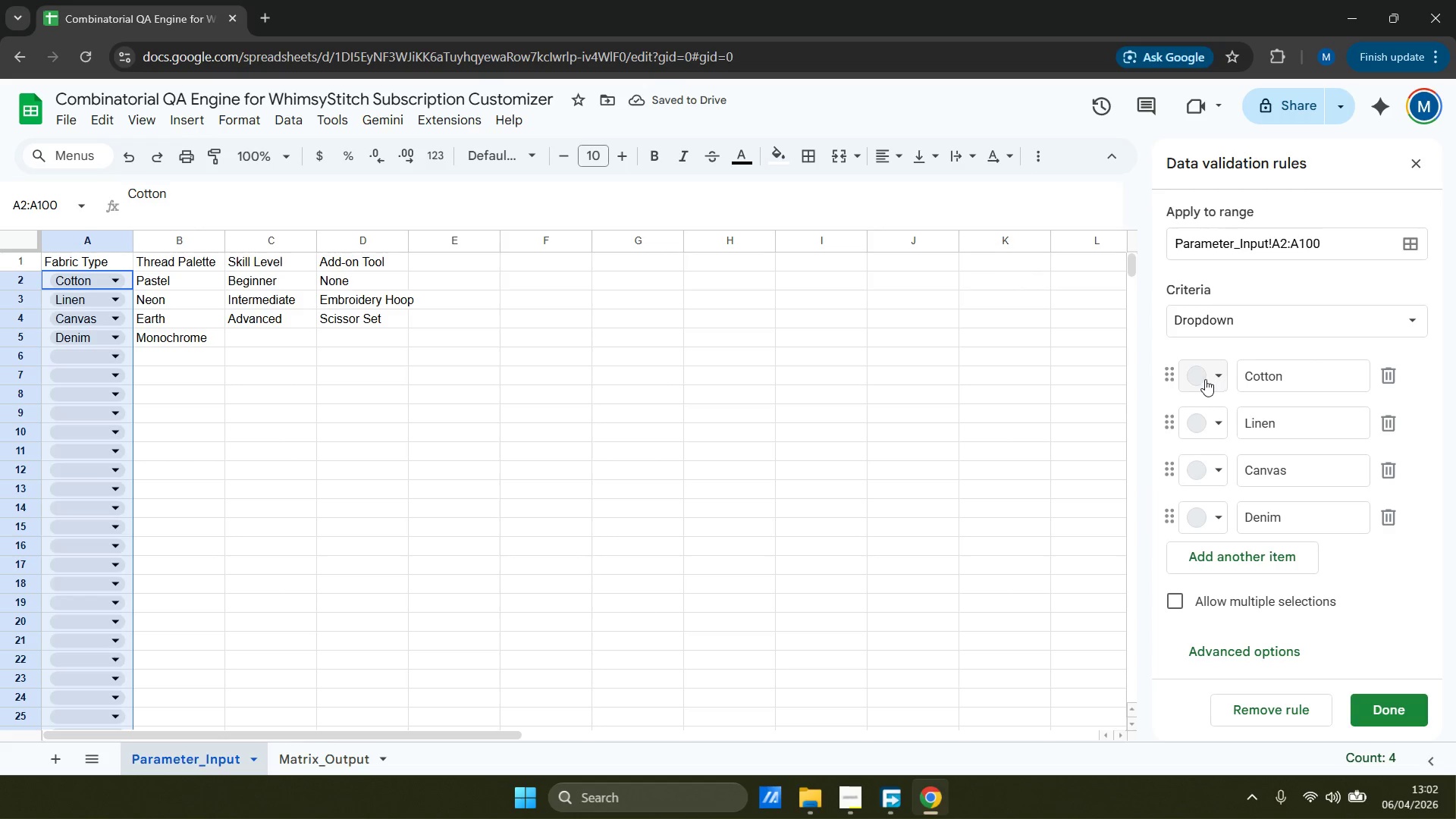 
left_click([1238, 643])
 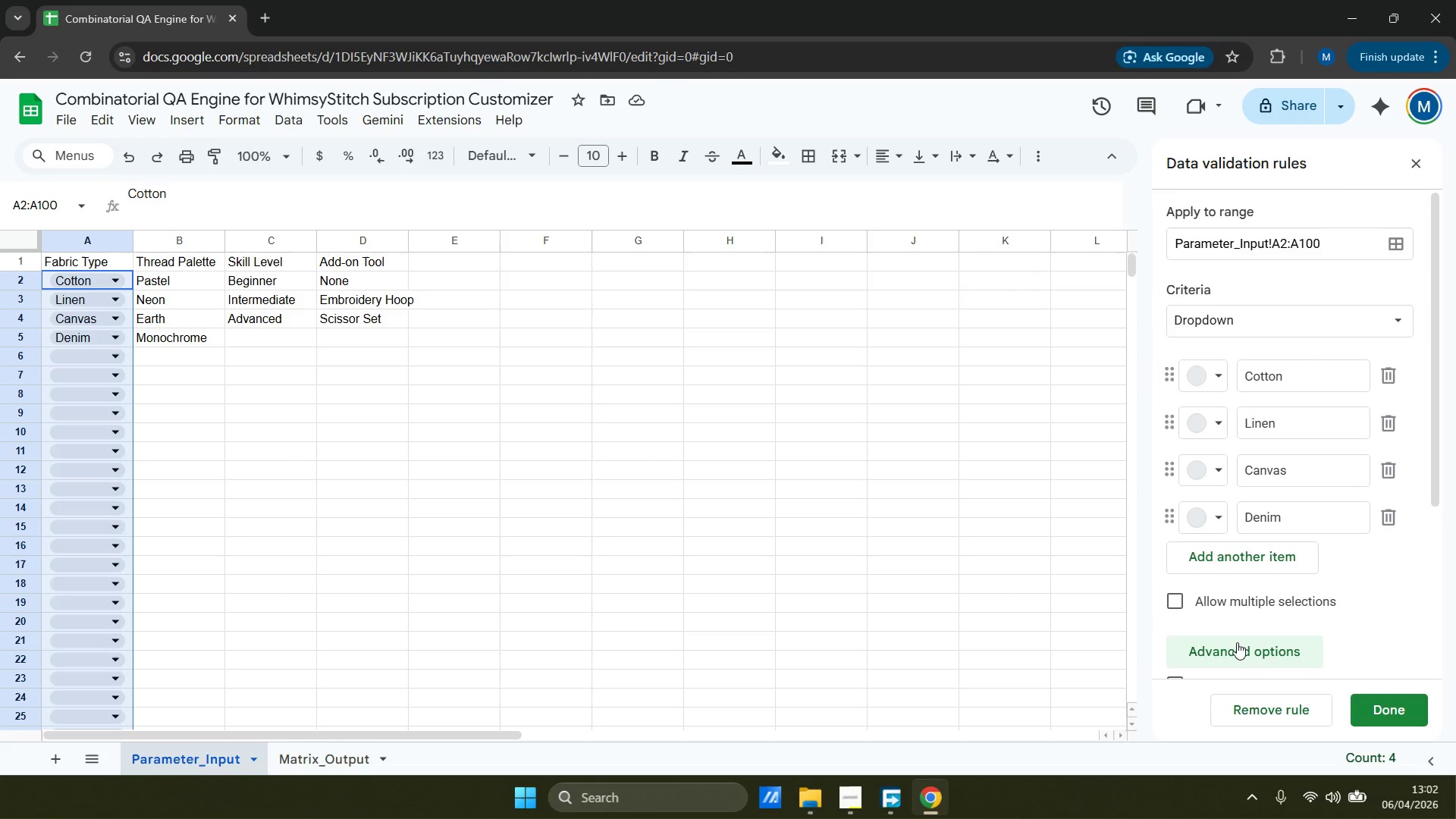 
scroll: coordinate [1207, 459], scroll_direction: down, amount: 6.0
 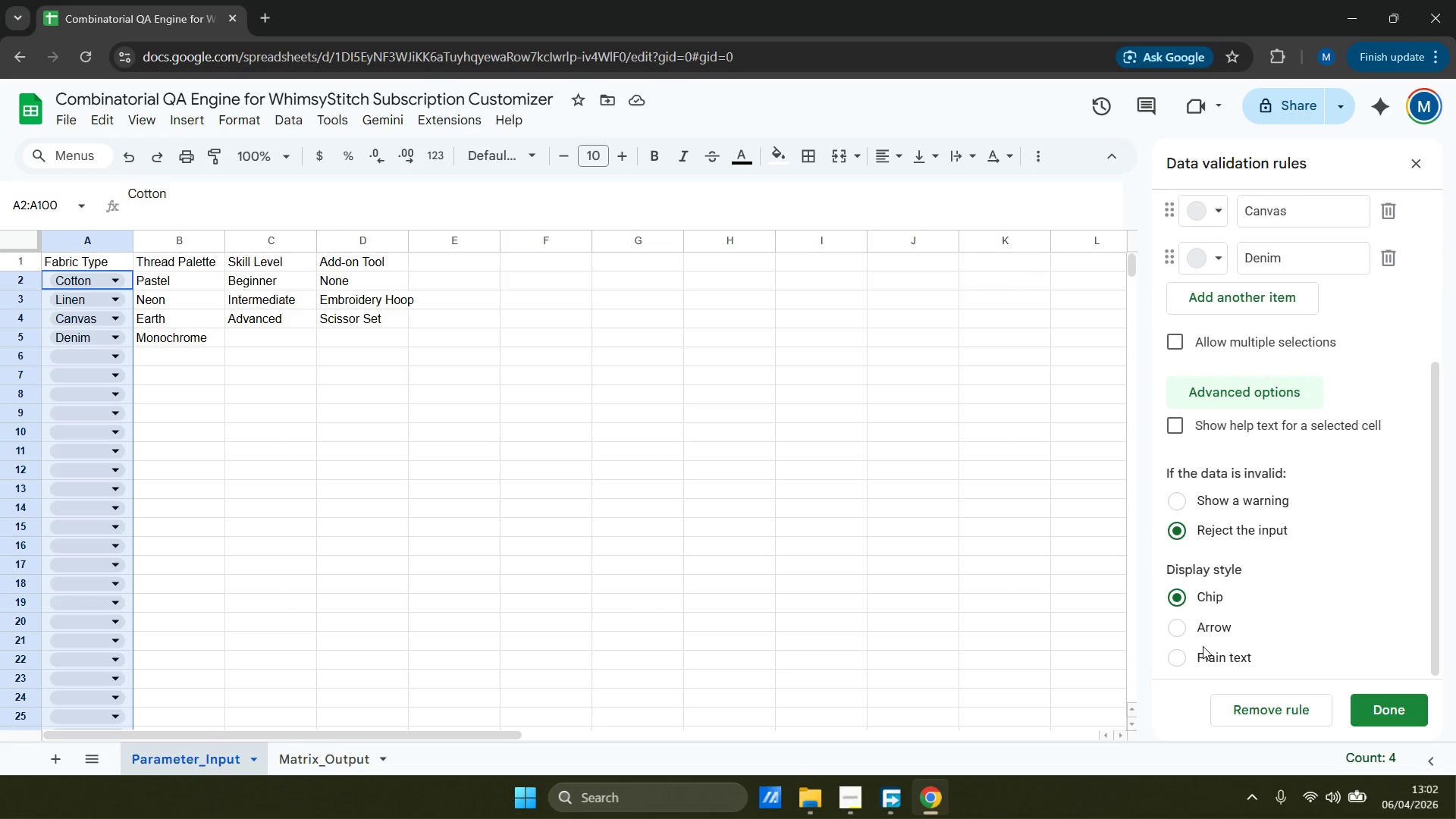 
wait(7.09)
 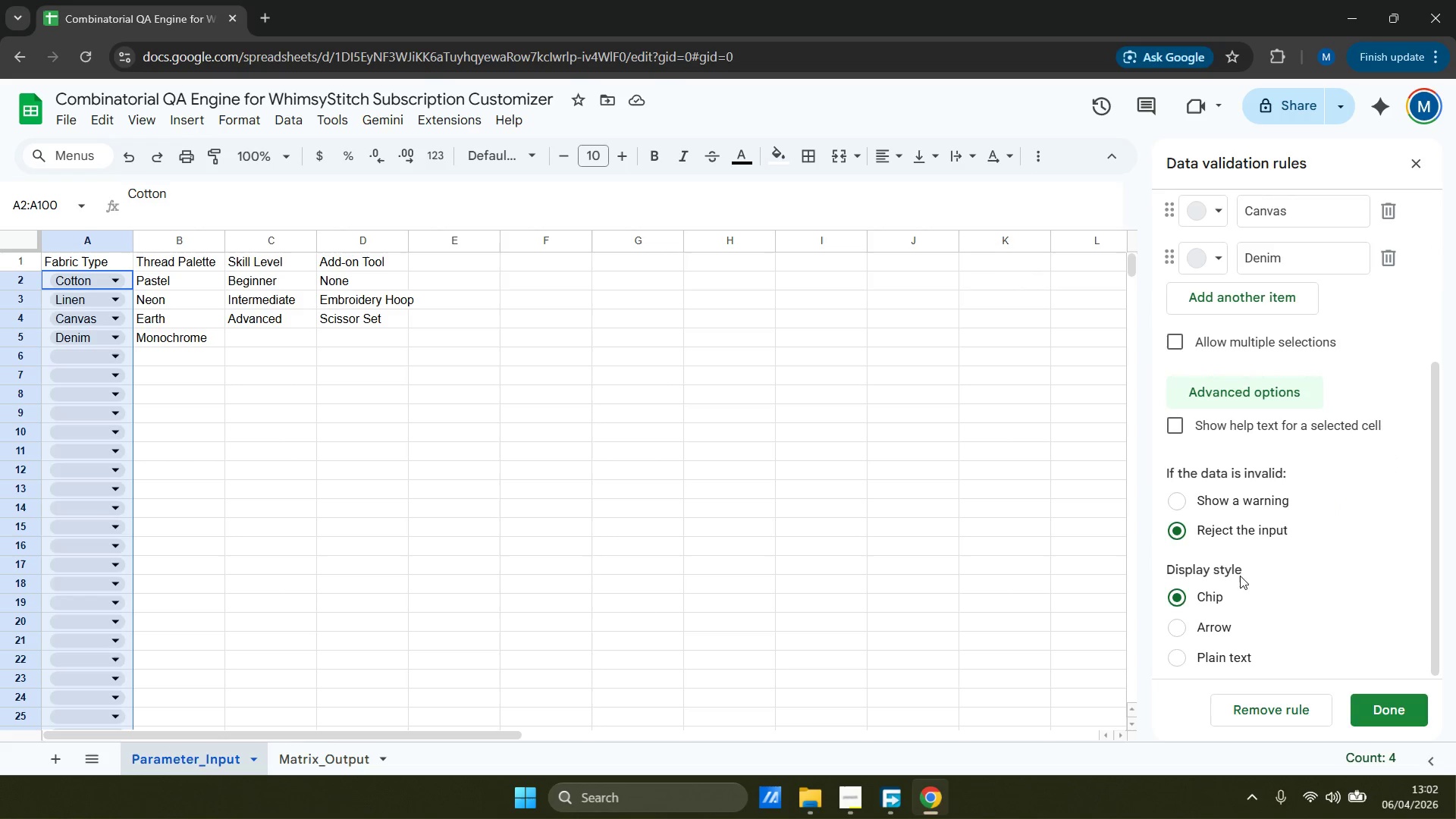 
scroll: coordinate [1216, 539], scroll_direction: up, amount: 10.0
 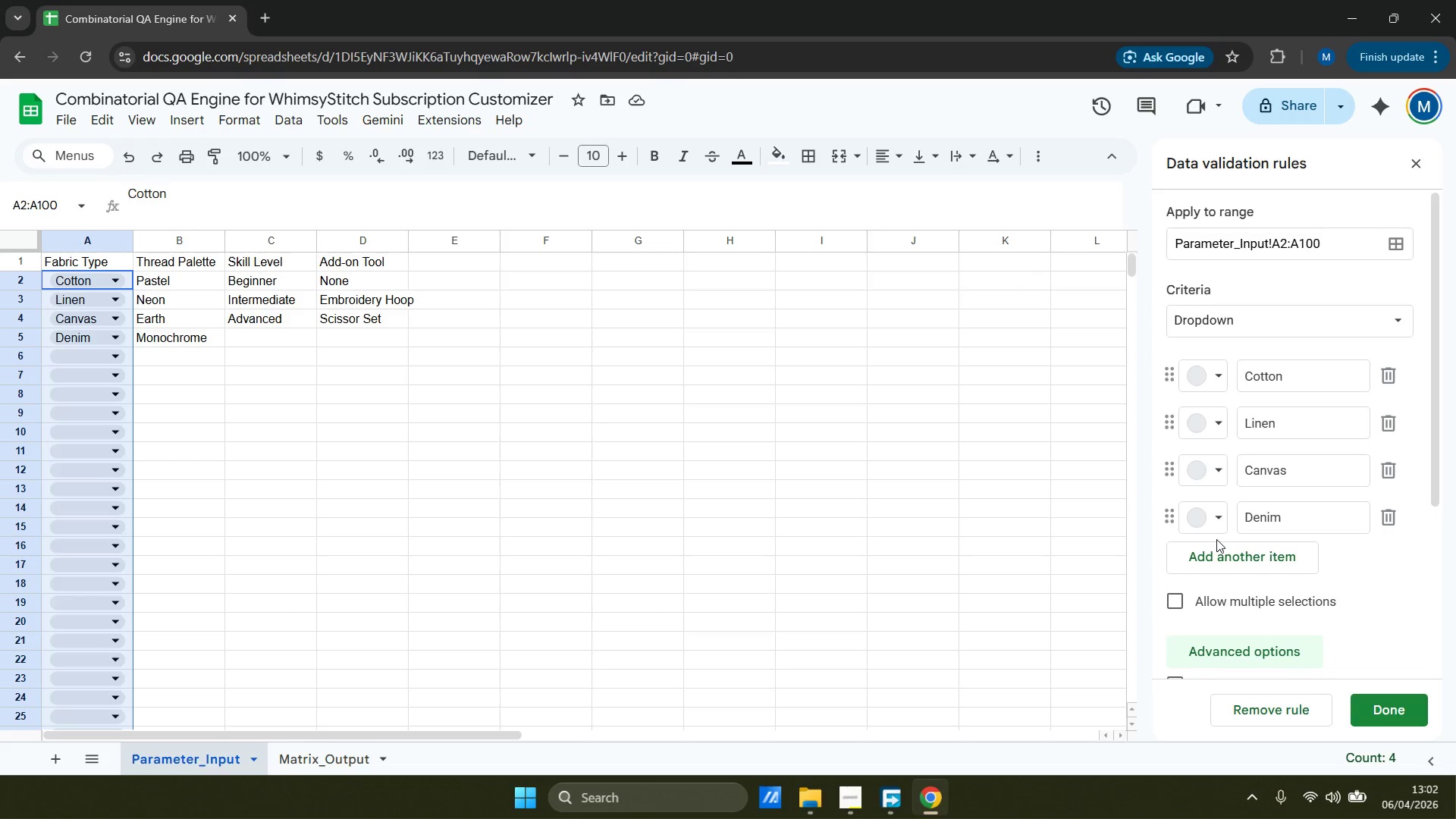 
scroll: coordinate [1216, 539], scroll_direction: down, amount: 5.0
 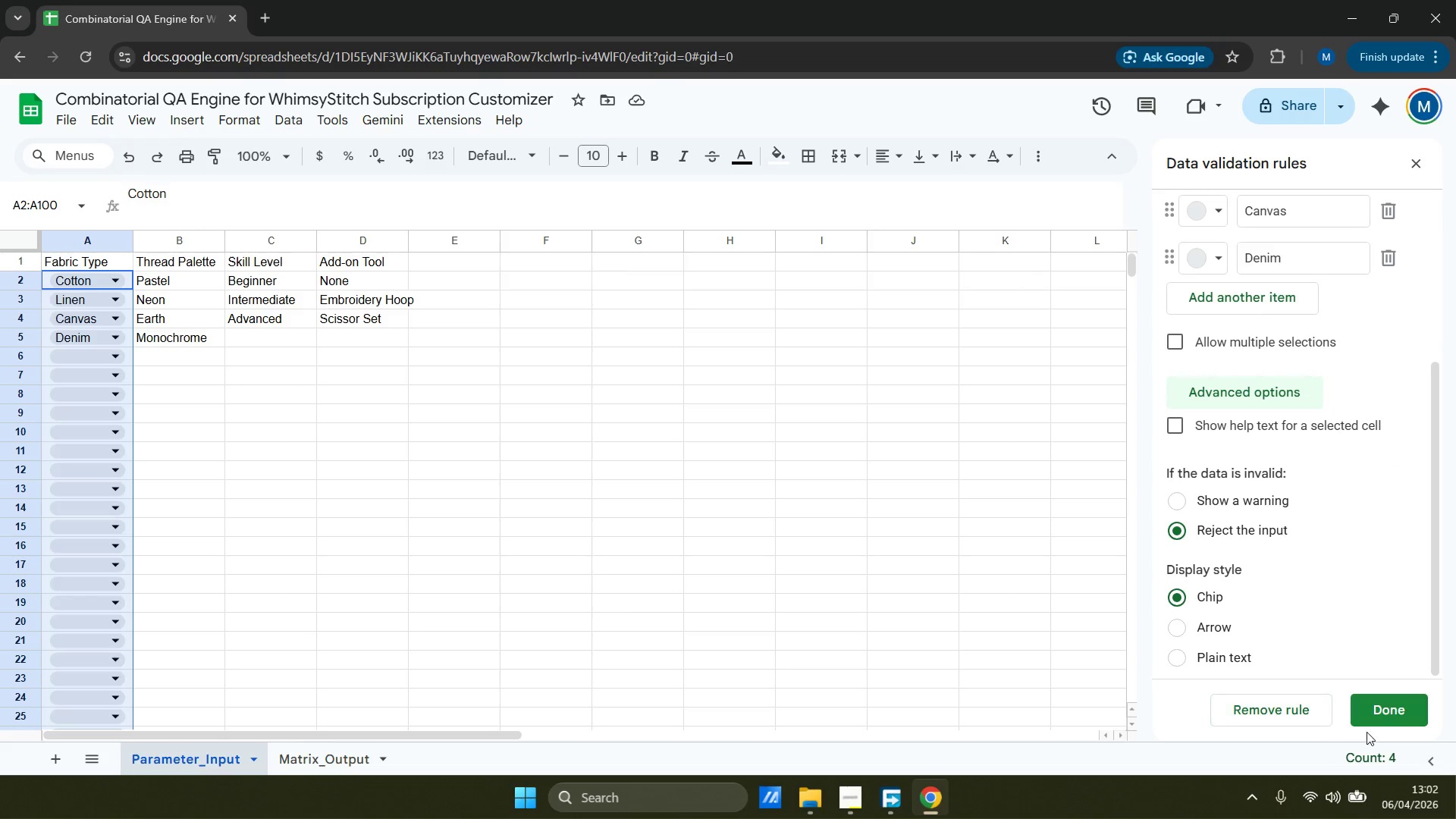 
left_click([1379, 720])
 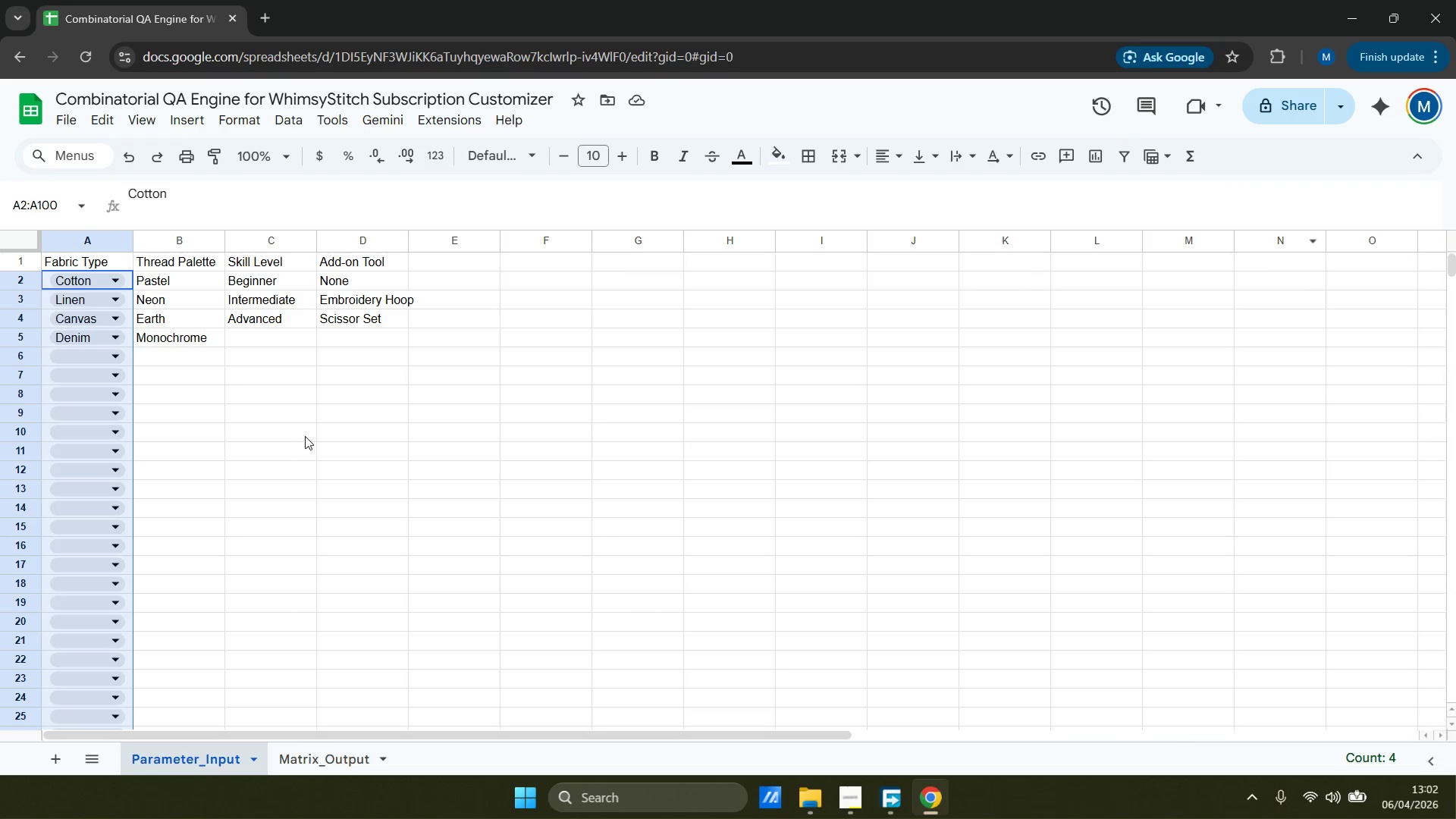 
left_click([190, 365])
 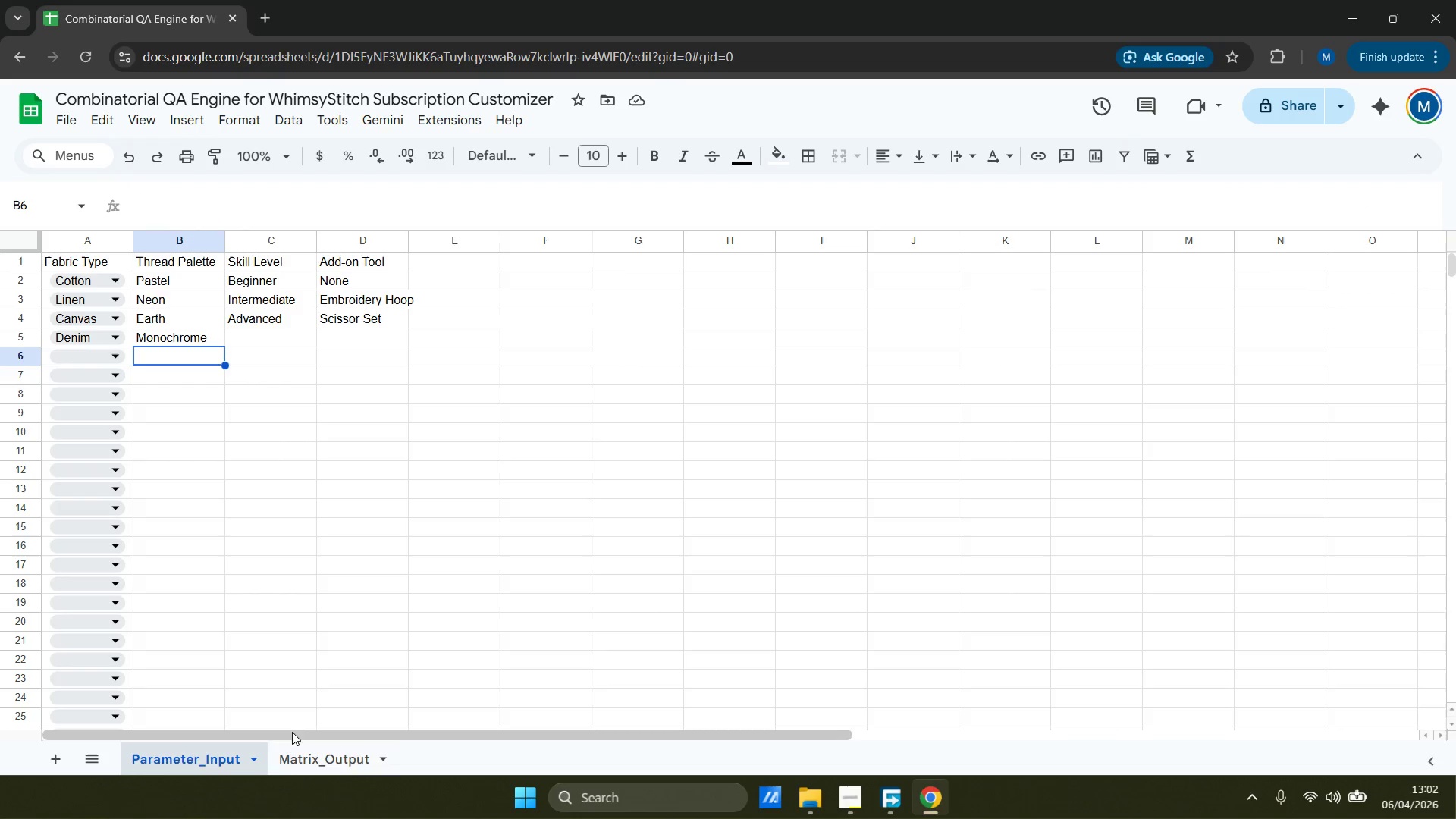 
left_click([313, 761])
 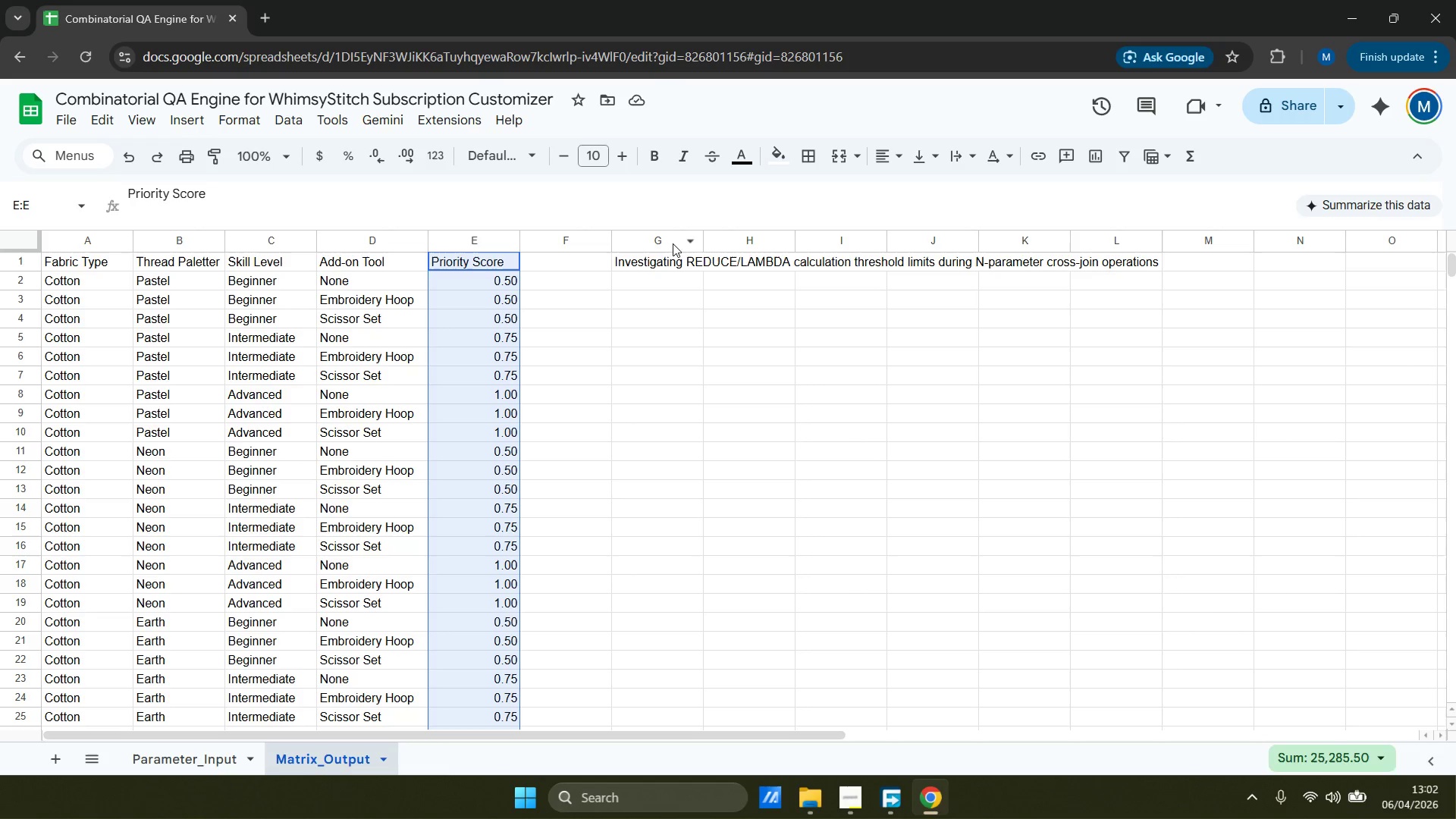 
wait(7.58)
 